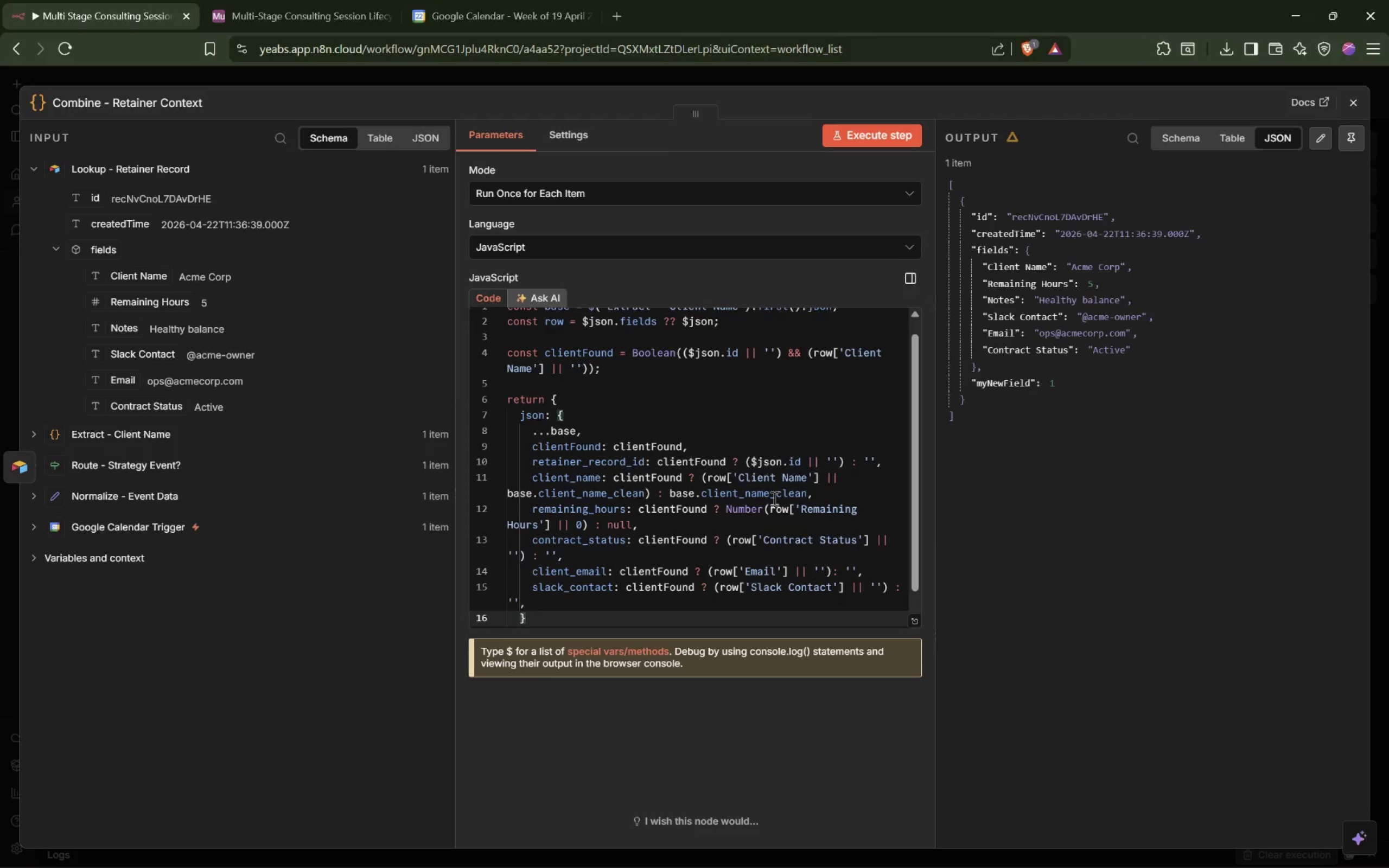 
key(Comma)
 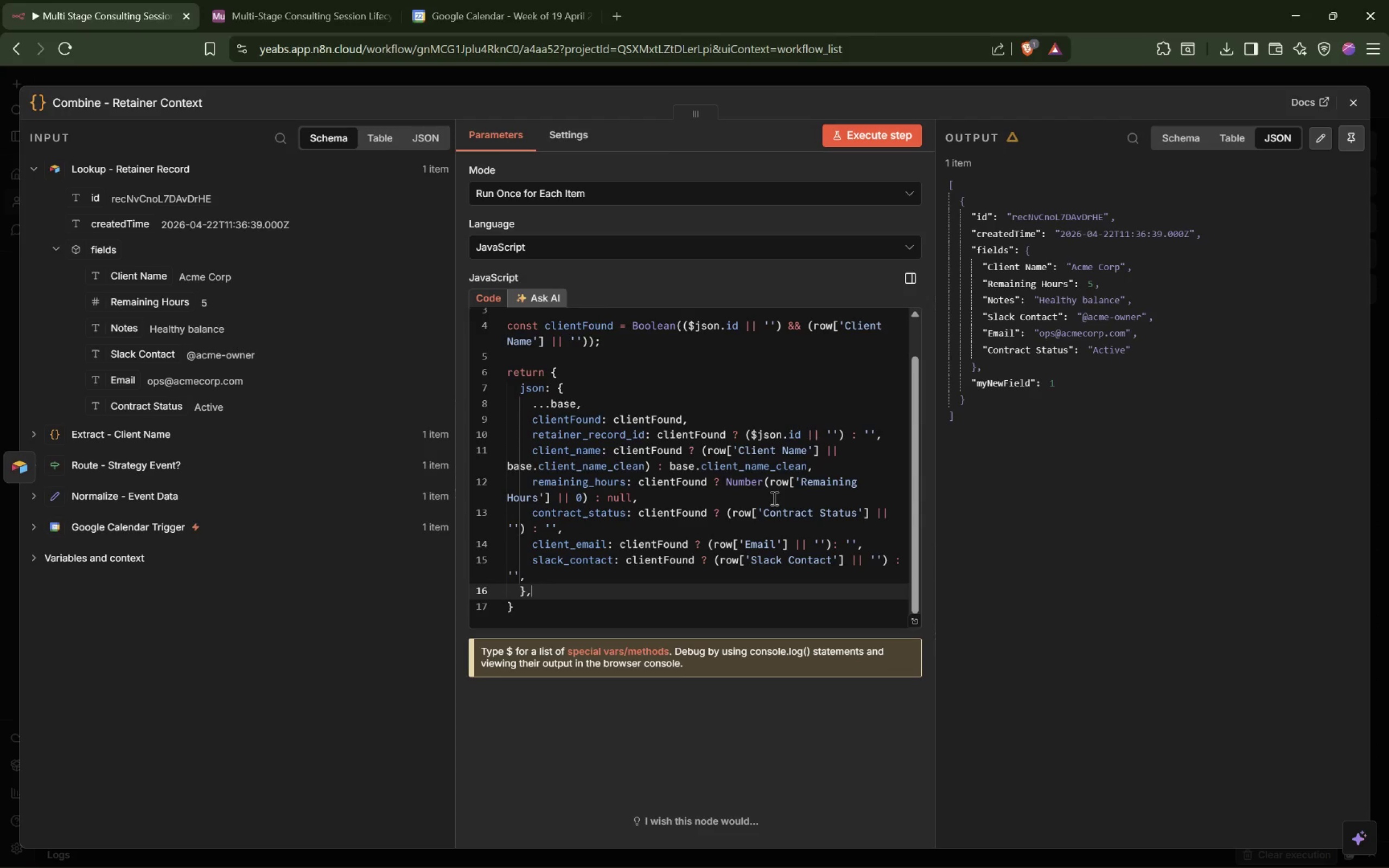 
key(ArrowDown)
 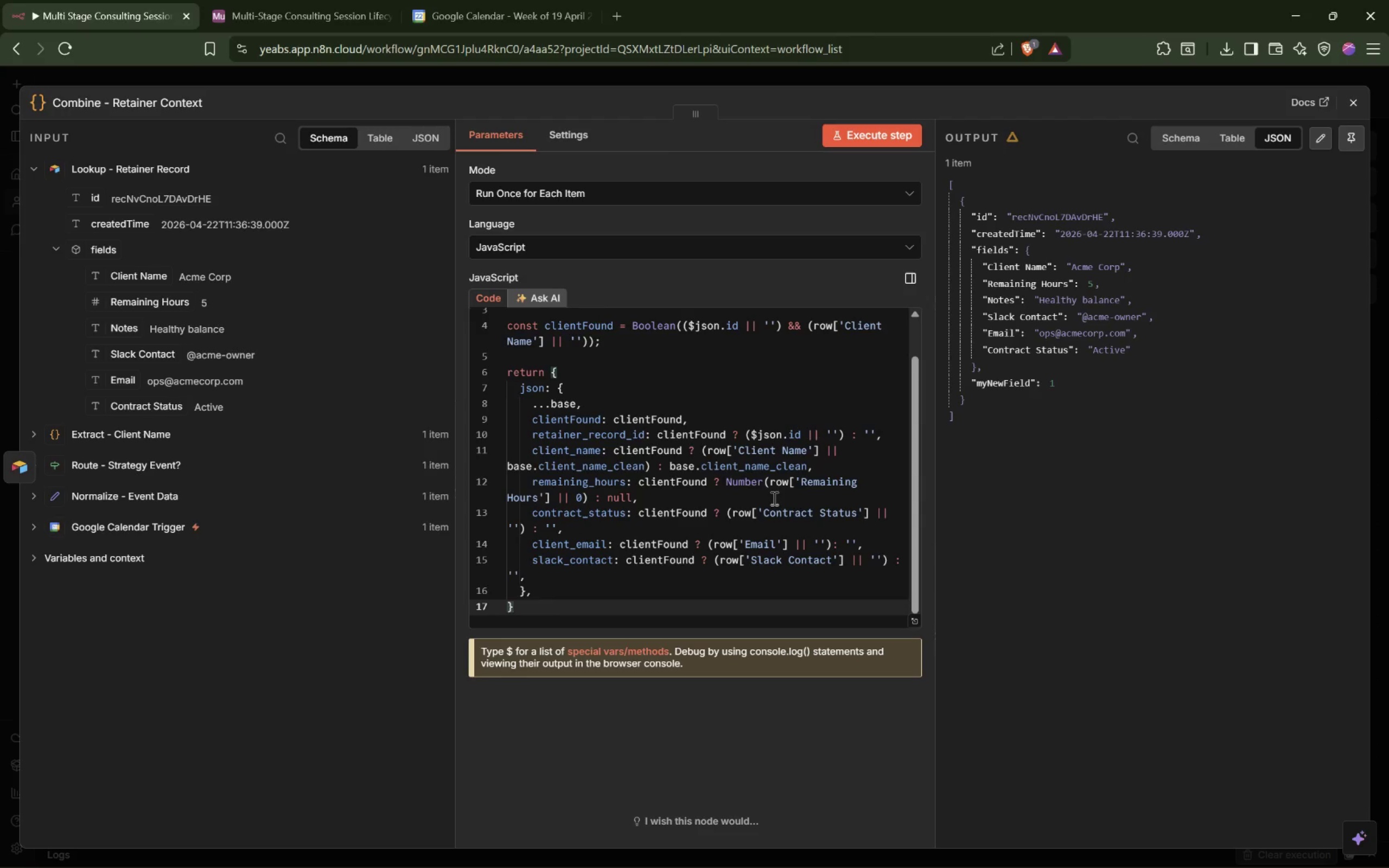 
key(Semicolon)
 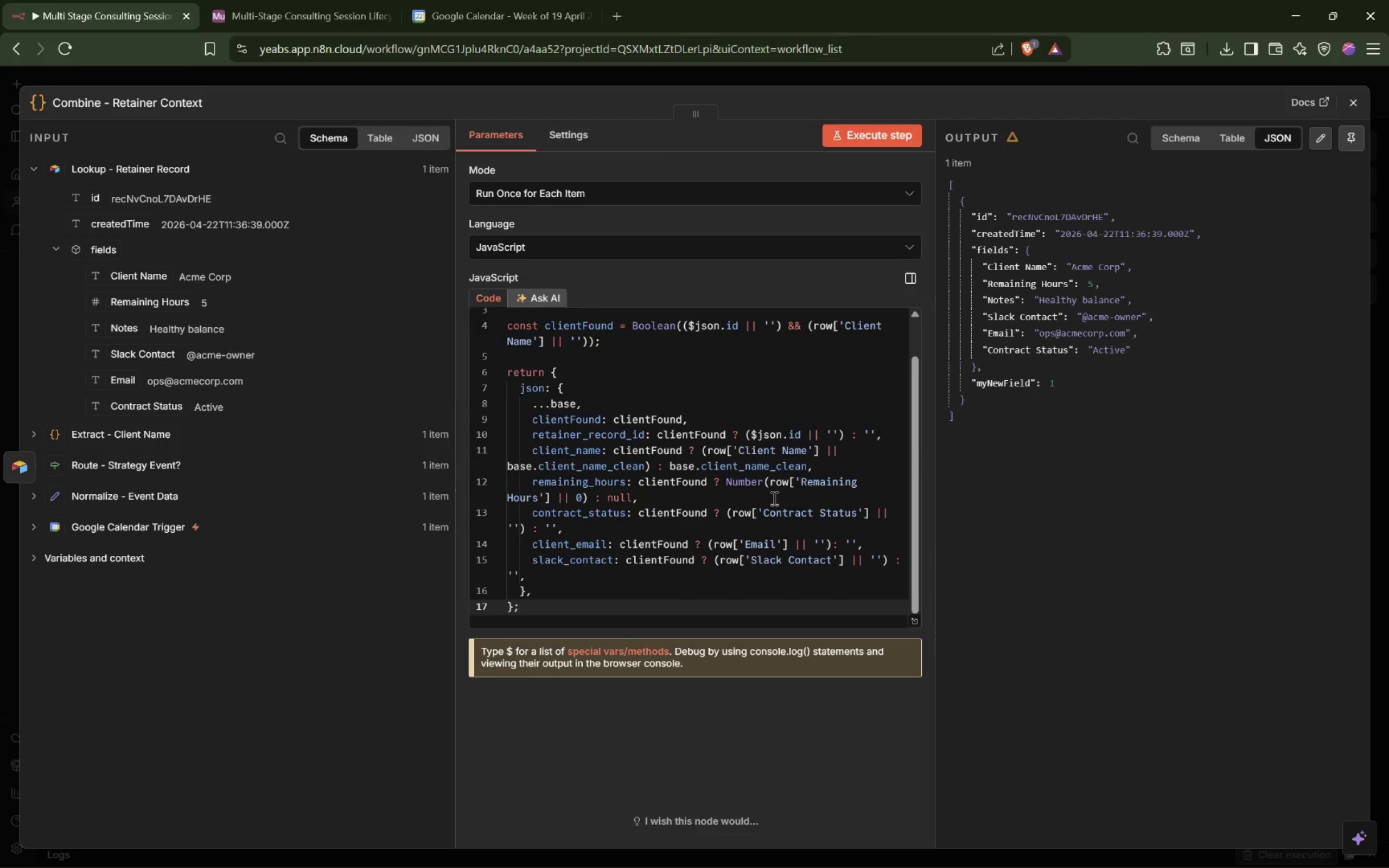 
key(Control+ControlLeft)
 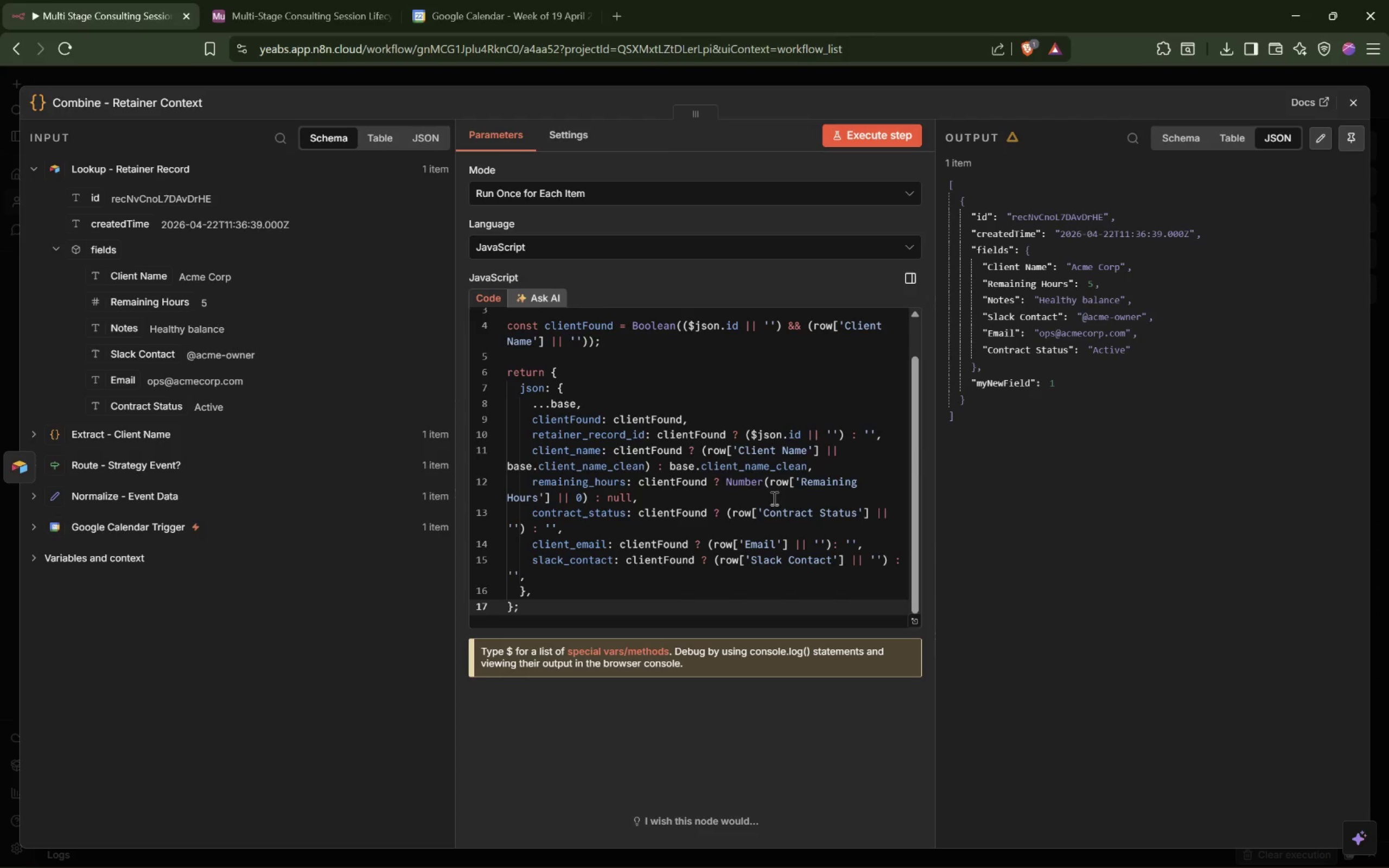 
key(Control+S)
 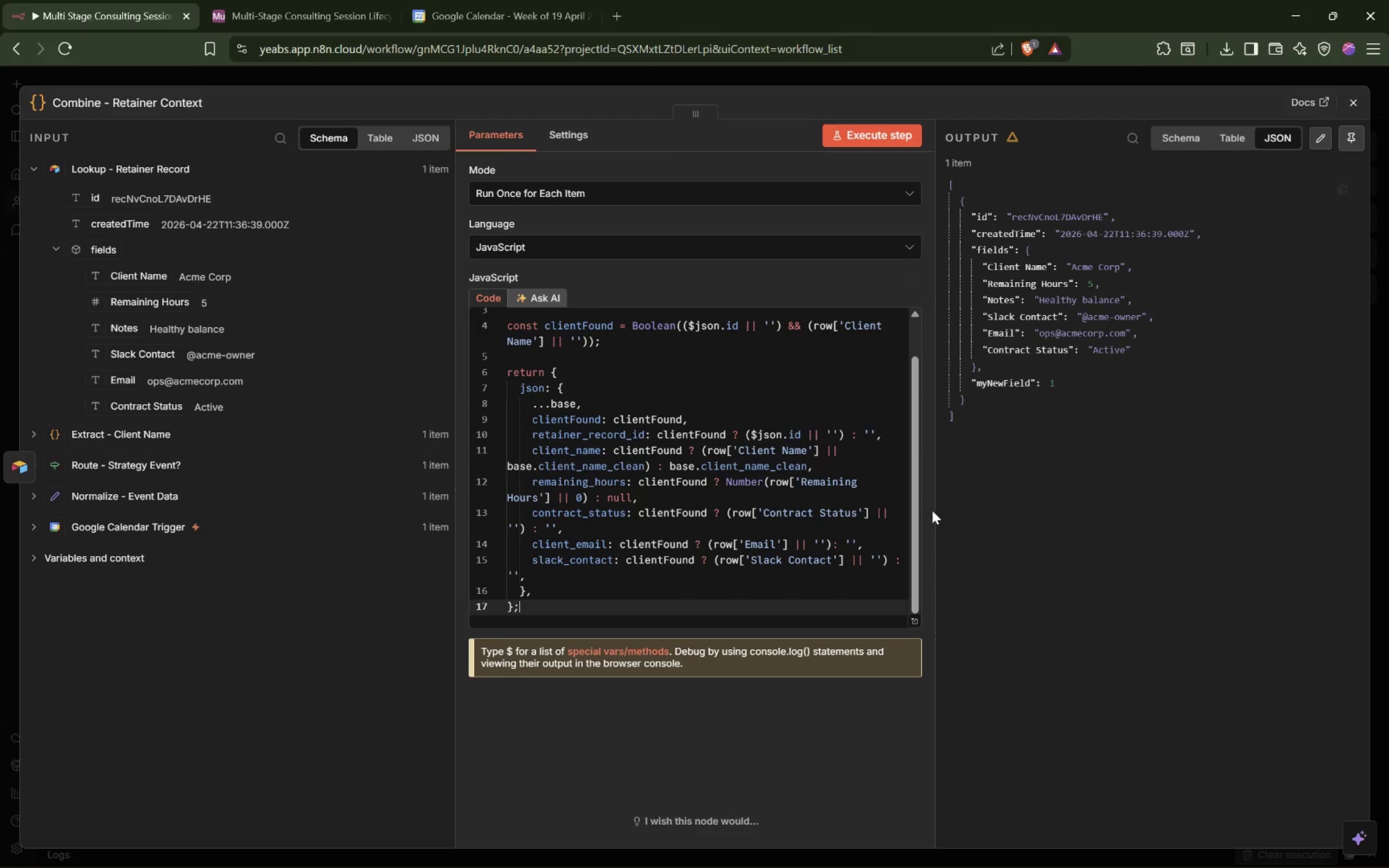 
left_click_drag(start_coordinate=[936, 510], to_coordinate=[1155, 493])
 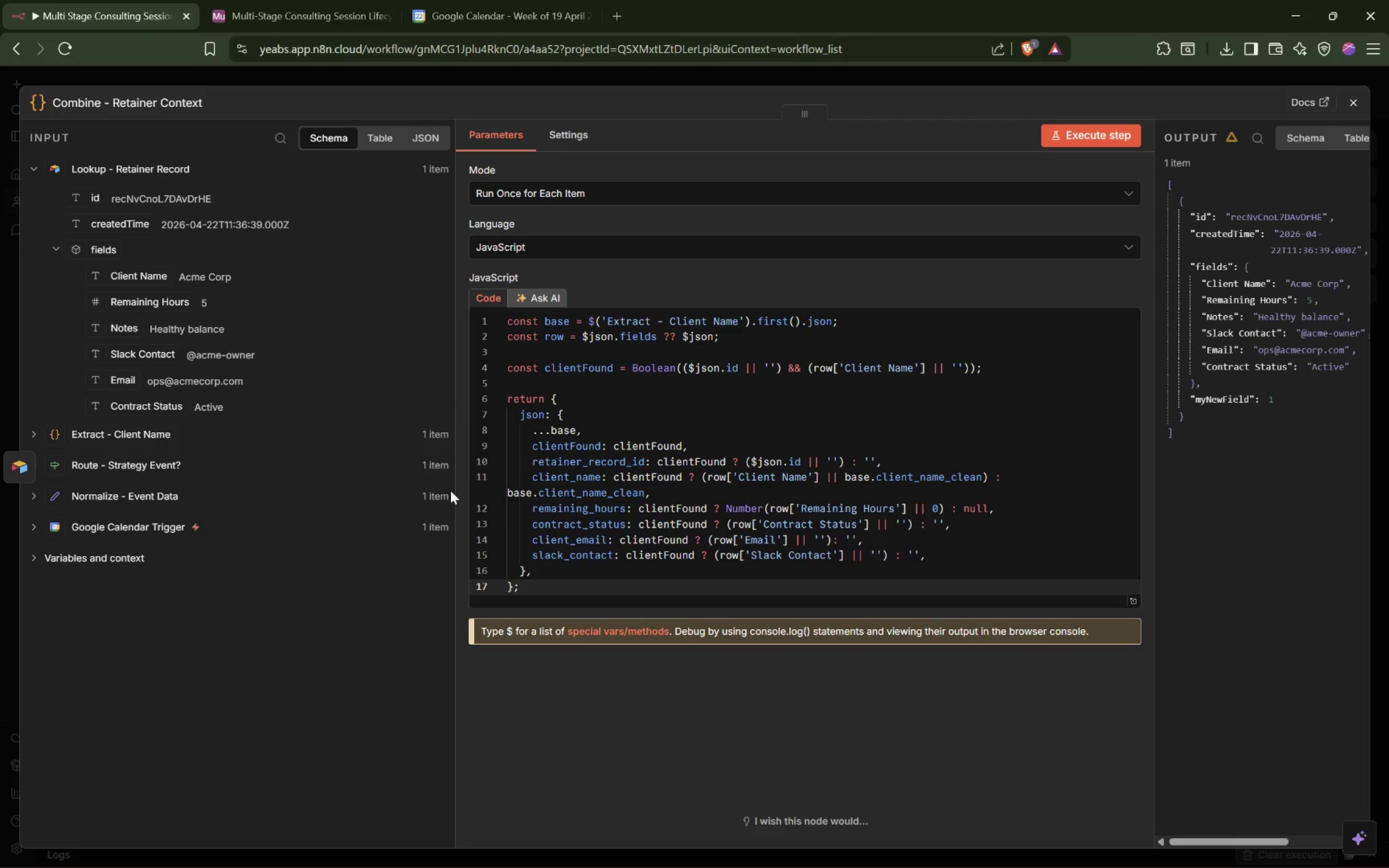 
left_click_drag(start_coordinate=[457, 490], to_coordinate=[294, 489])
 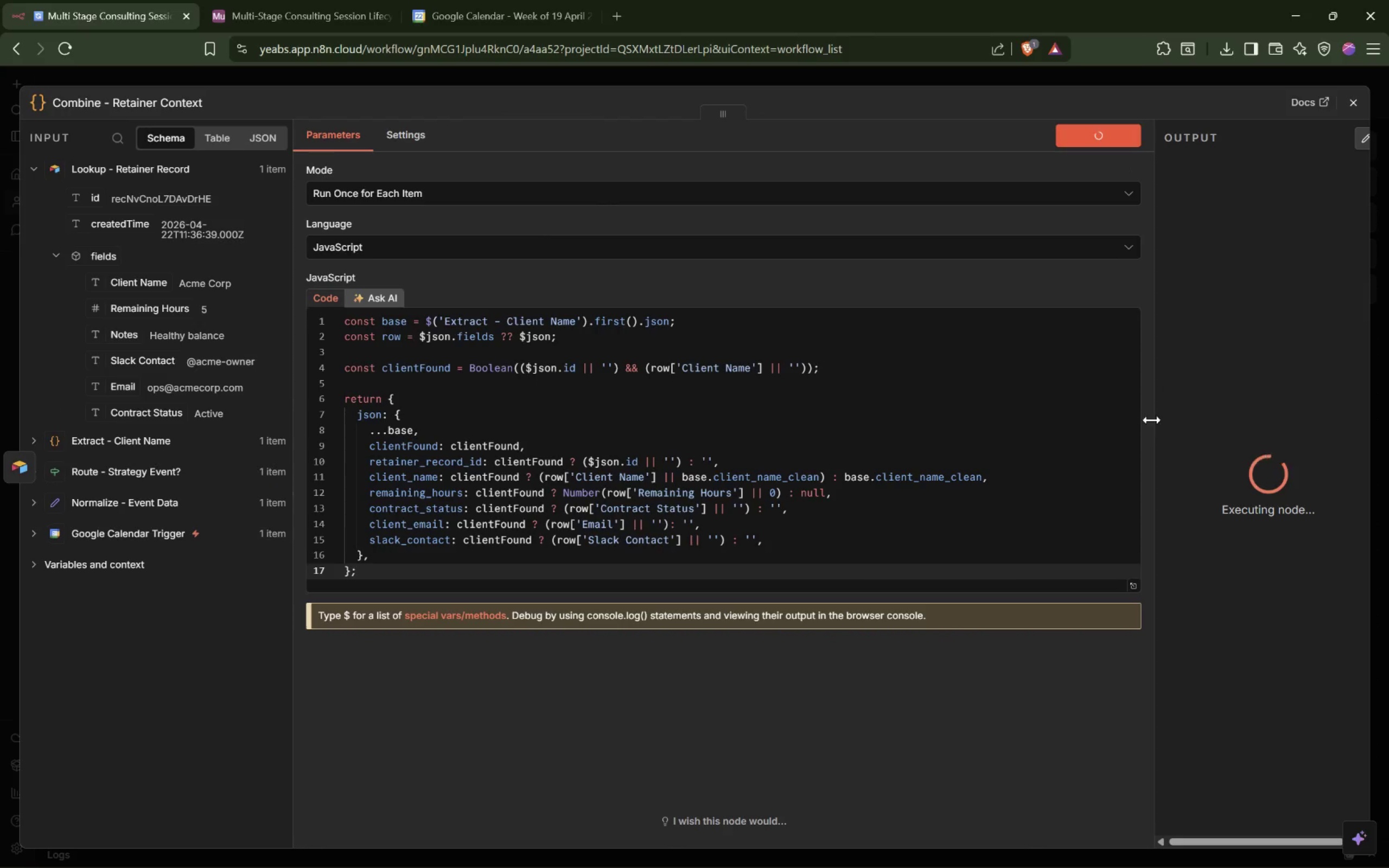 
left_click_drag(start_coordinate=[1154, 419], to_coordinate=[1021, 407])
 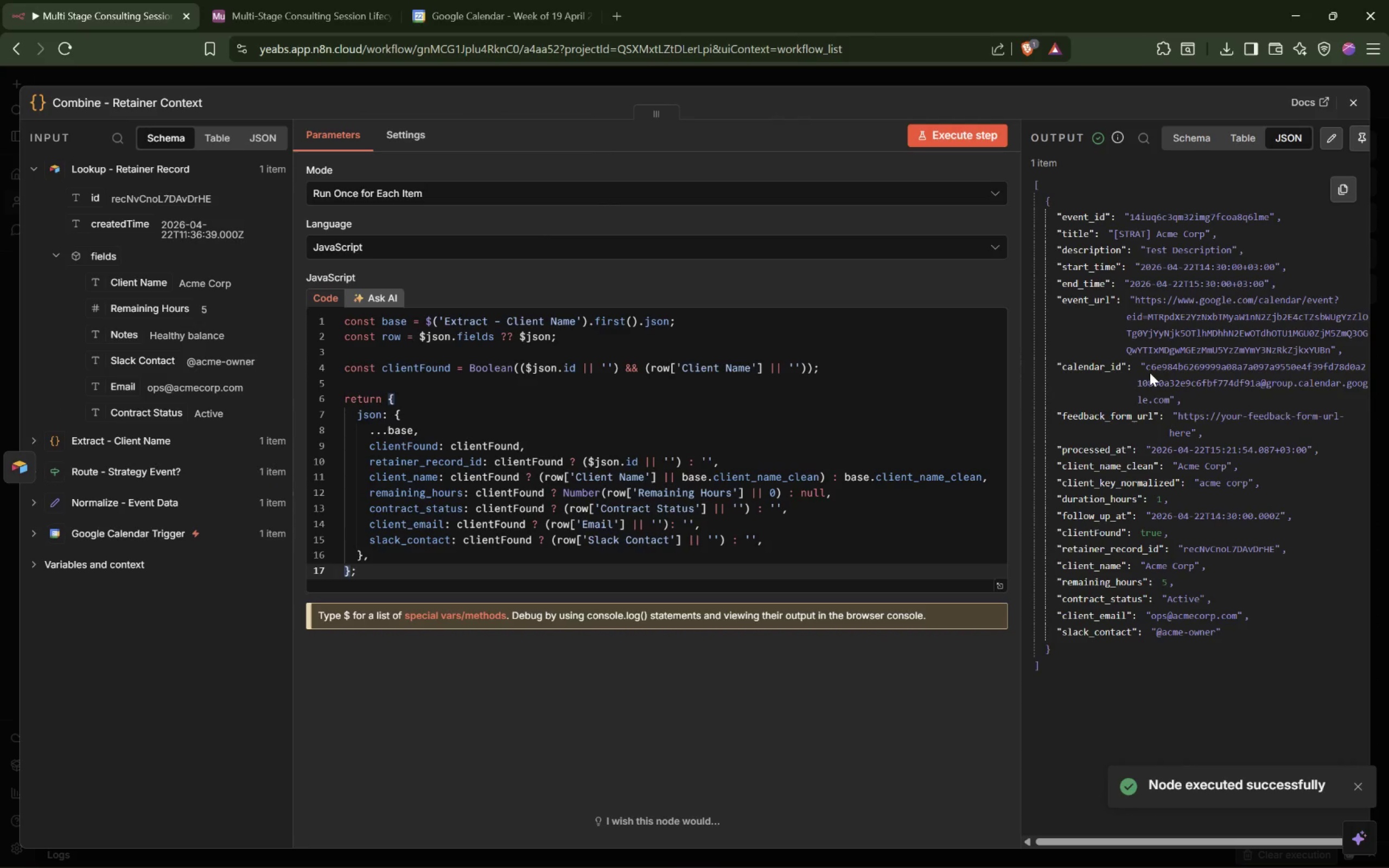 
scroll: coordinate [1150, 373], scroll_direction: down, amount: 5.0
 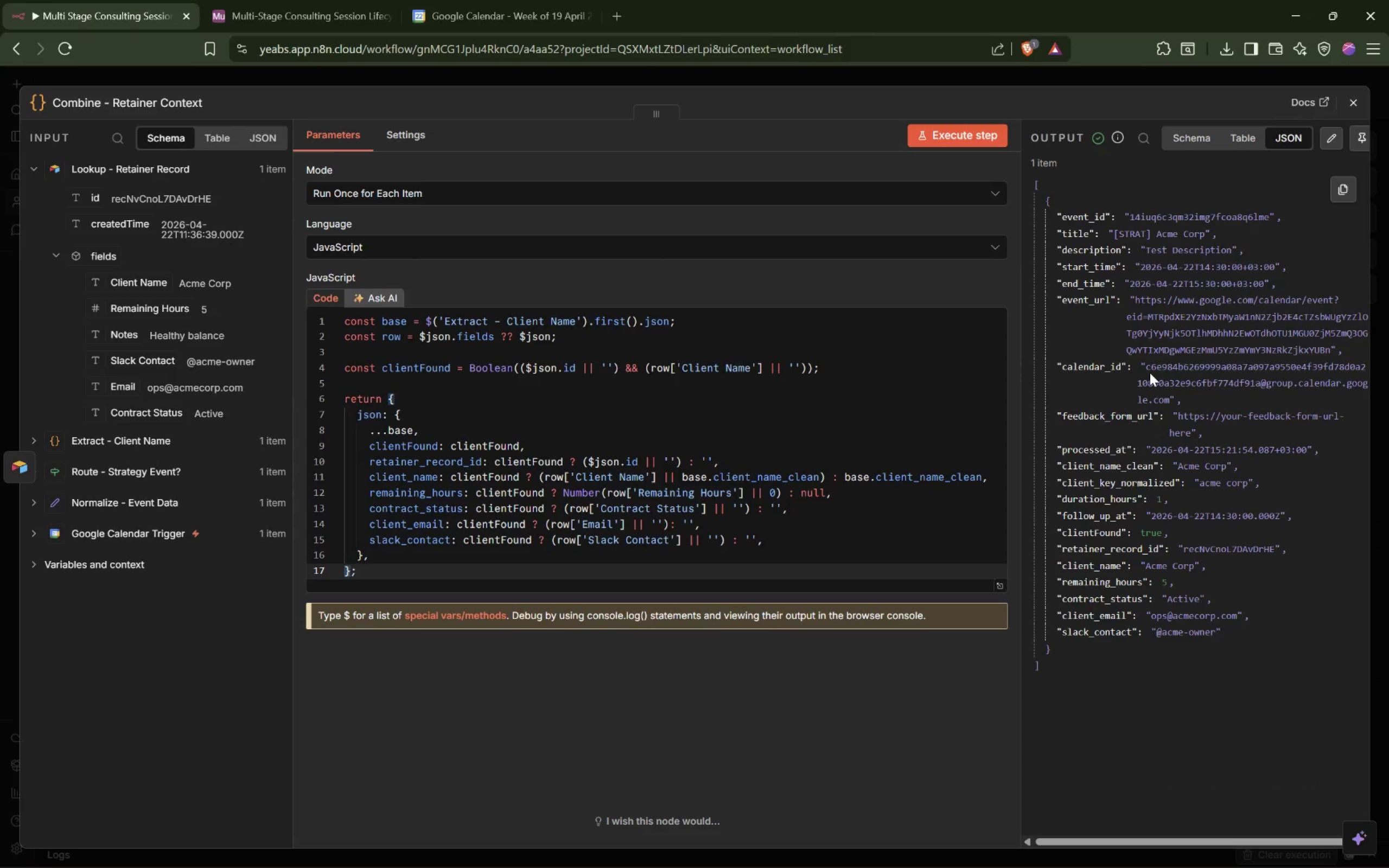 
wait(89.44)
 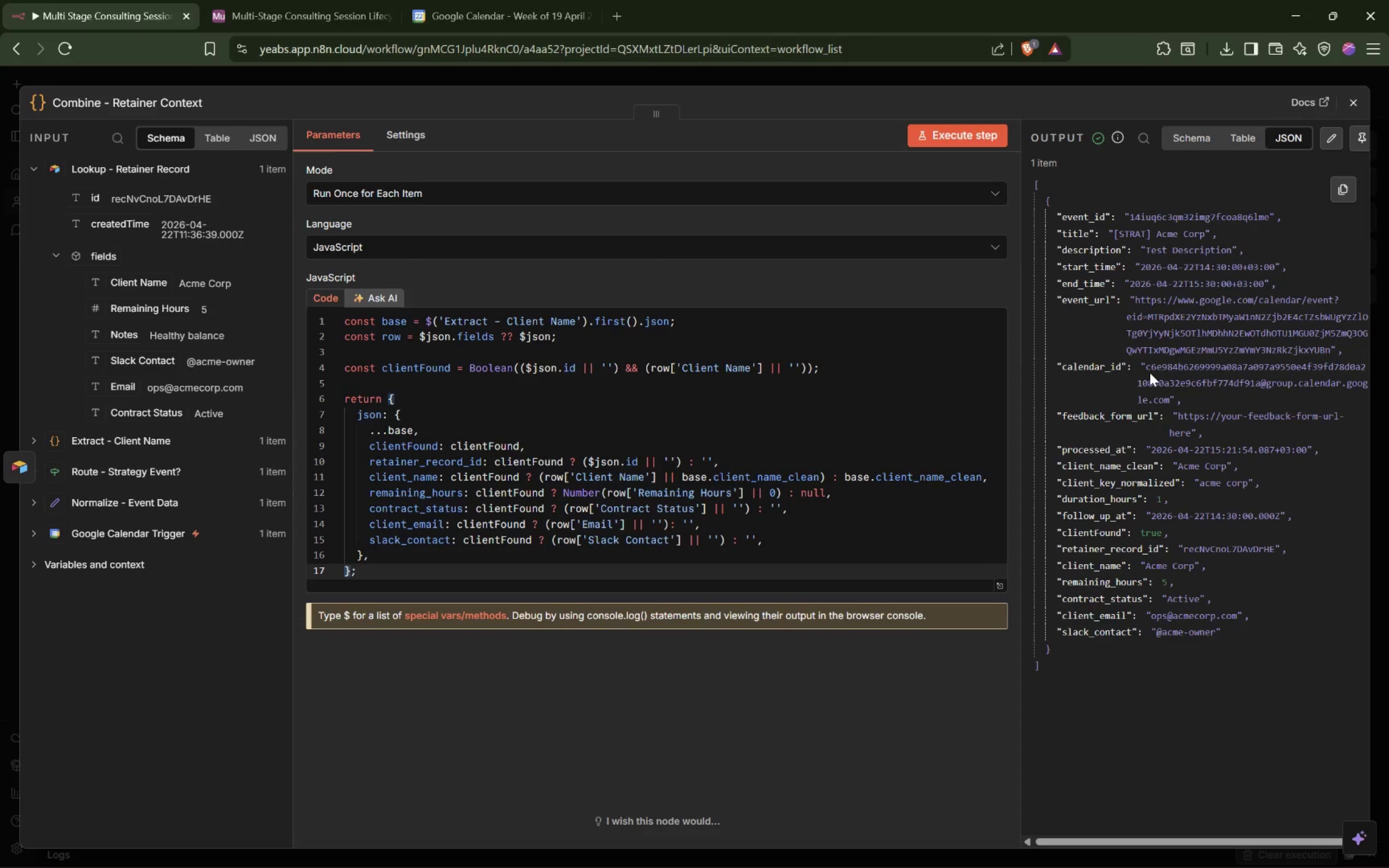 
left_click([405, 133])
 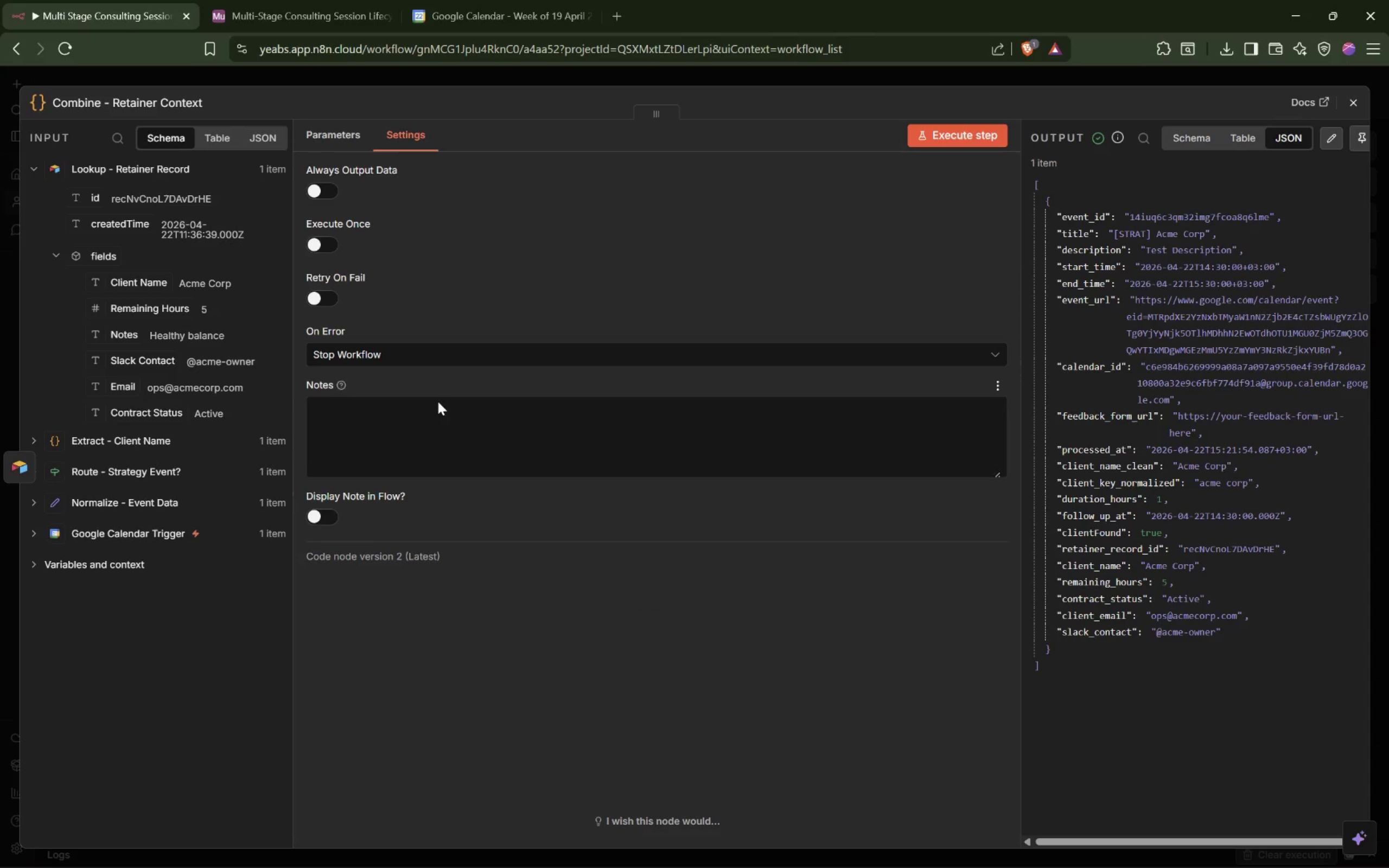 
double_click([429, 431])
 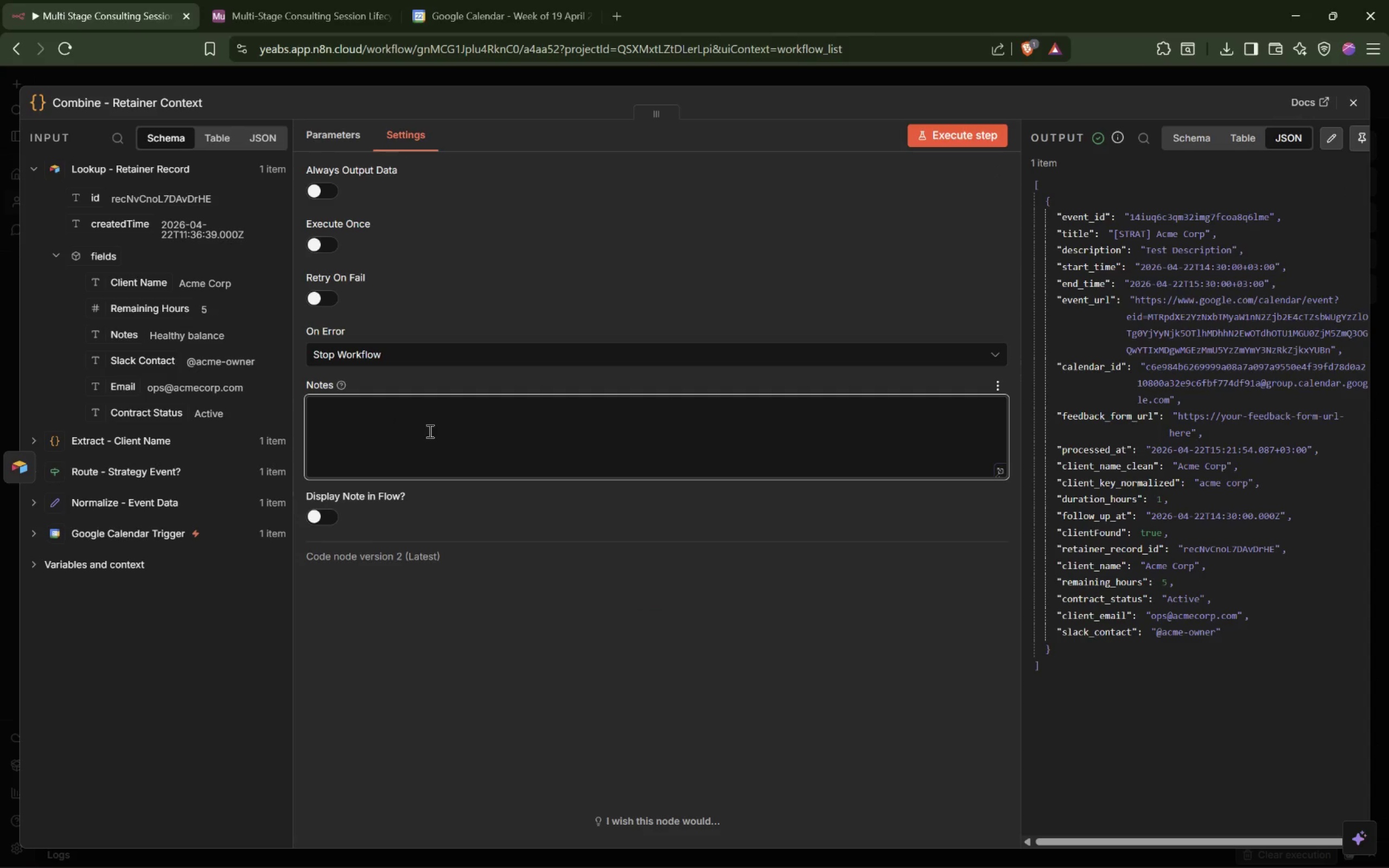 
wait(6.41)
 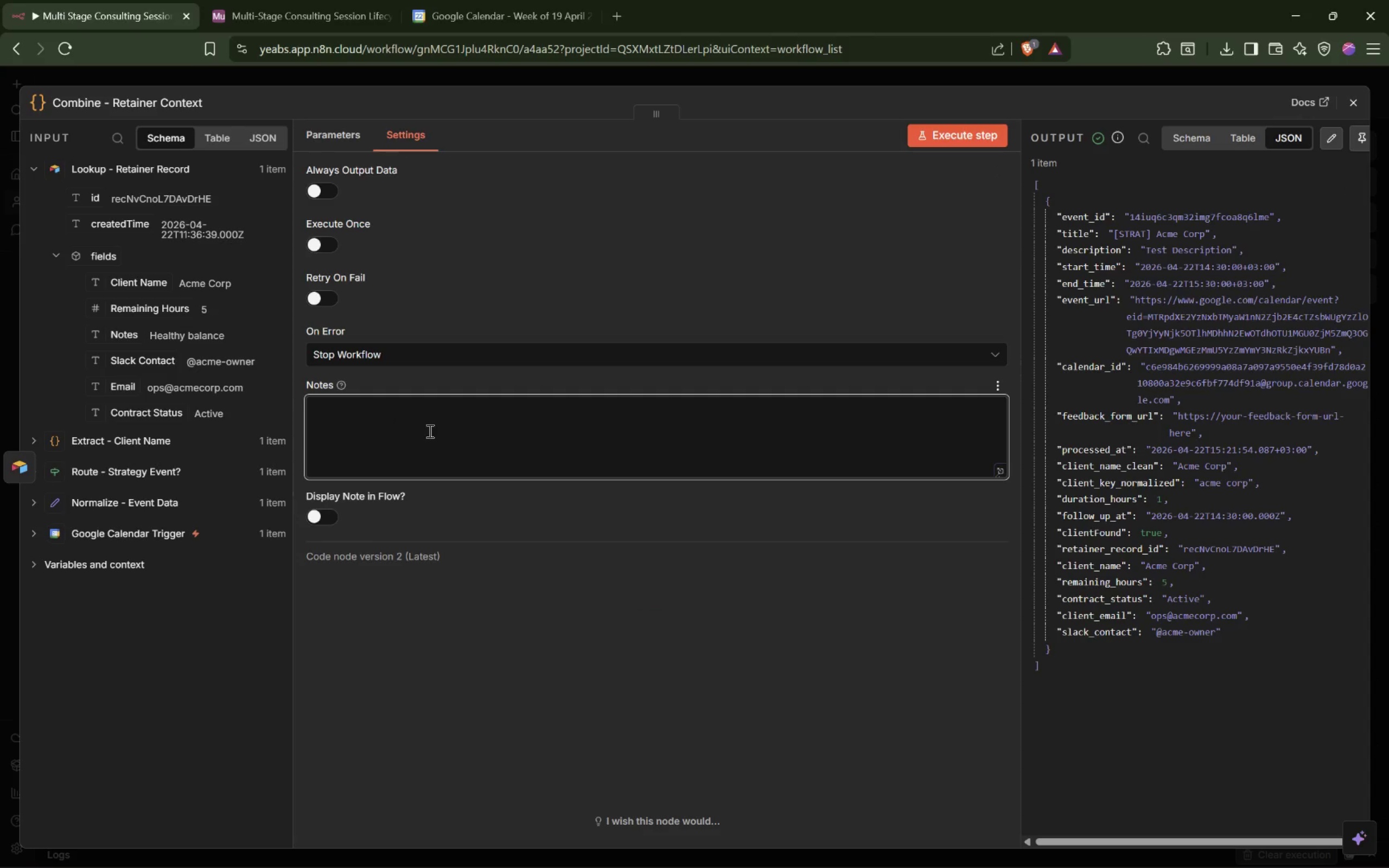 
type(This node merges the cleaned event data with the Airtable result..)
 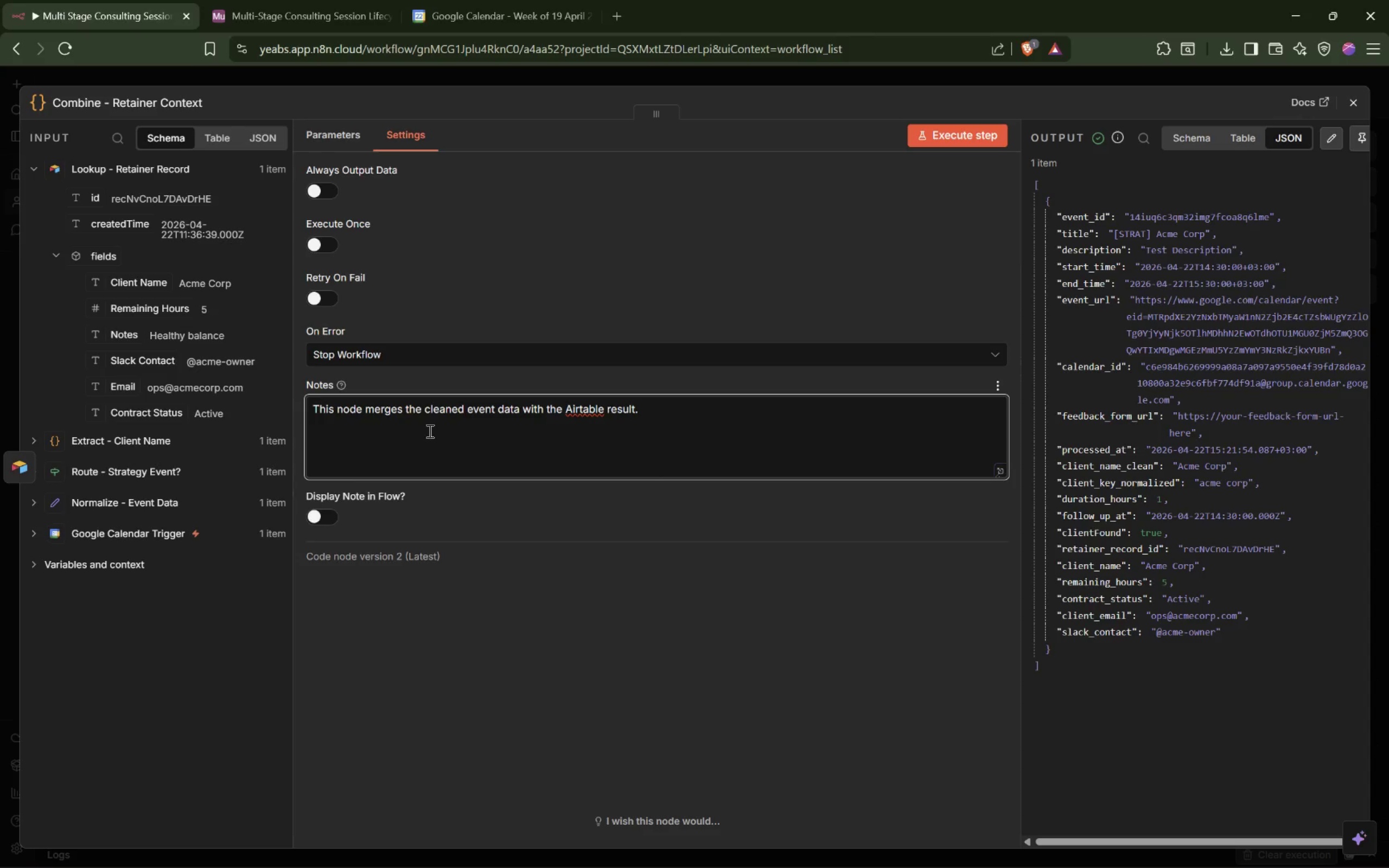 
left_click([1358, 108])
 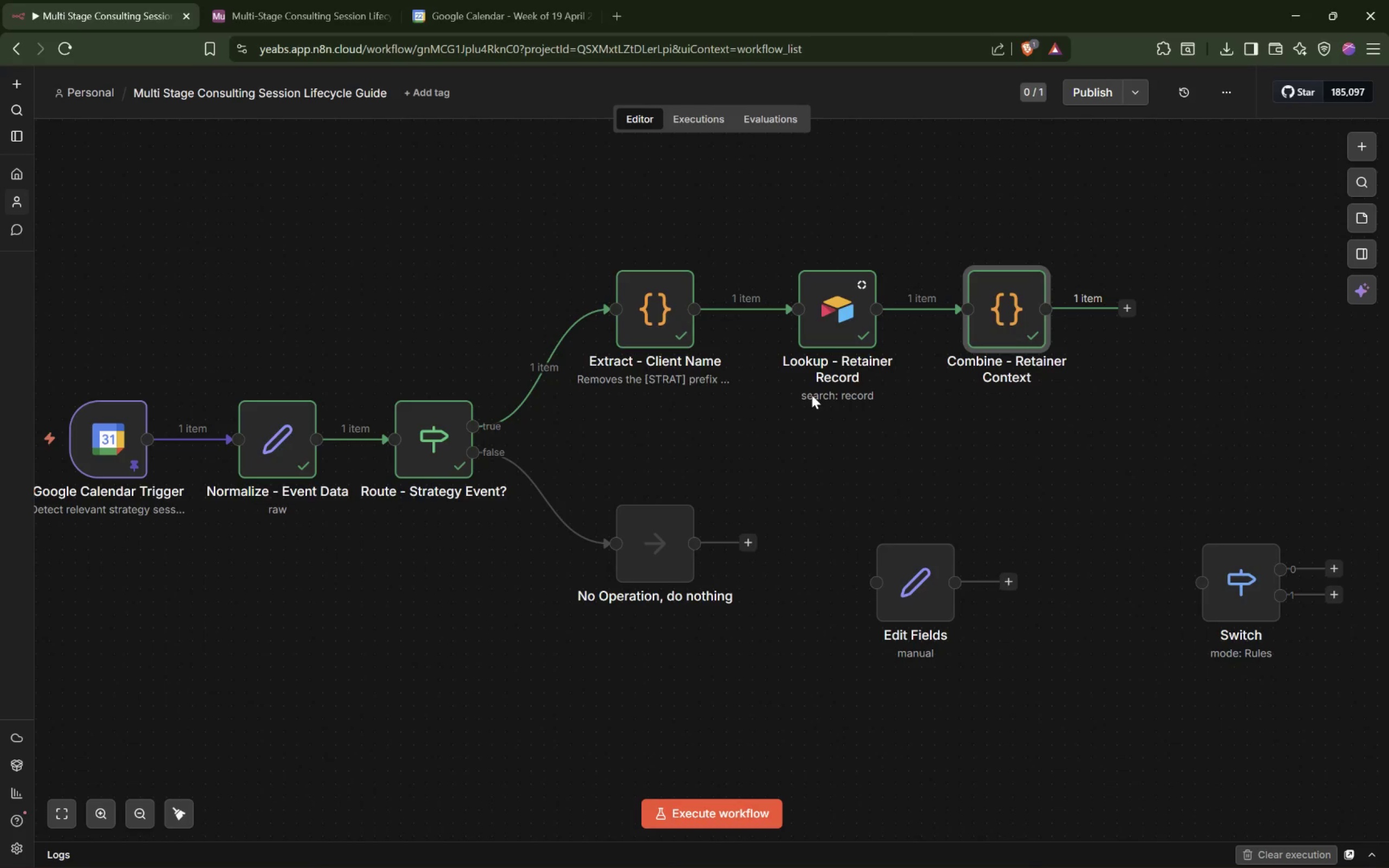 
wait(19.3)
 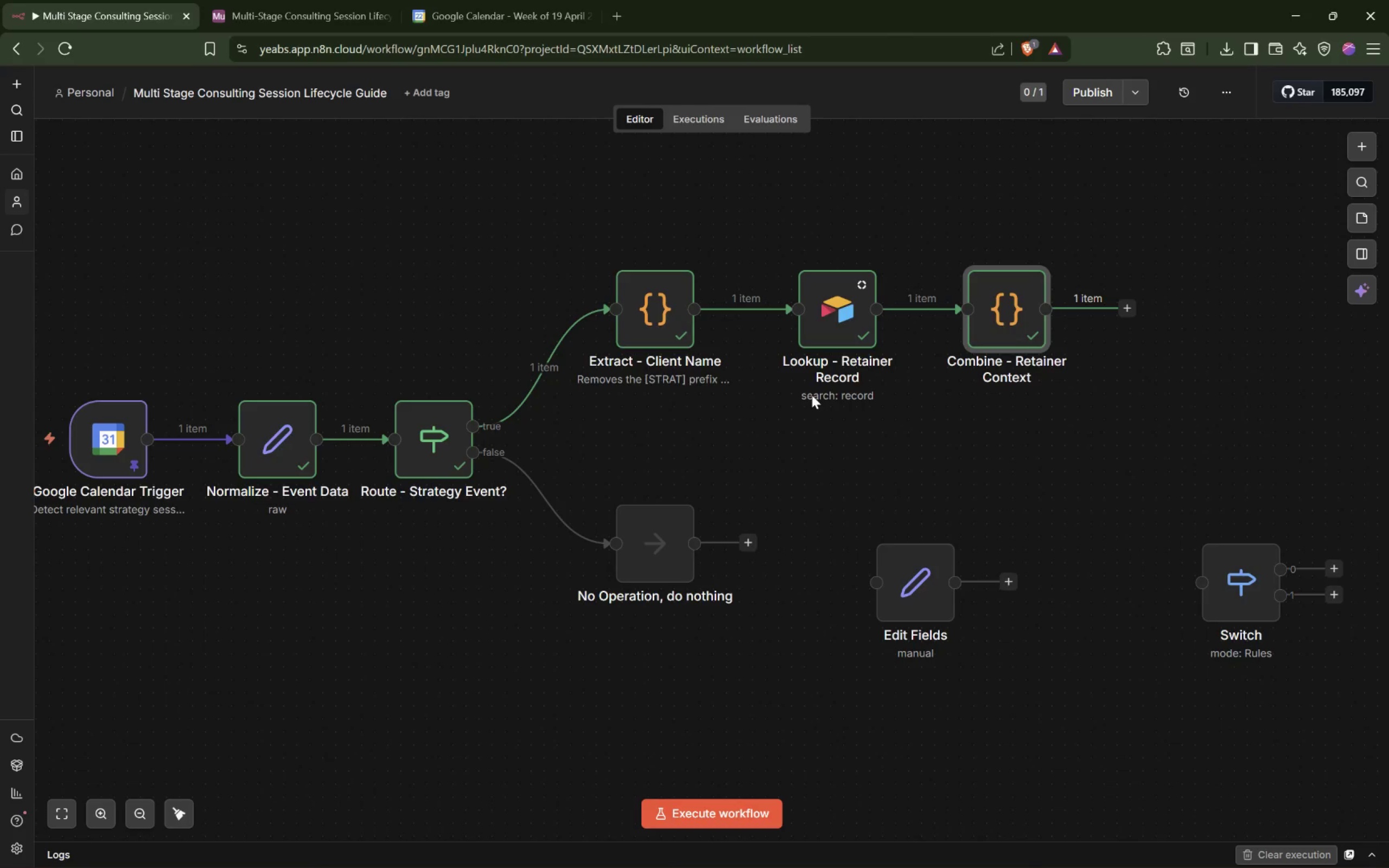 
left_click([1126, 309])
 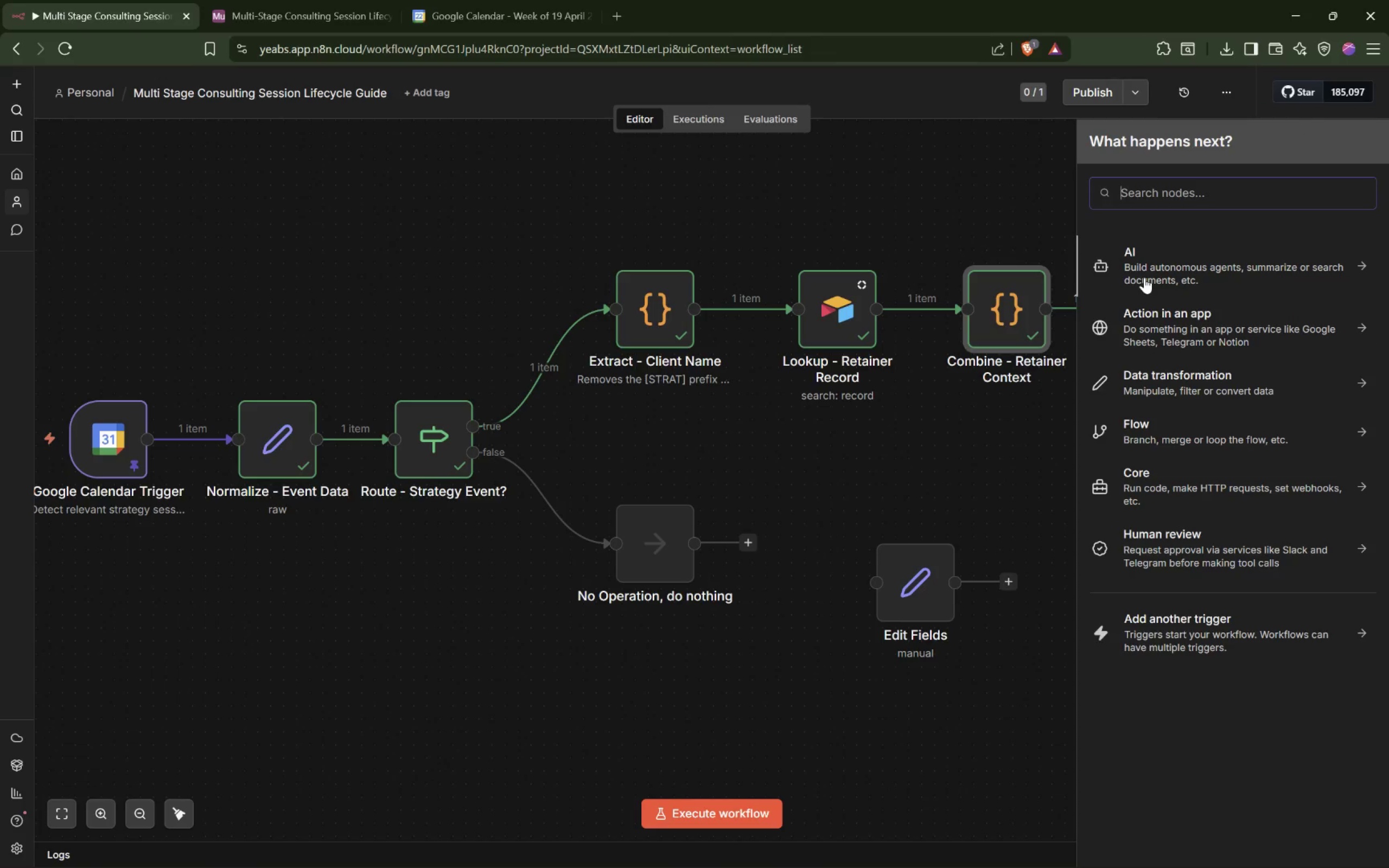 
type(If)
 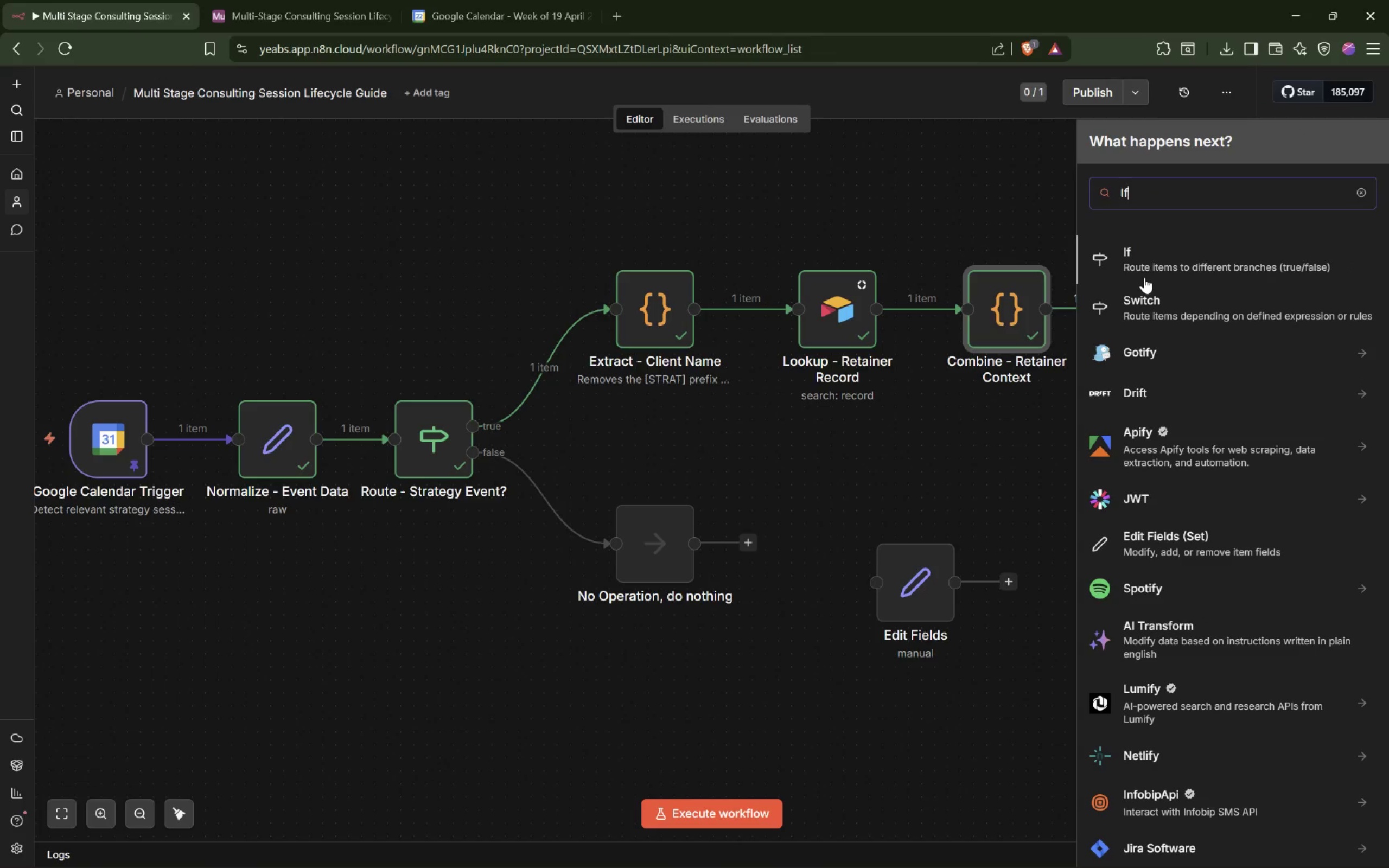 
key(Enter)
 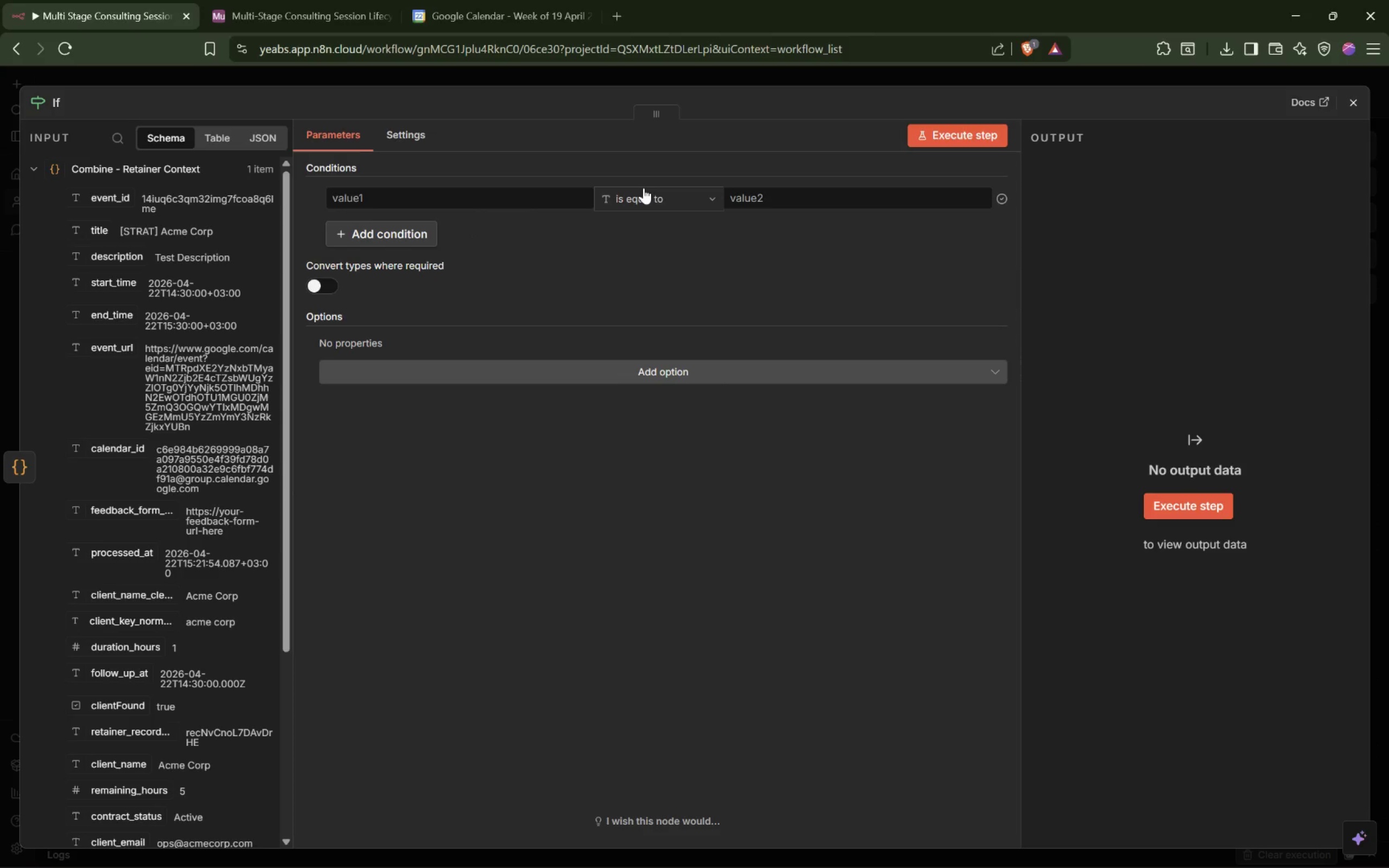 
wait(7.46)
 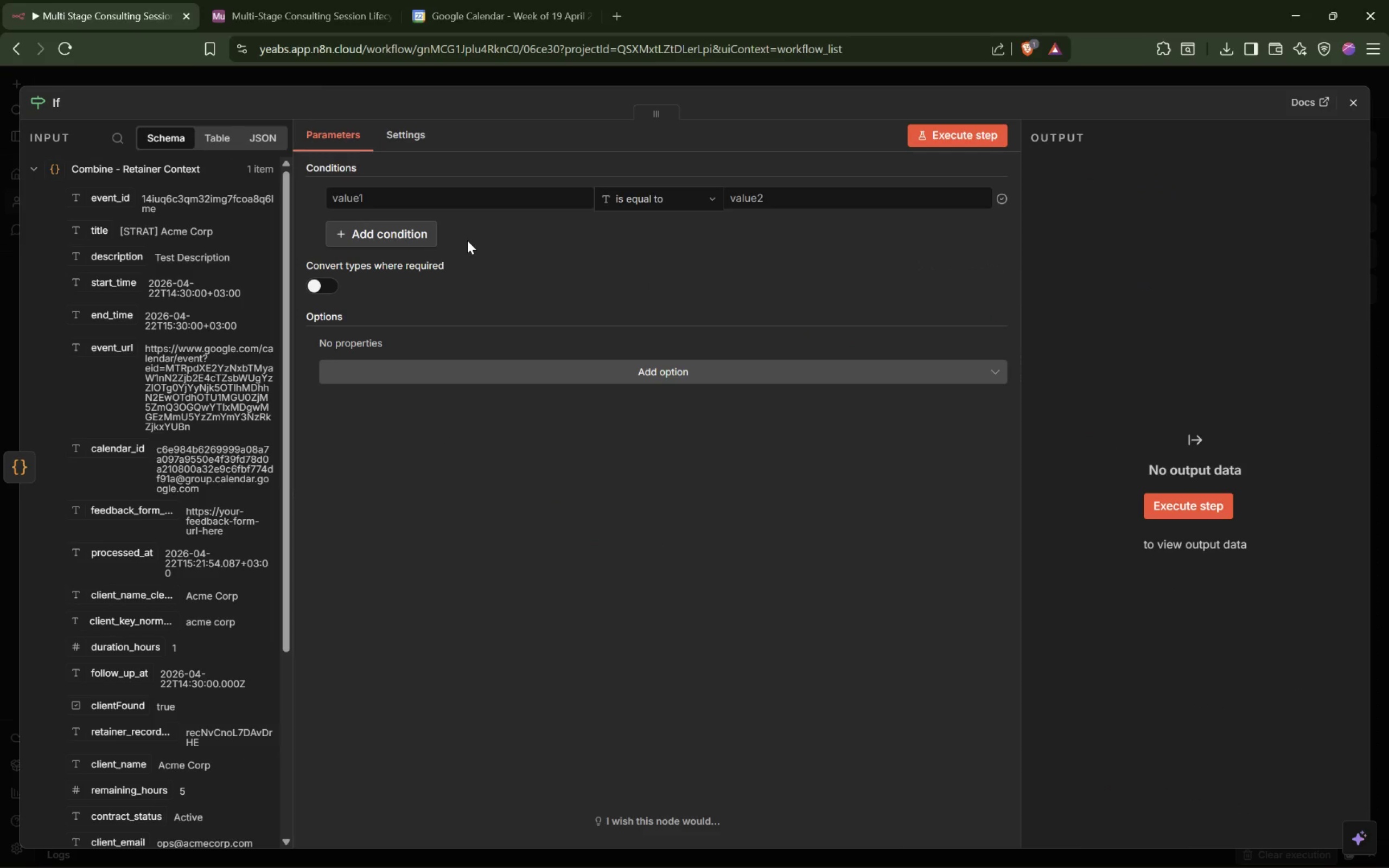 
left_click([643, 192])
 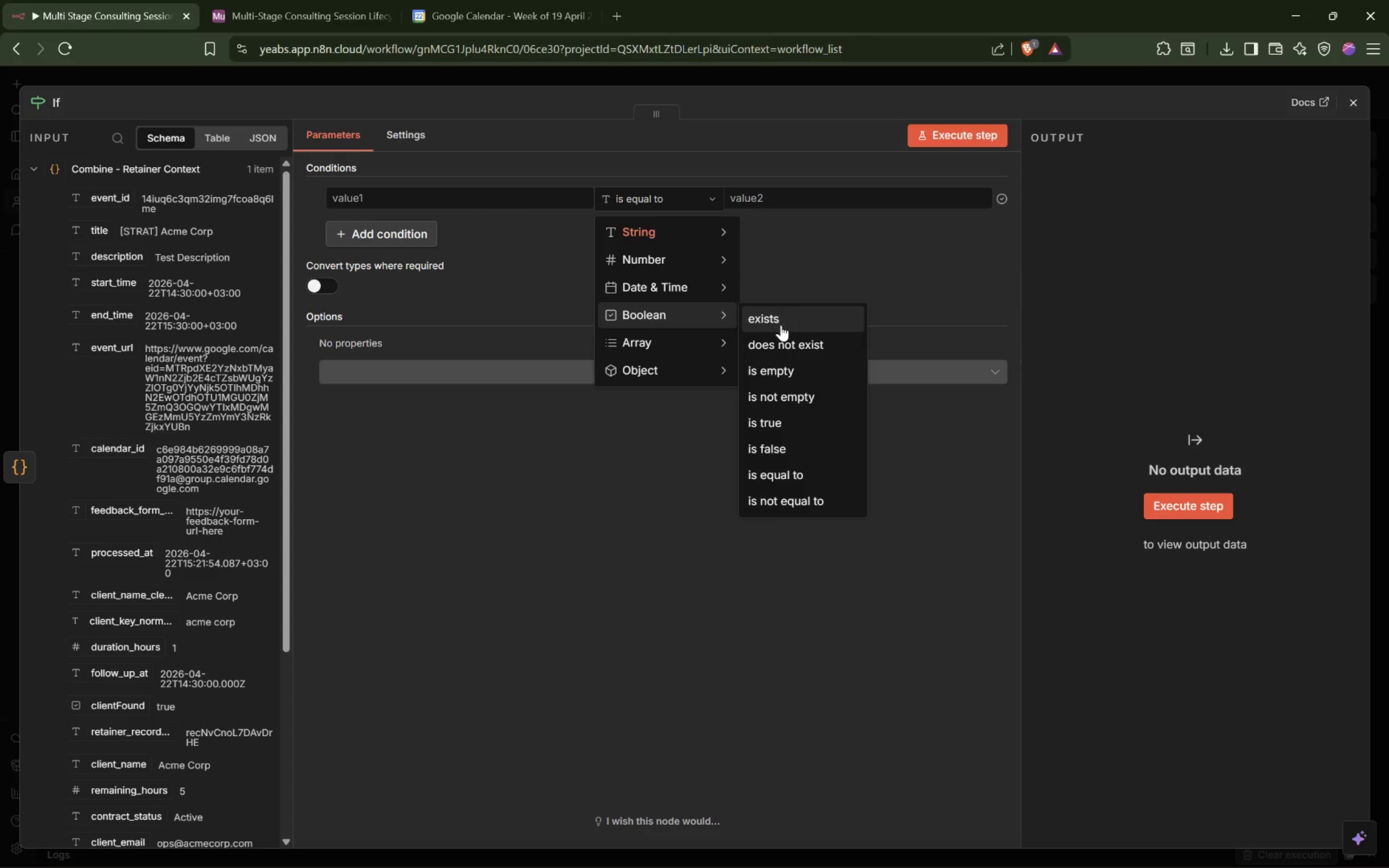 
left_click([786, 420])
 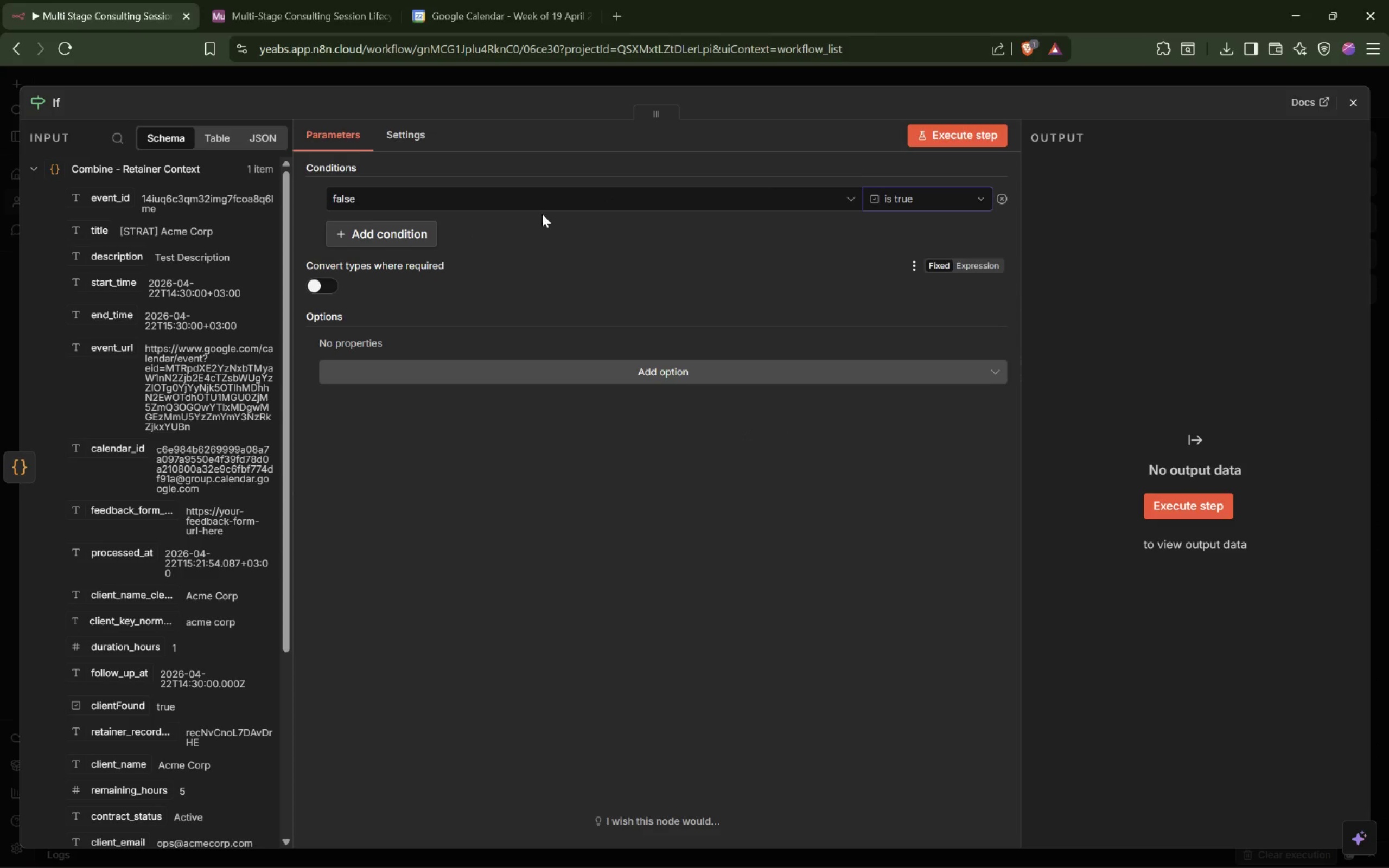 
left_click([544, 192])
 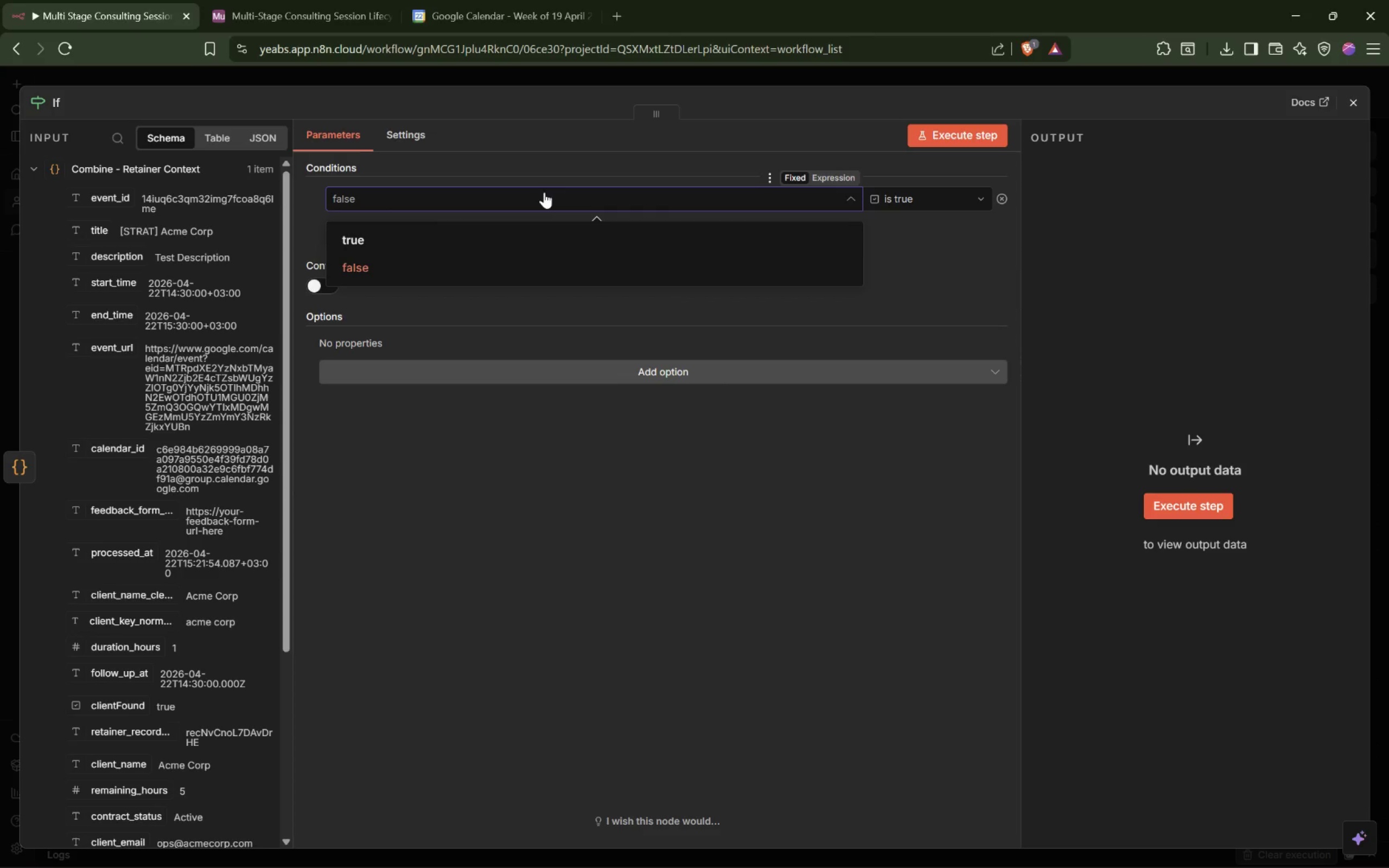 
wait(10.69)
 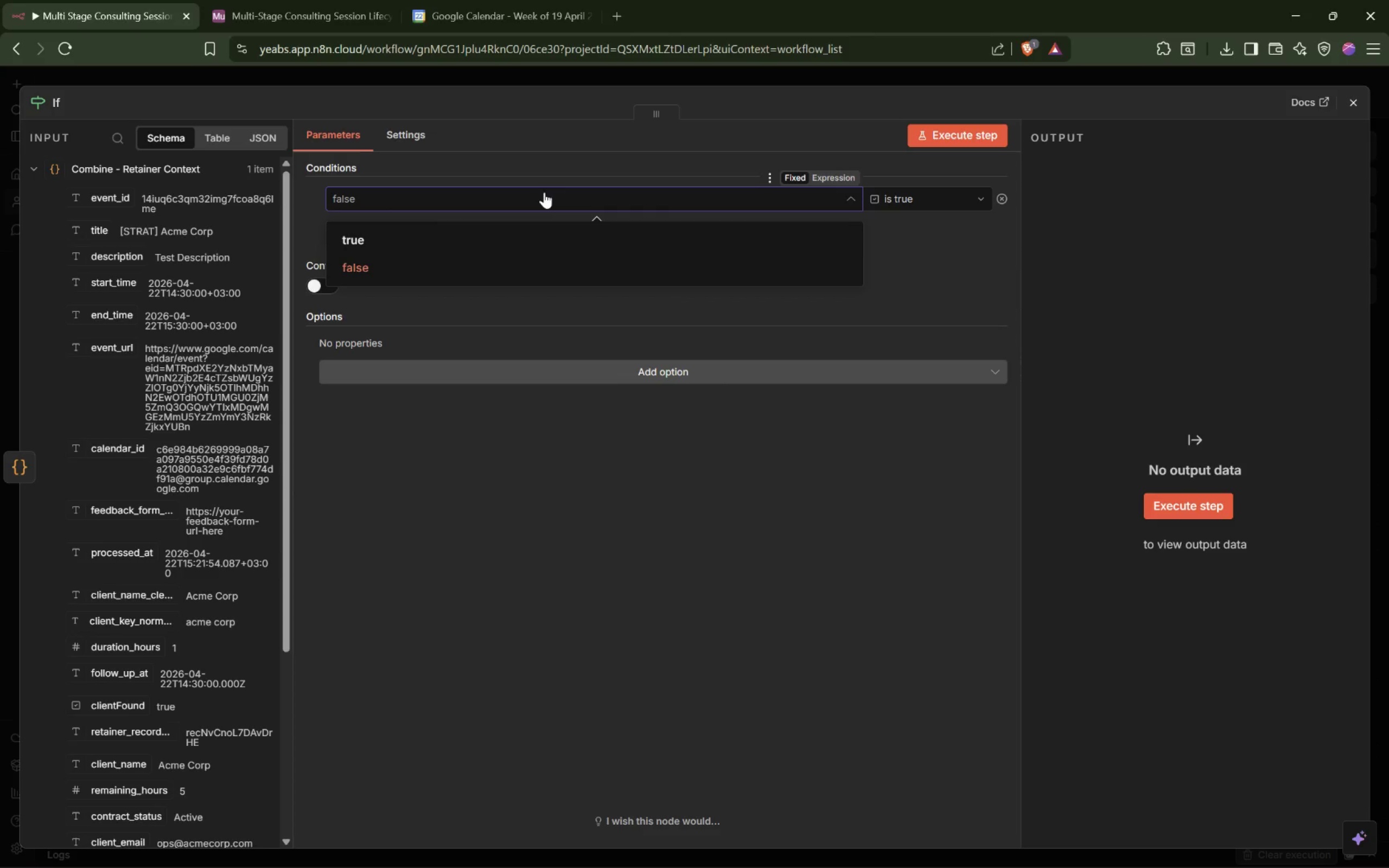 
scroll: coordinate [174, 589], scroll_direction: down, amount: 2.0
 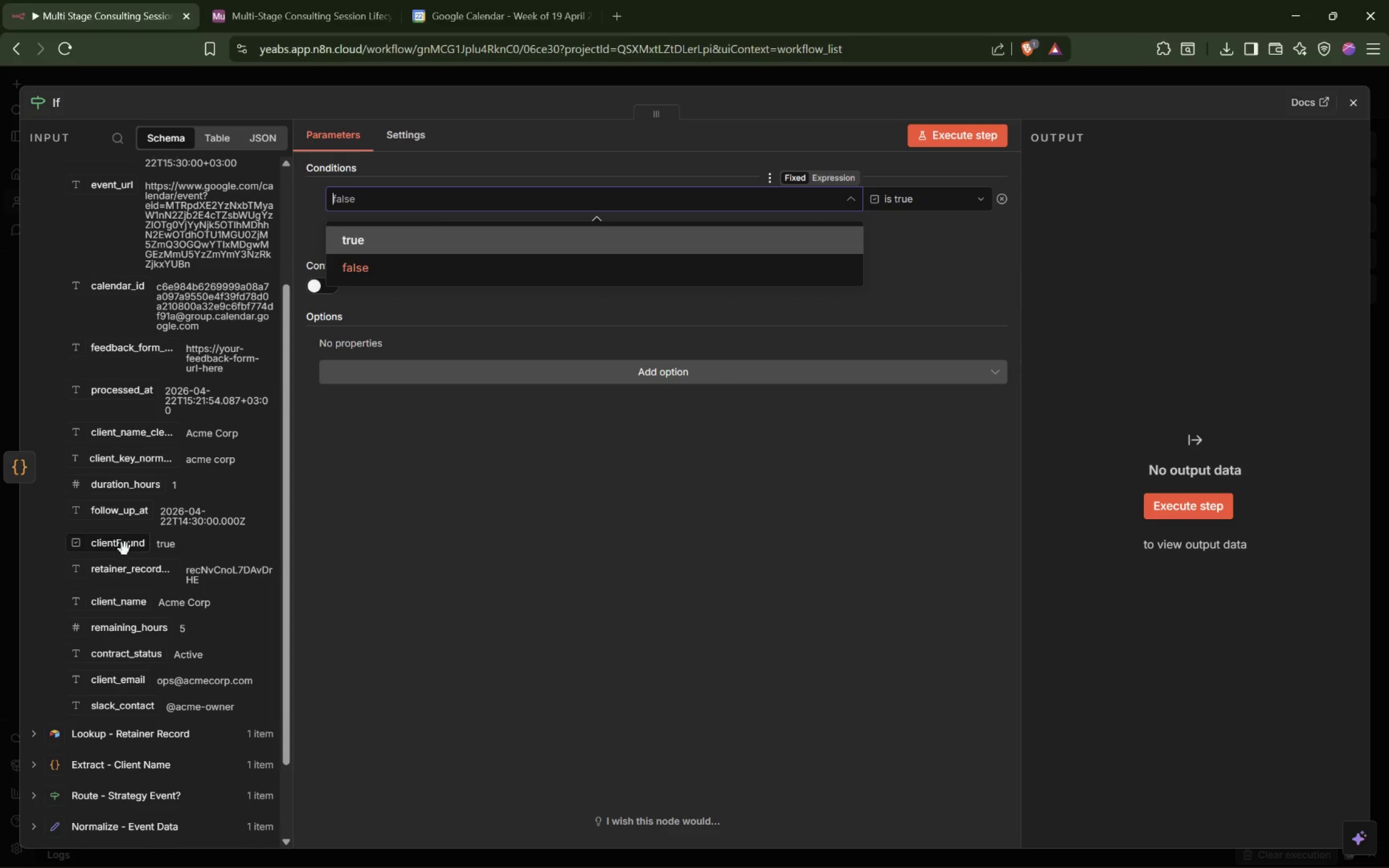 
left_click_drag(start_coordinate=[126, 547], to_coordinate=[512, 197])
 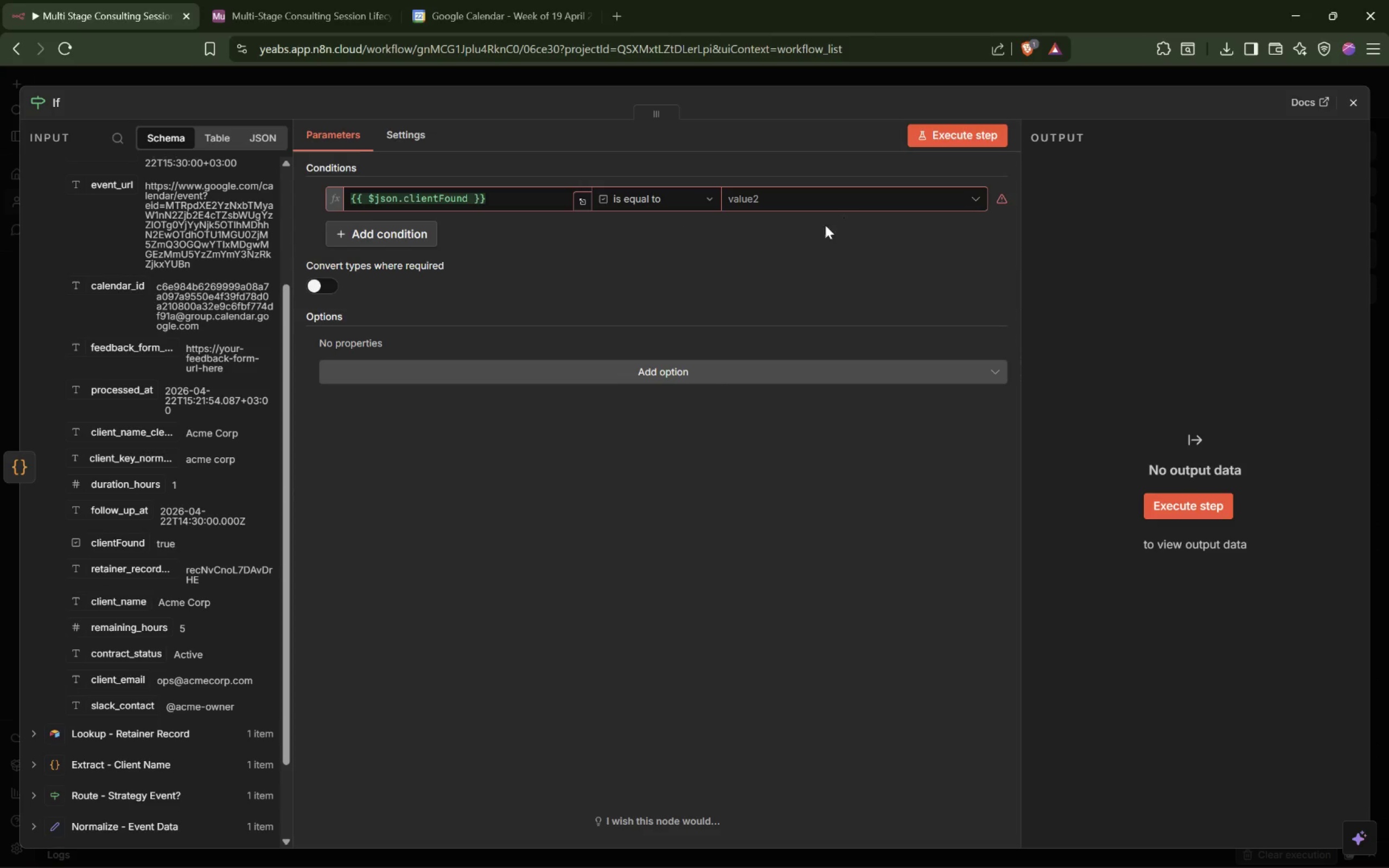 
left_click([702, 190])
 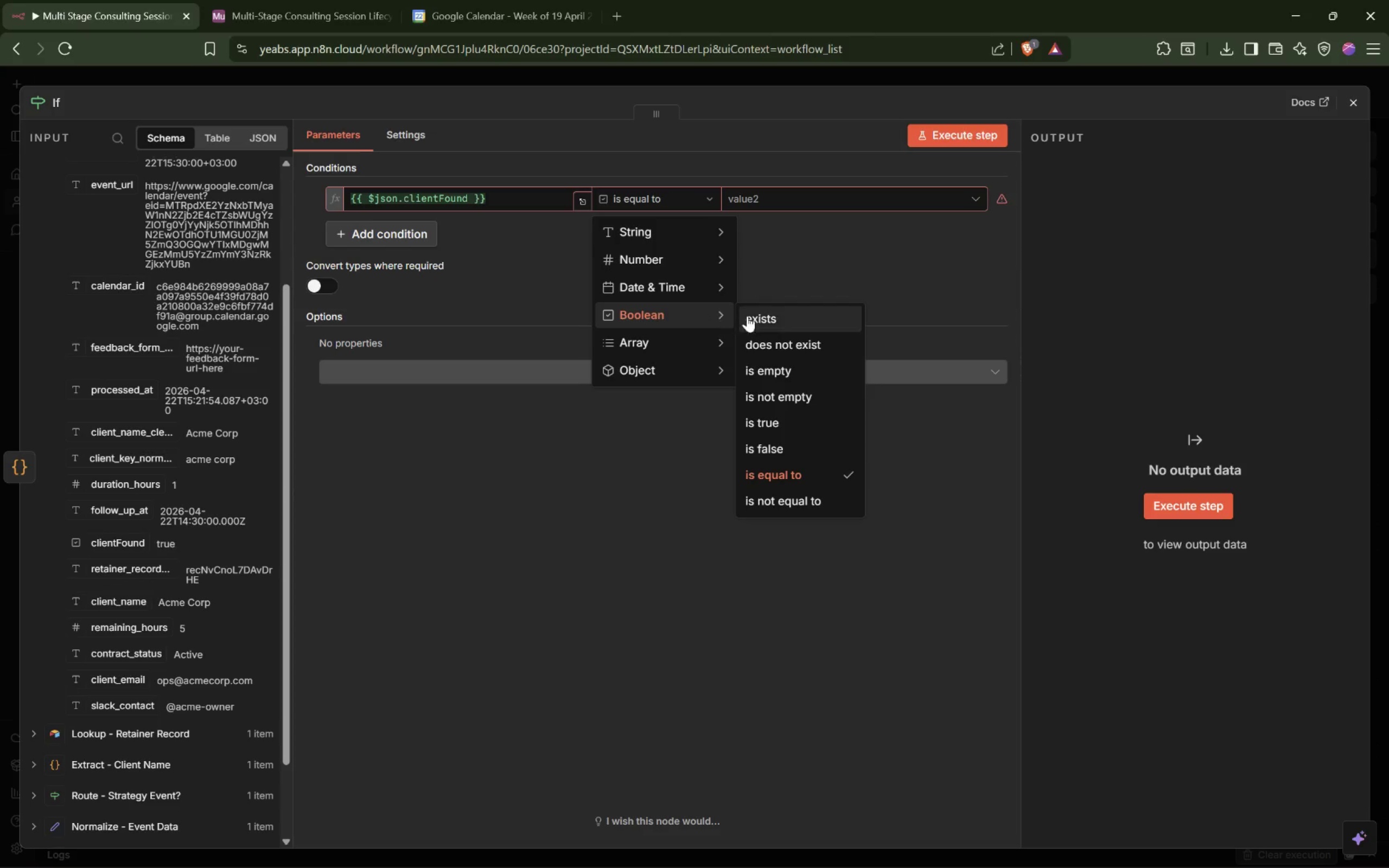 
left_click([775, 314])
 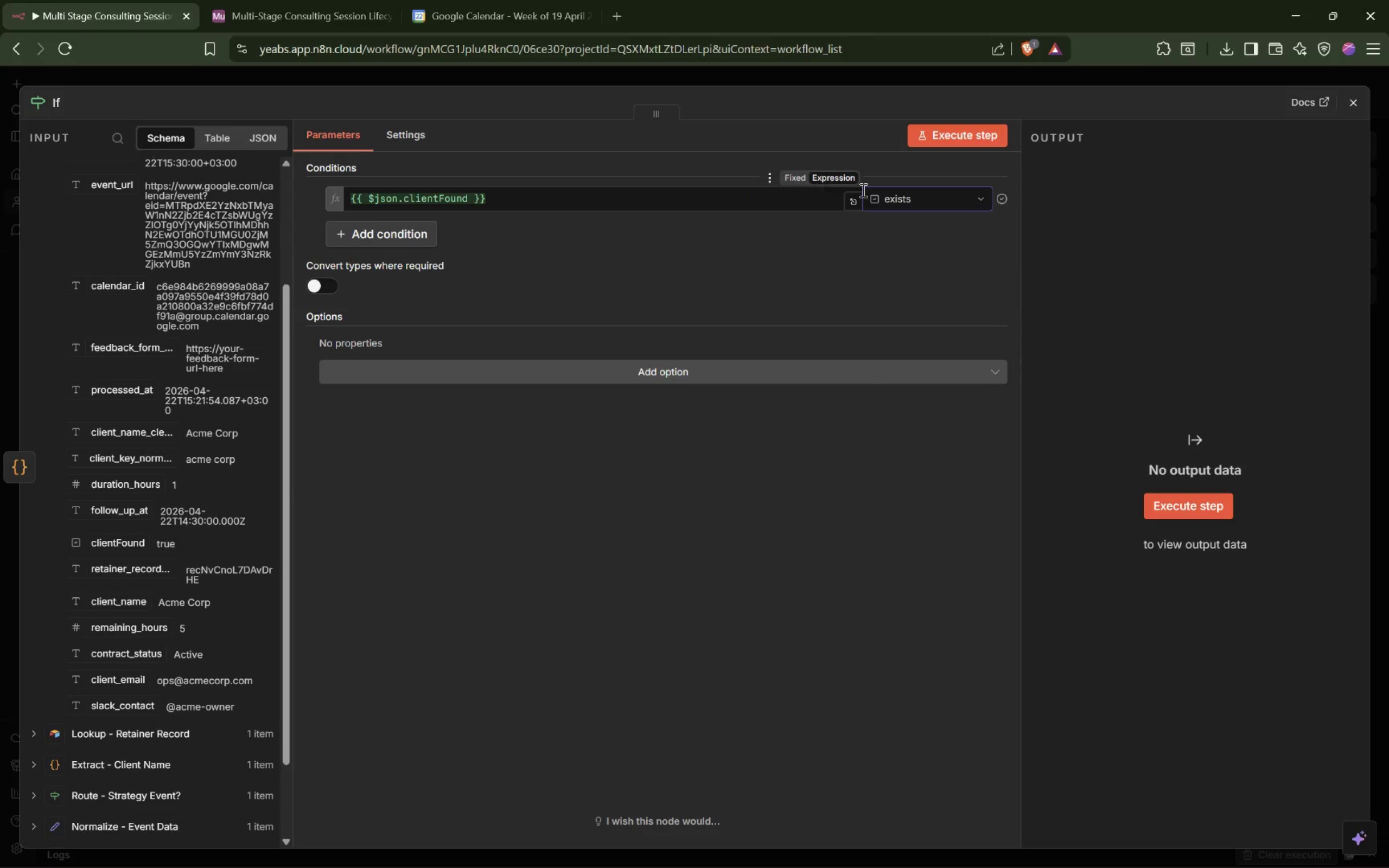 
left_click([891, 195])
 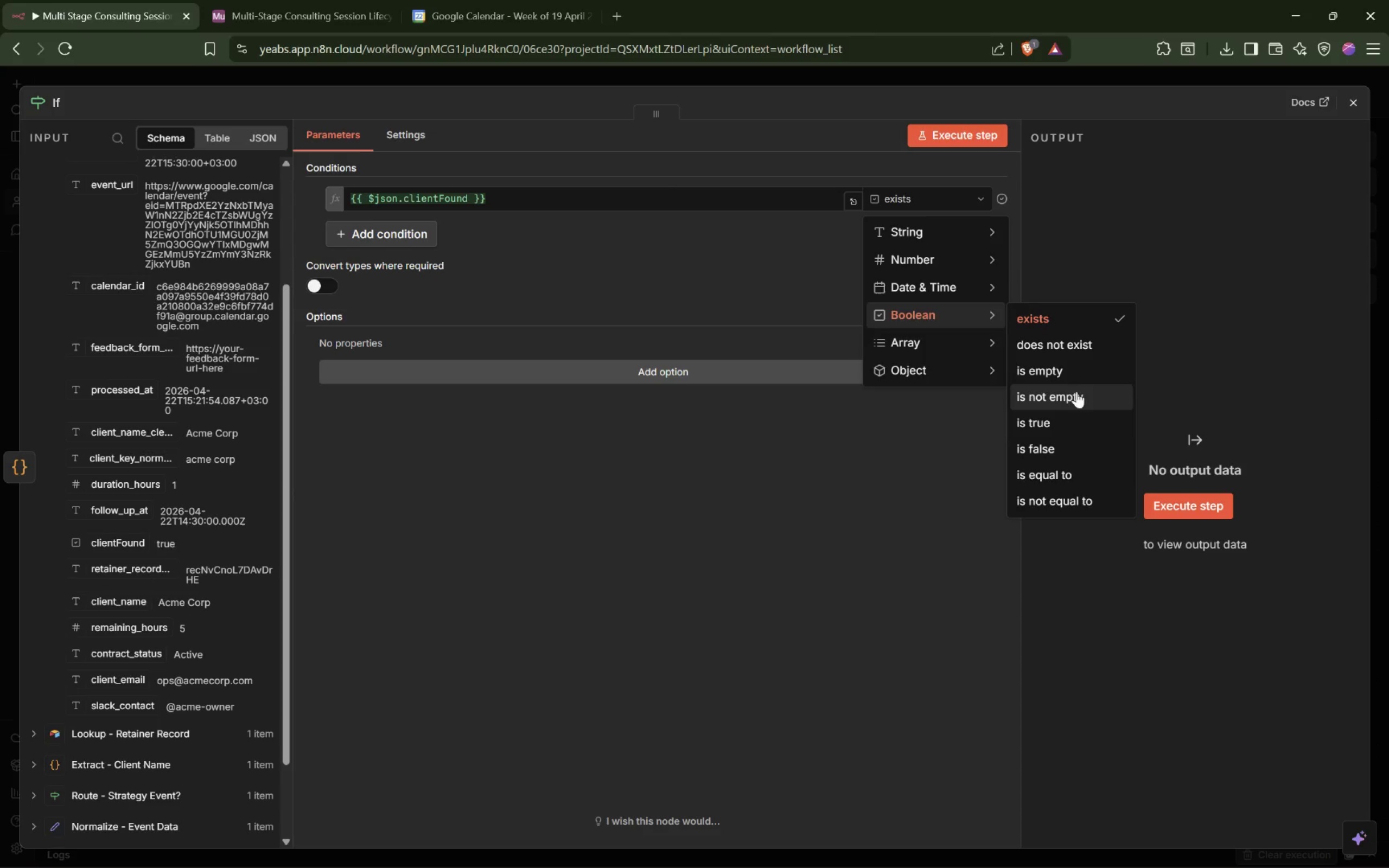 
left_click([1084, 420])
 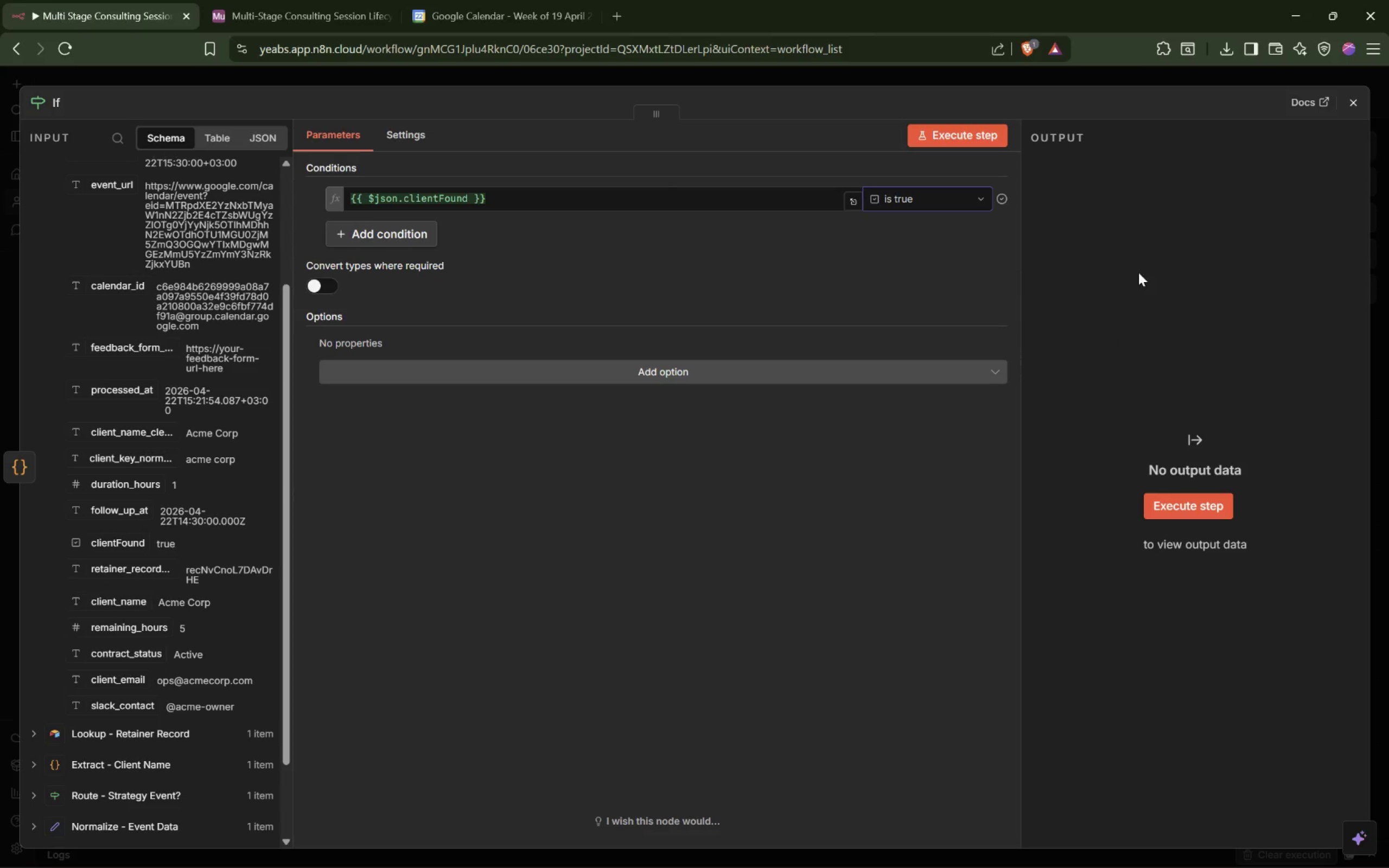 
left_click([950, 135])
 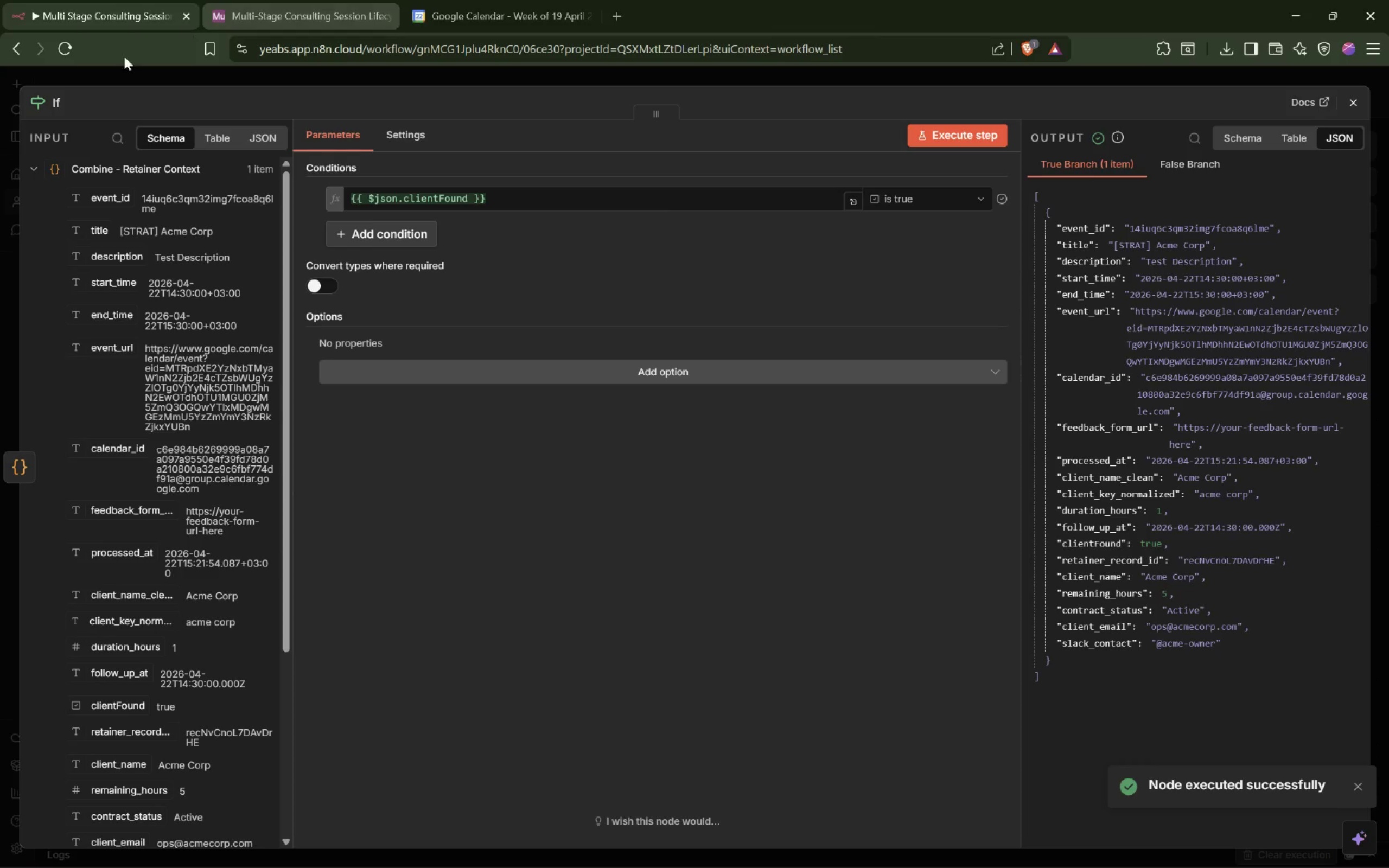 
left_click([57, 104])
 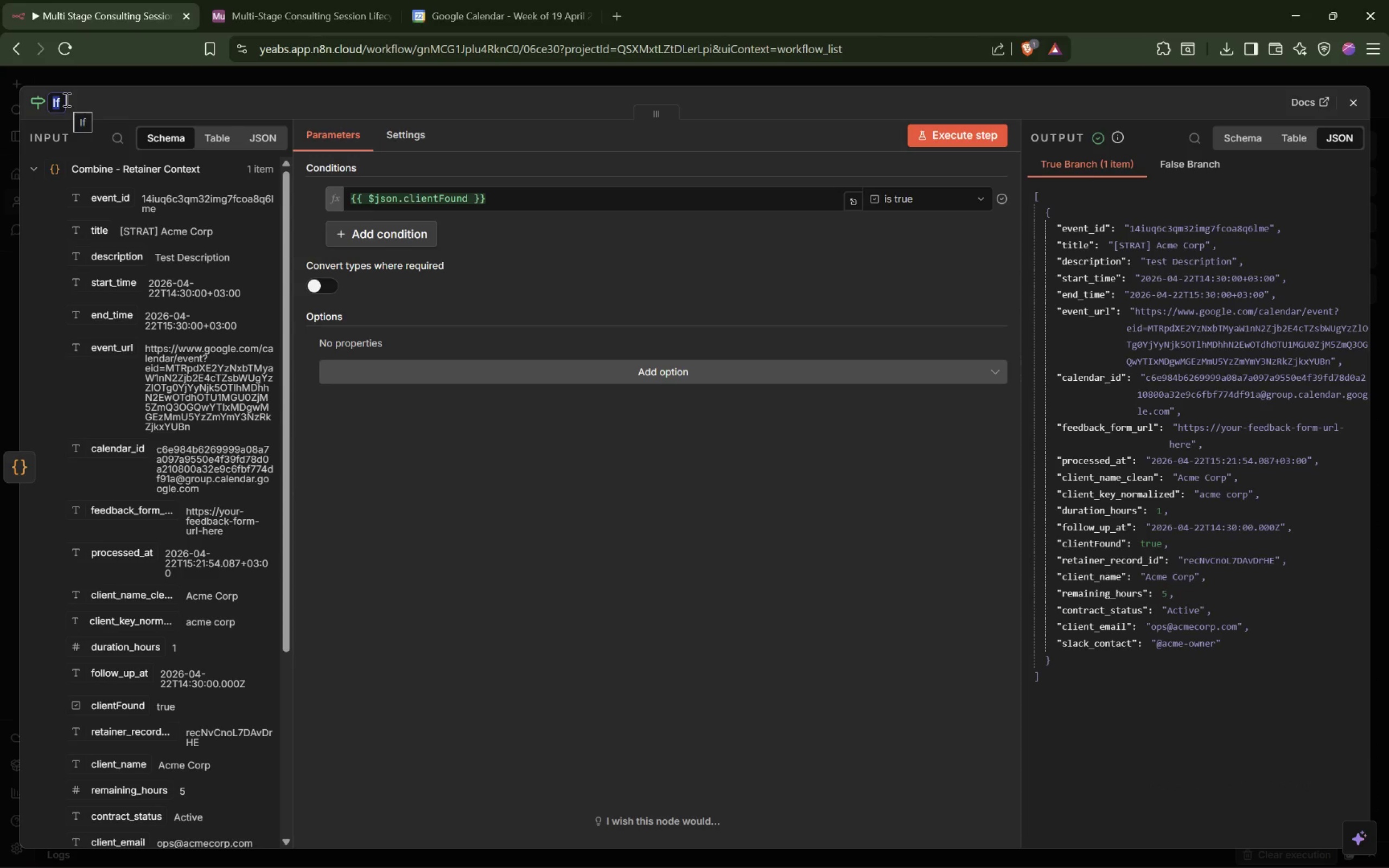 
type(Route - Client Math)
key(Backspace)
type(ch Found)
 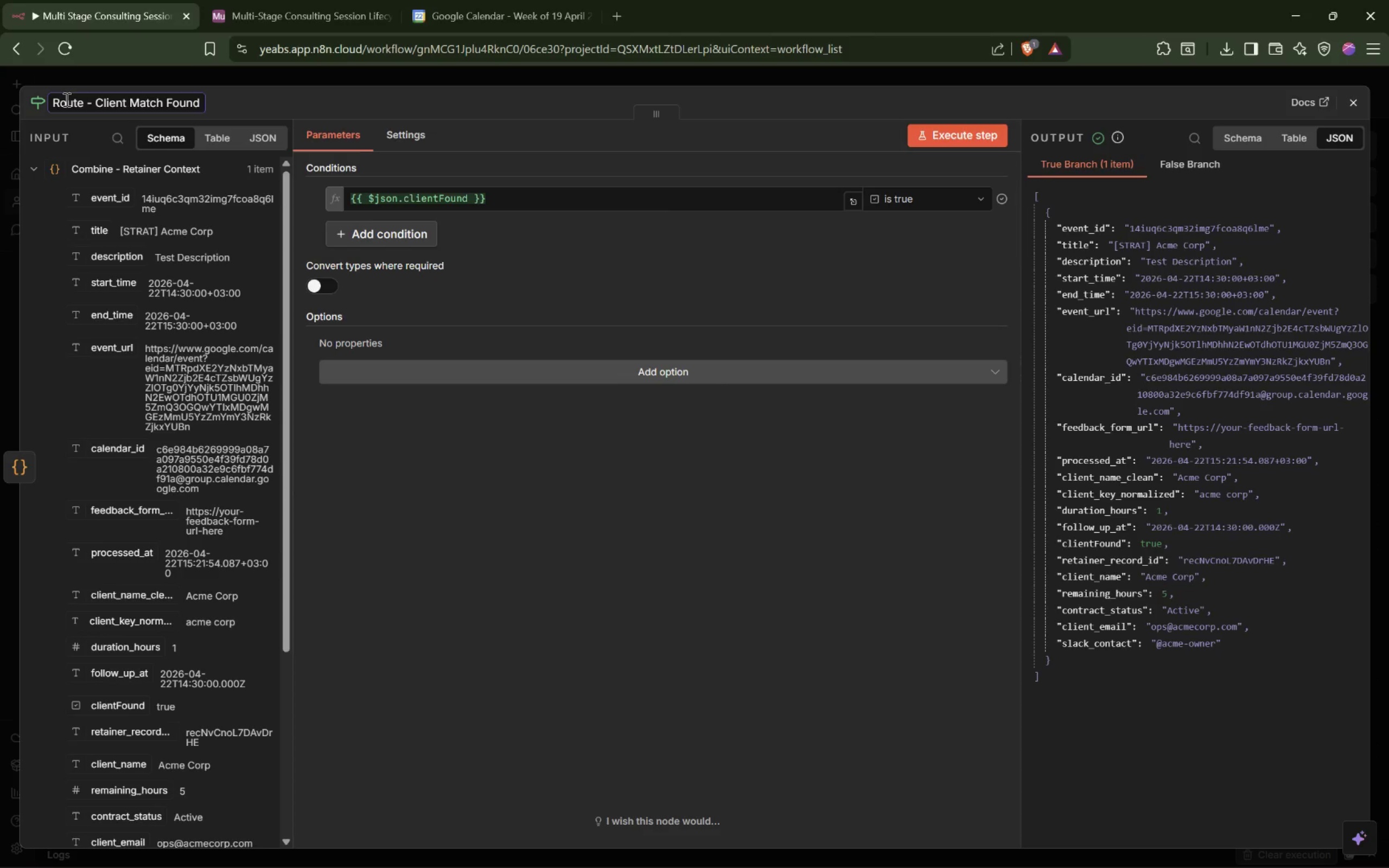 
key(Enter)
 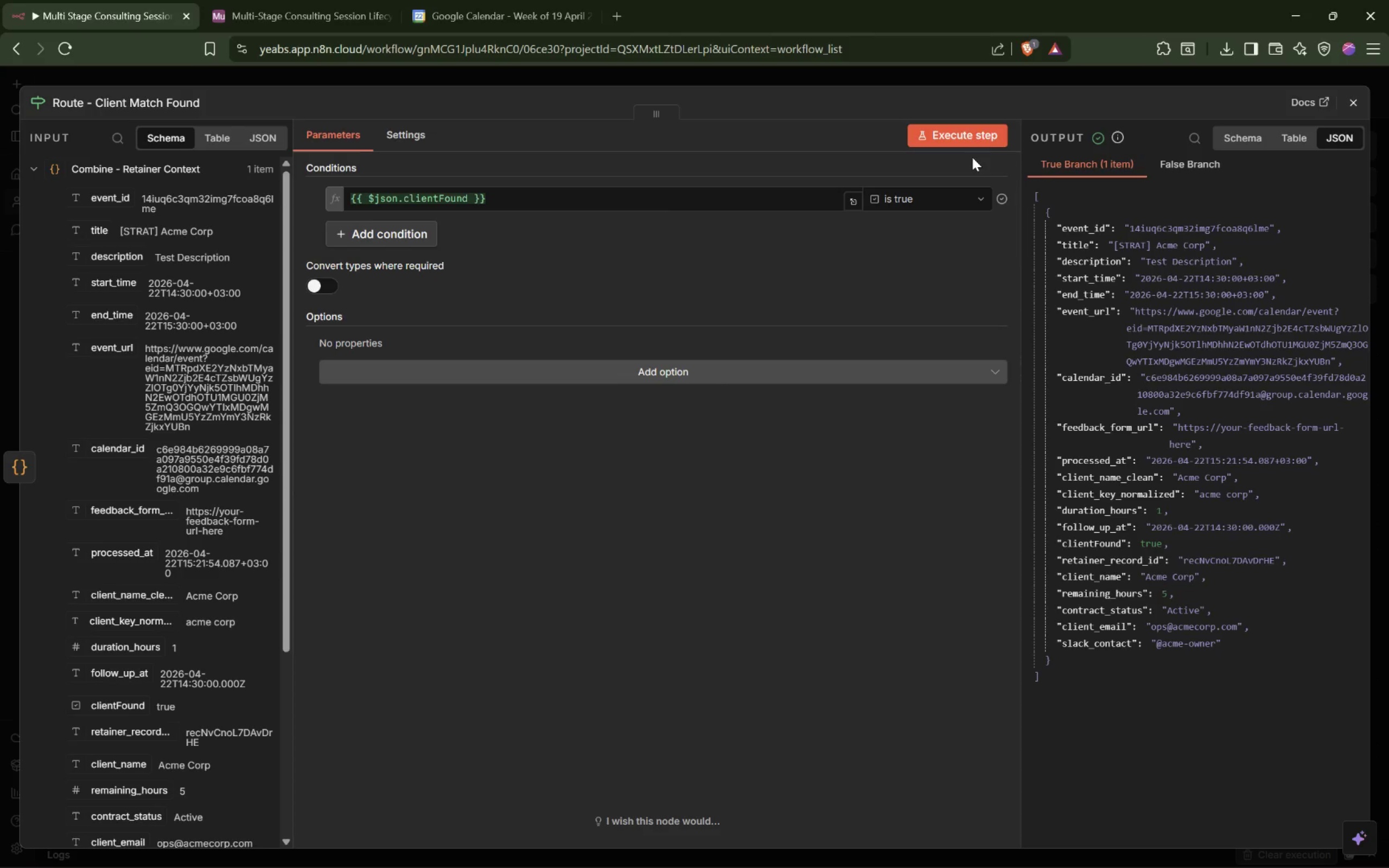 
wait(6.33)
 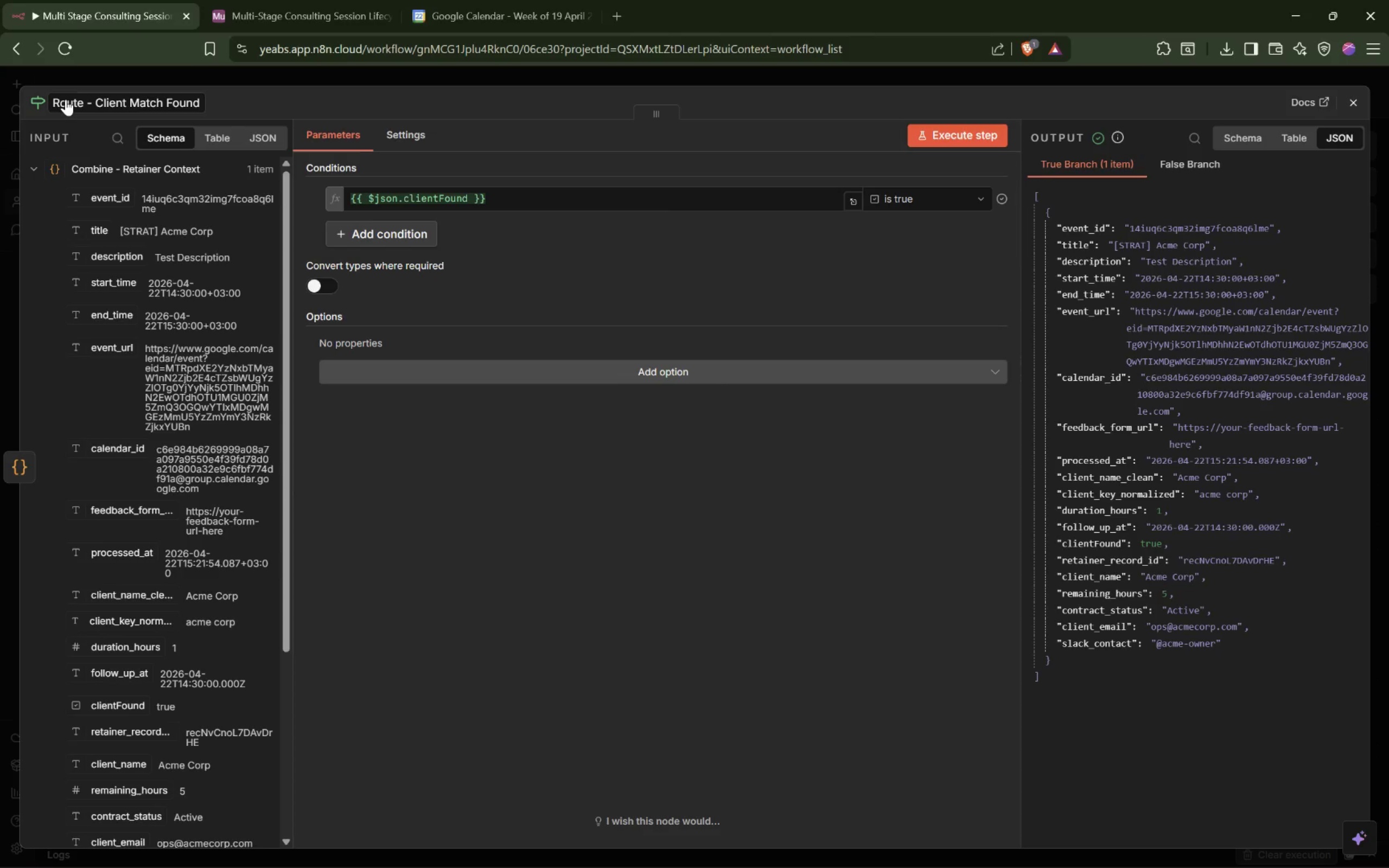 
left_click([1240, 77])
 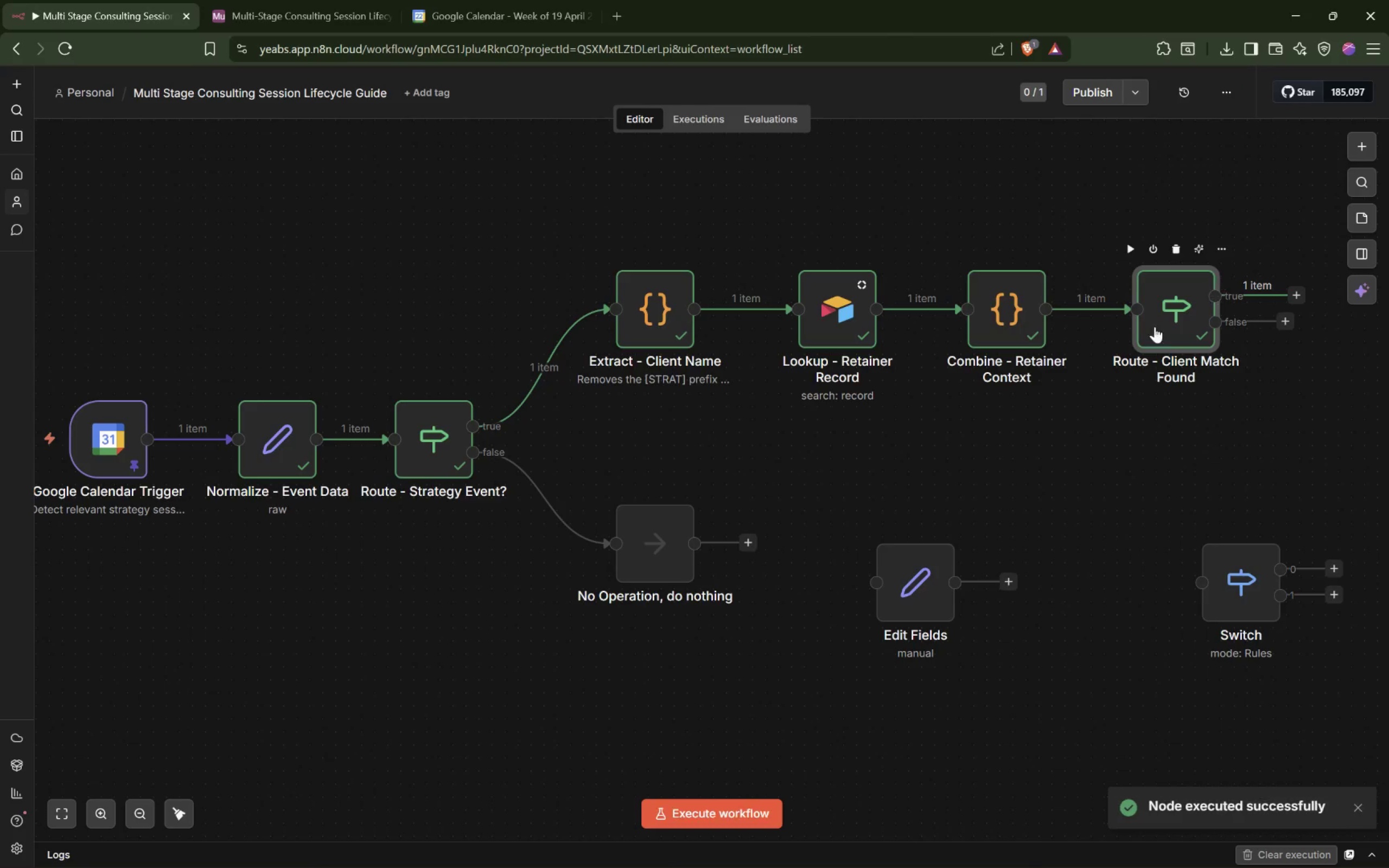 
hold_key(key=ShiftLeft, duration=1.74)
scroll: coordinate [607, 384], scroll_direction: down, amount: 7.0
 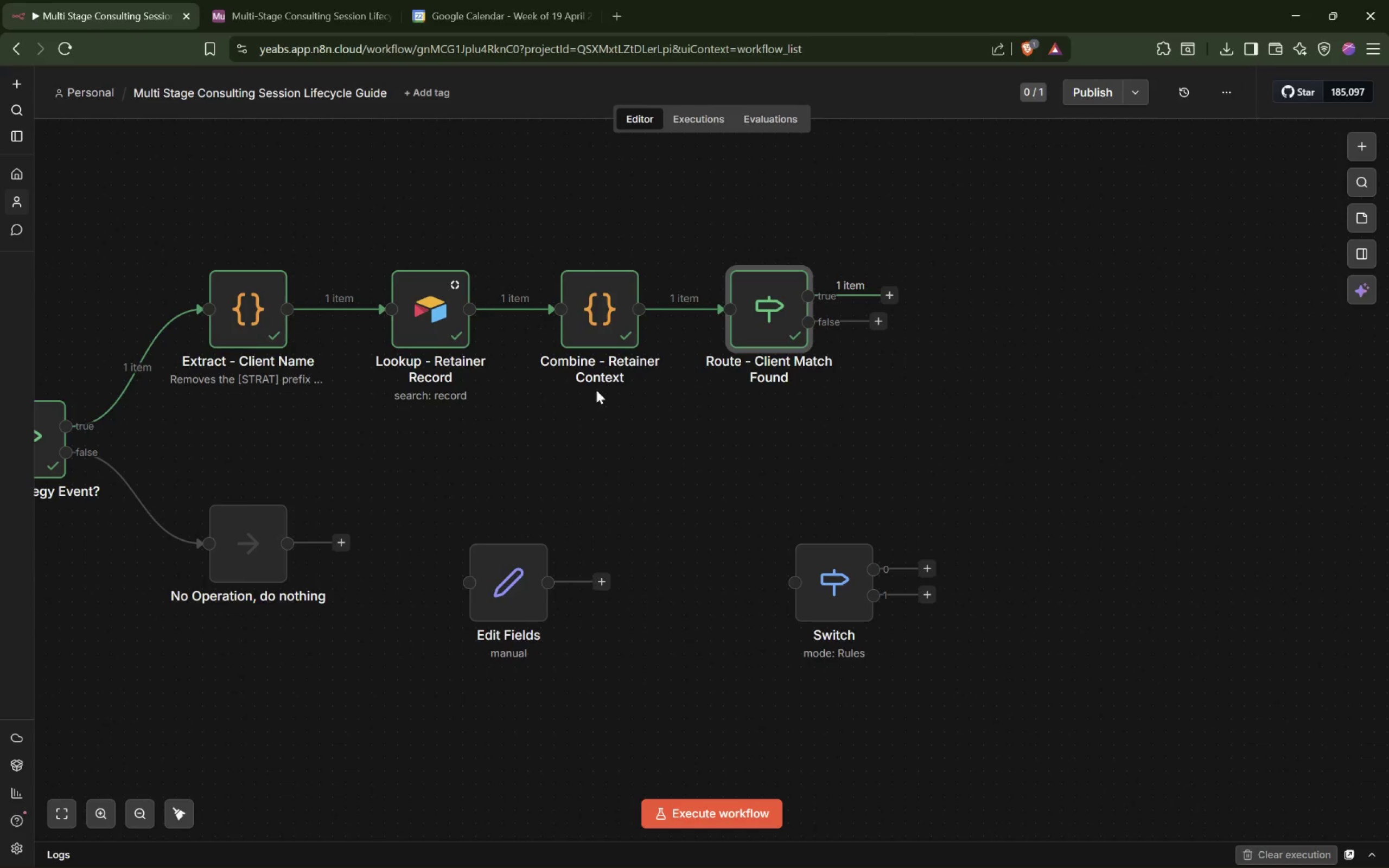 
left_click_drag(start_coordinate=[267, 563], to_coordinate=[265, 652])
 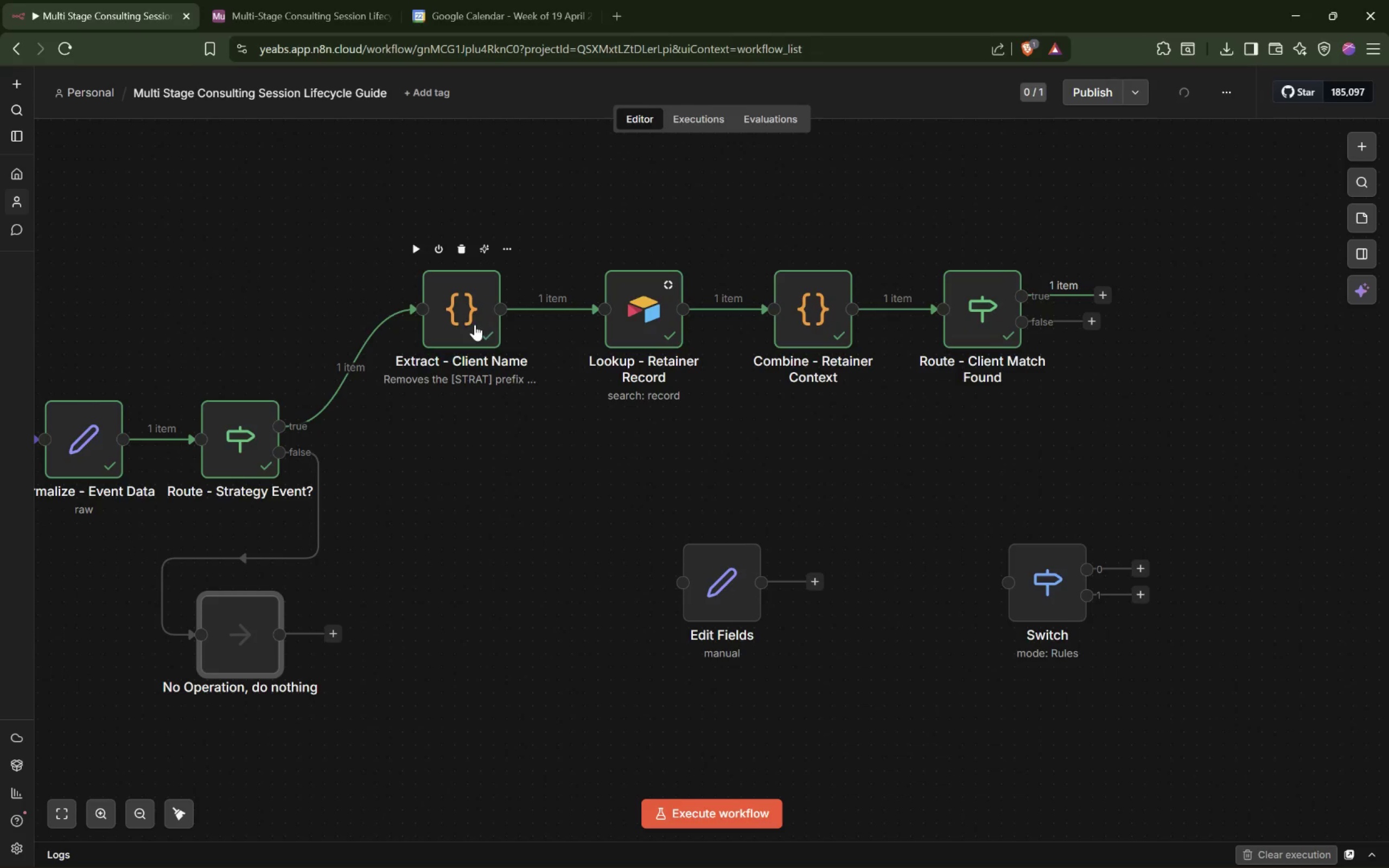 
left_click_drag(start_coordinate=[435, 443], to_coordinate=[1280, 214])
 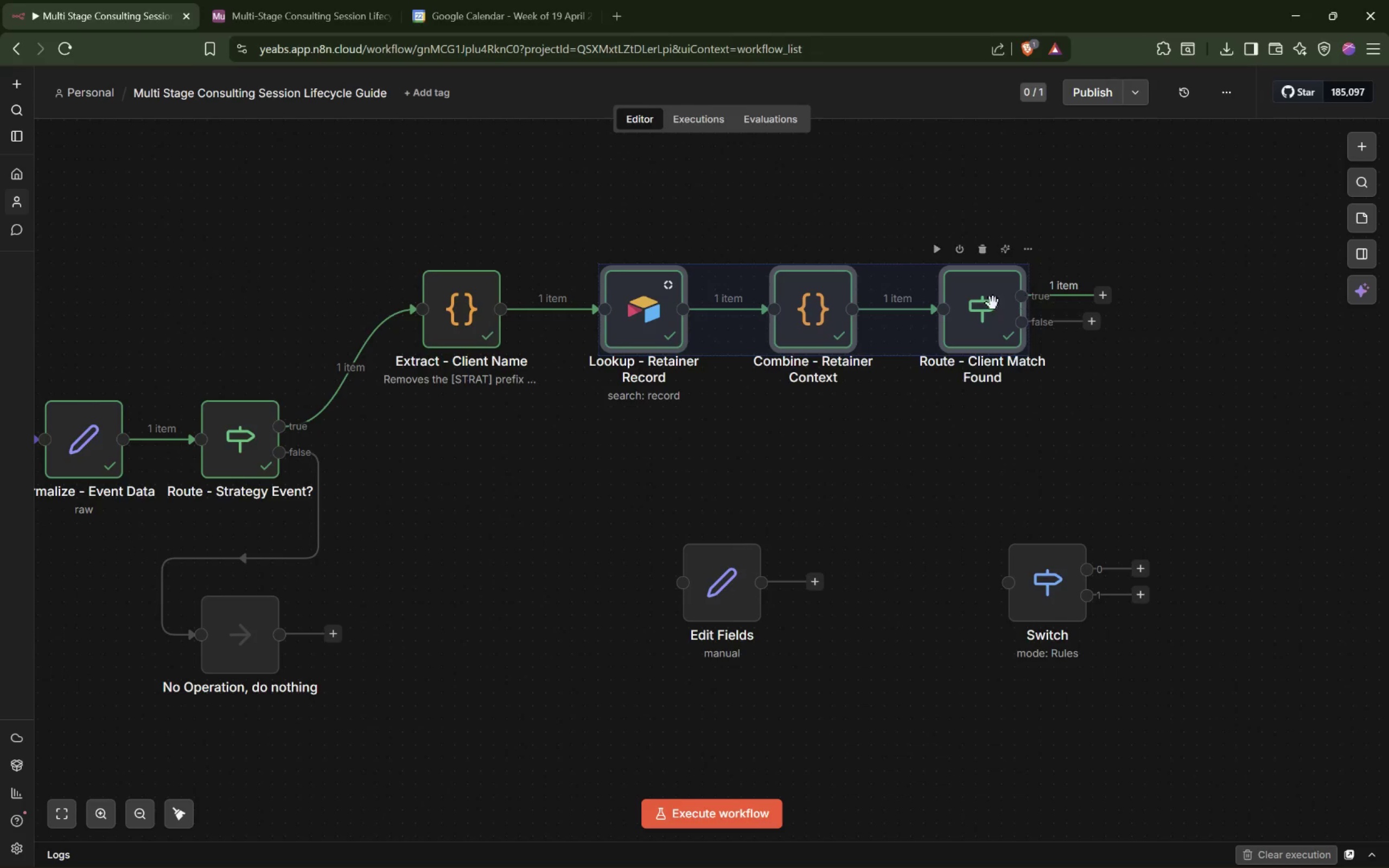 
left_click_drag(start_coordinate=[991, 302], to_coordinate=[988, 342])
 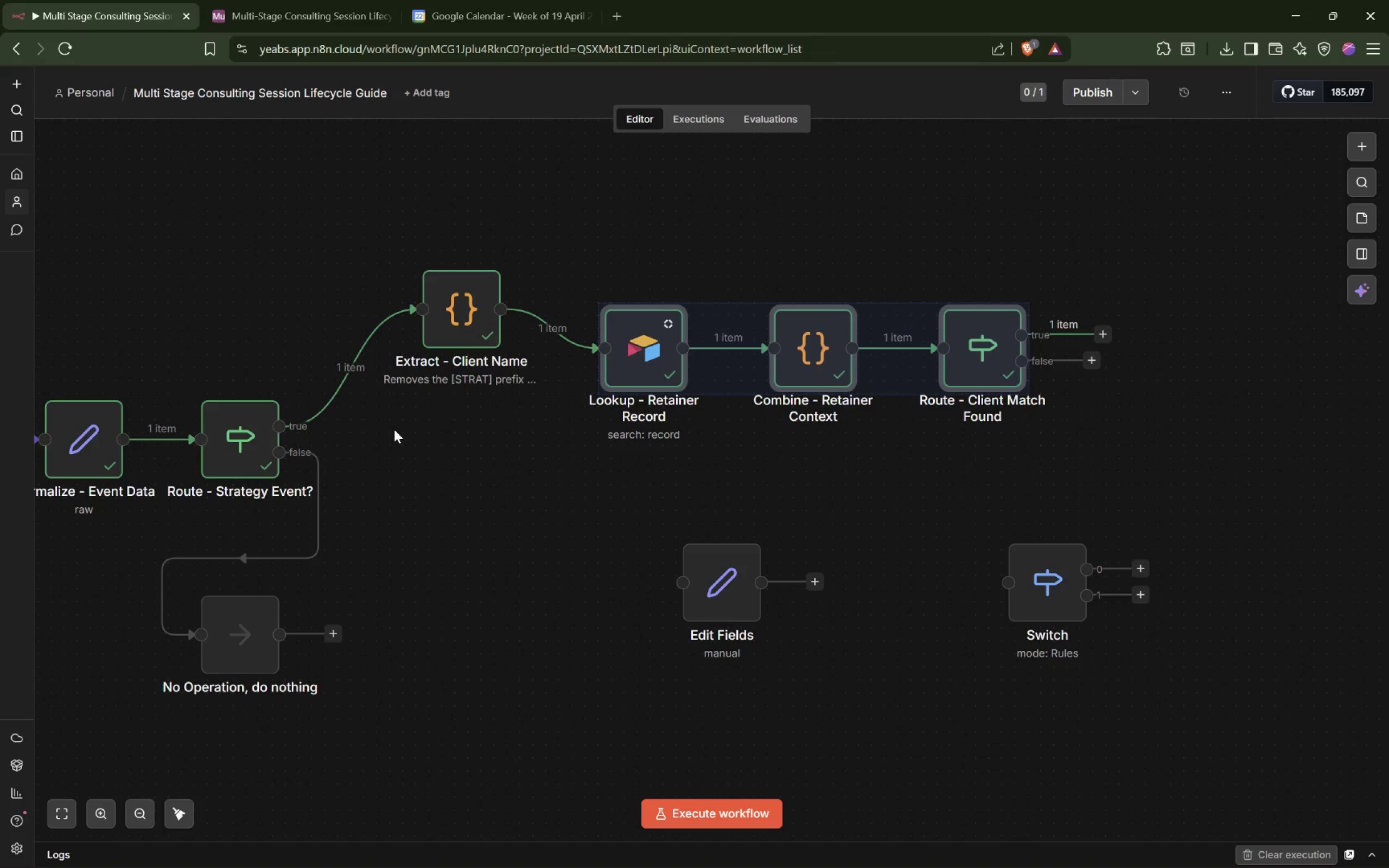 
left_click_drag(start_coordinate=[391, 431], to_coordinate=[1323, 228])
 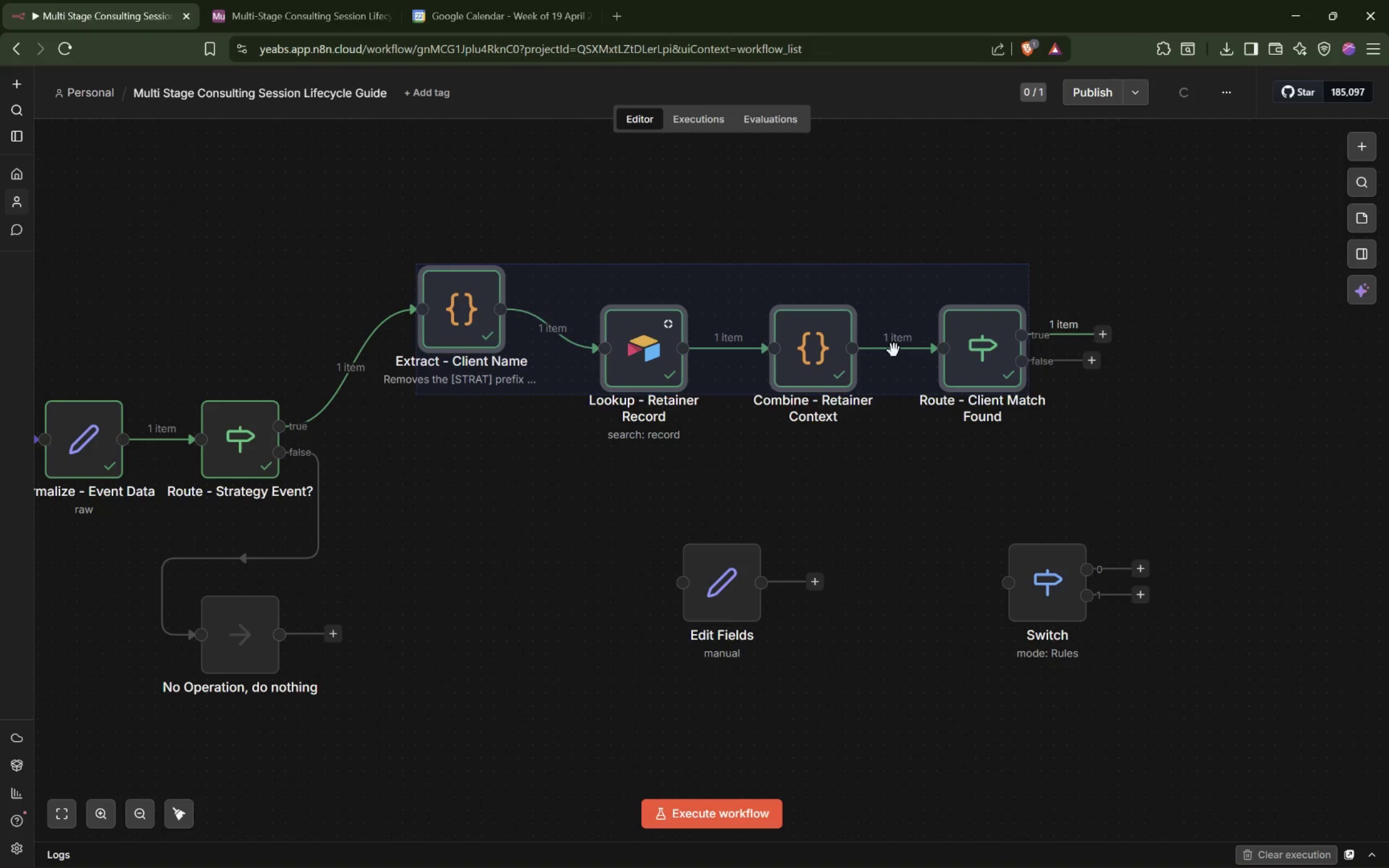 
left_click_drag(start_coordinate=[894, 350], to_coordinate=[854, 463])
 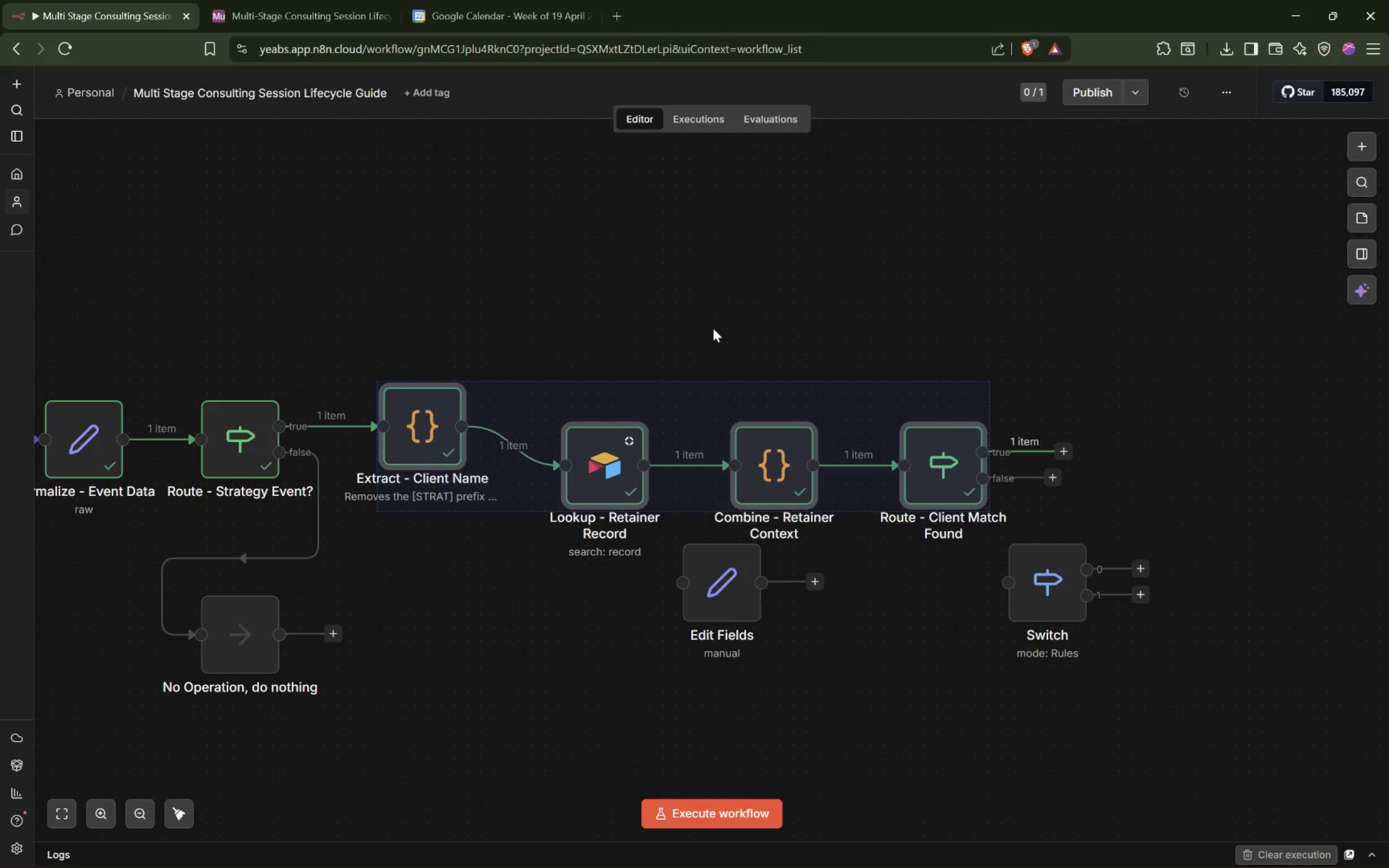 
left_click([716, 323])
 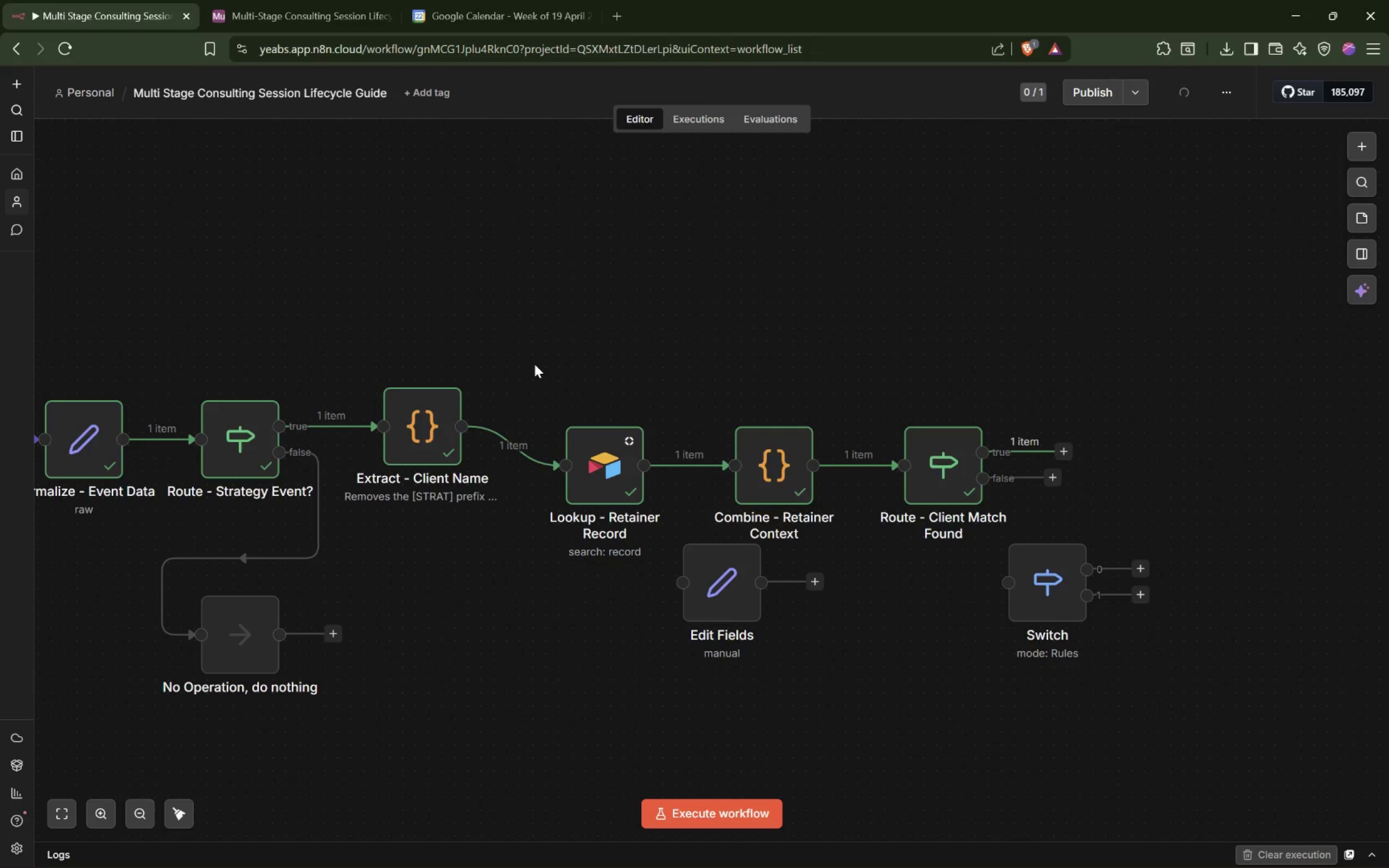 
left_click_drag(start_coordinate=[530, 368], to_coordinate=[1035, 525])
 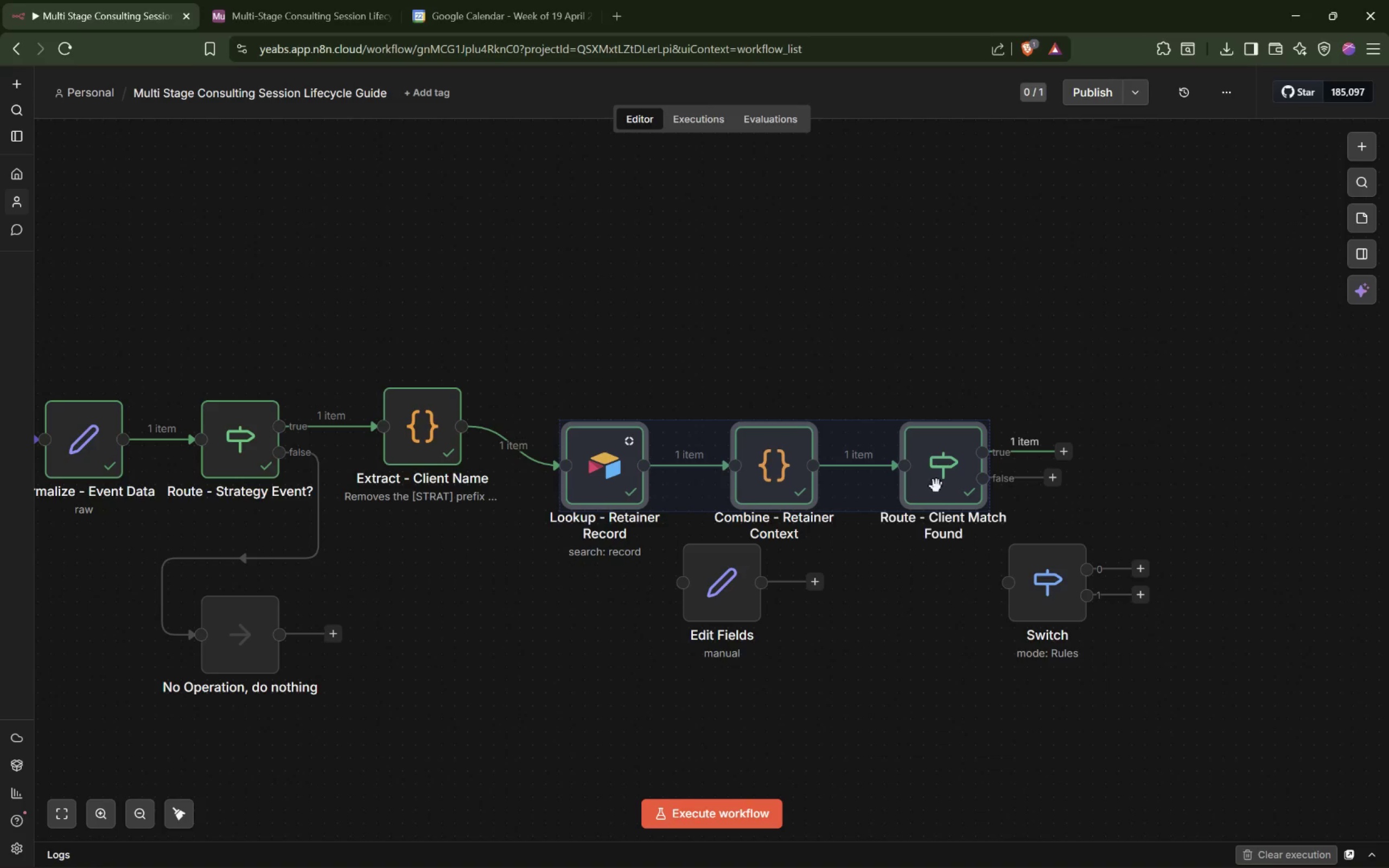 
left_click_drag(start_coordinate=[936, 486], to_coordinate=[919, 445])
 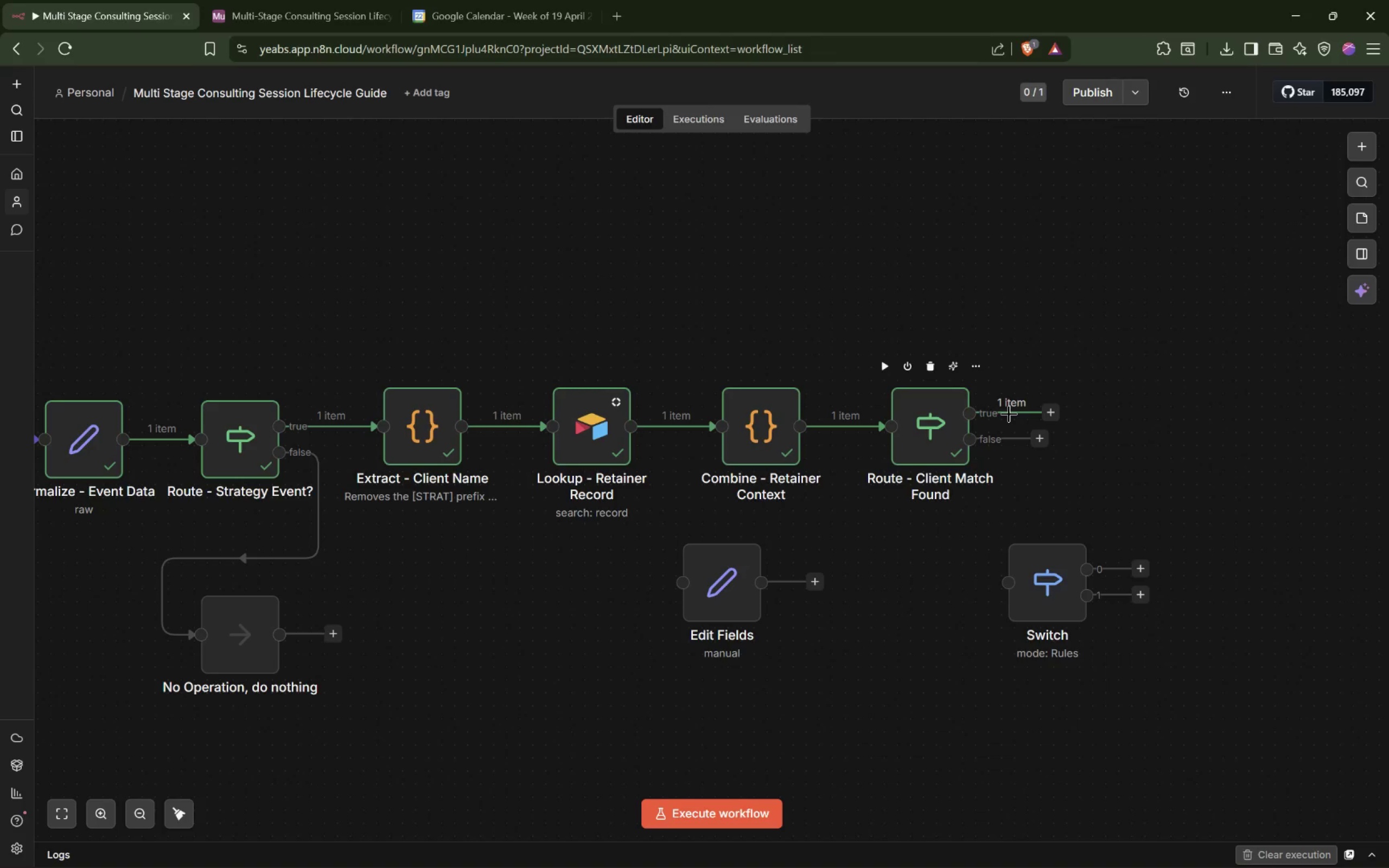 
wait(12.86)
 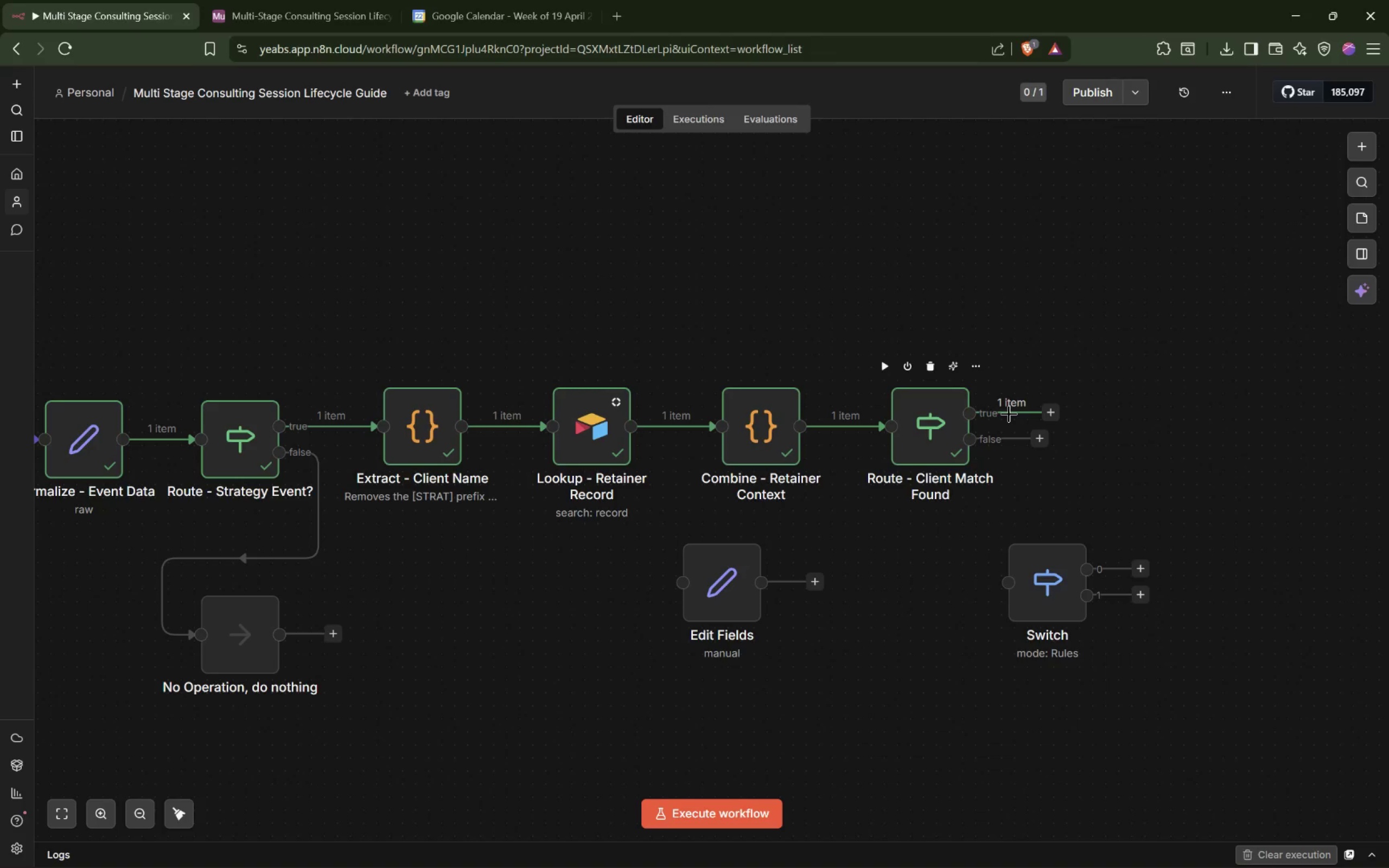 
left_click_drag(start_coordinate=[1040, 439], to_coordinate=[920, 610])
 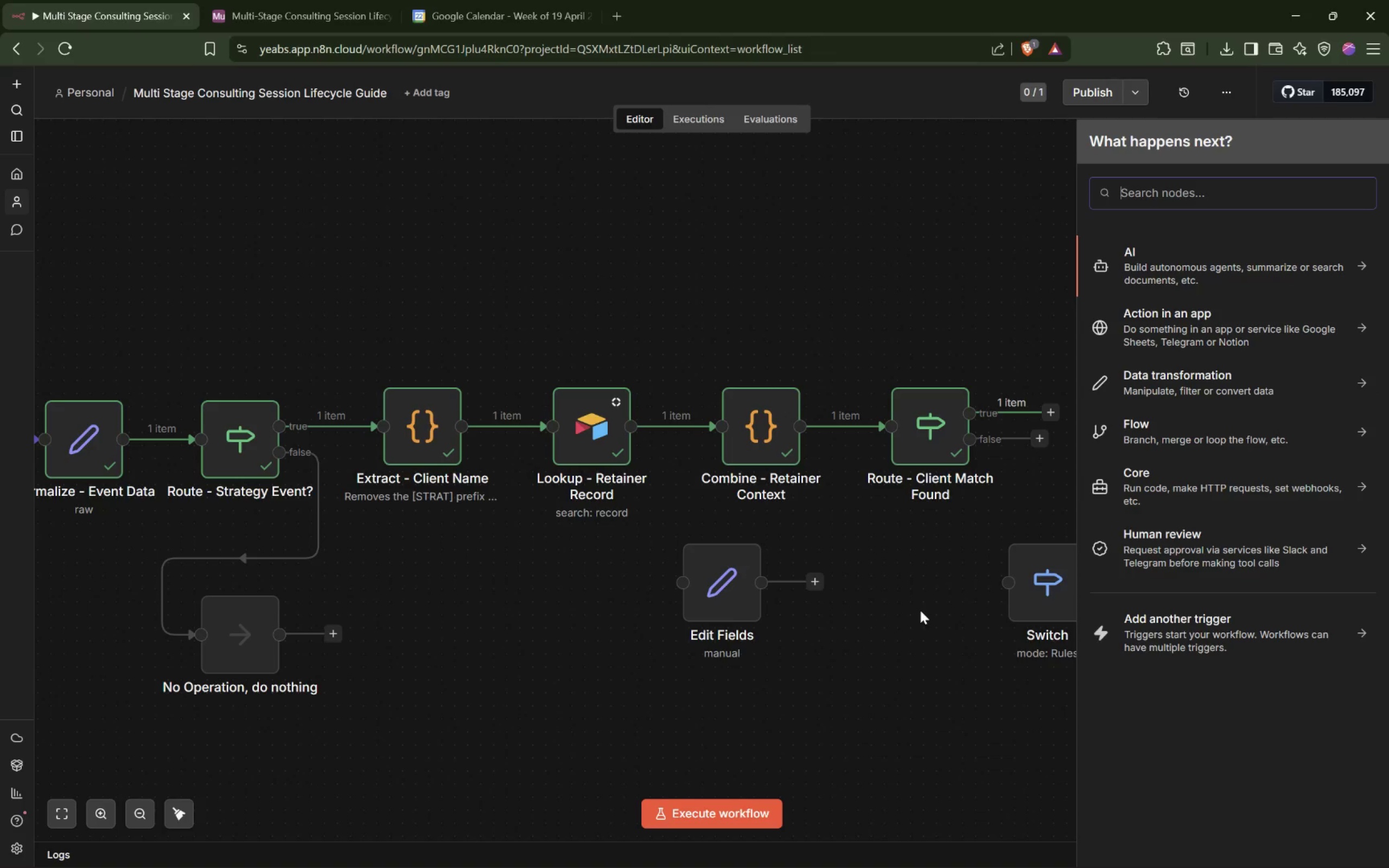 
wait(28.23)
 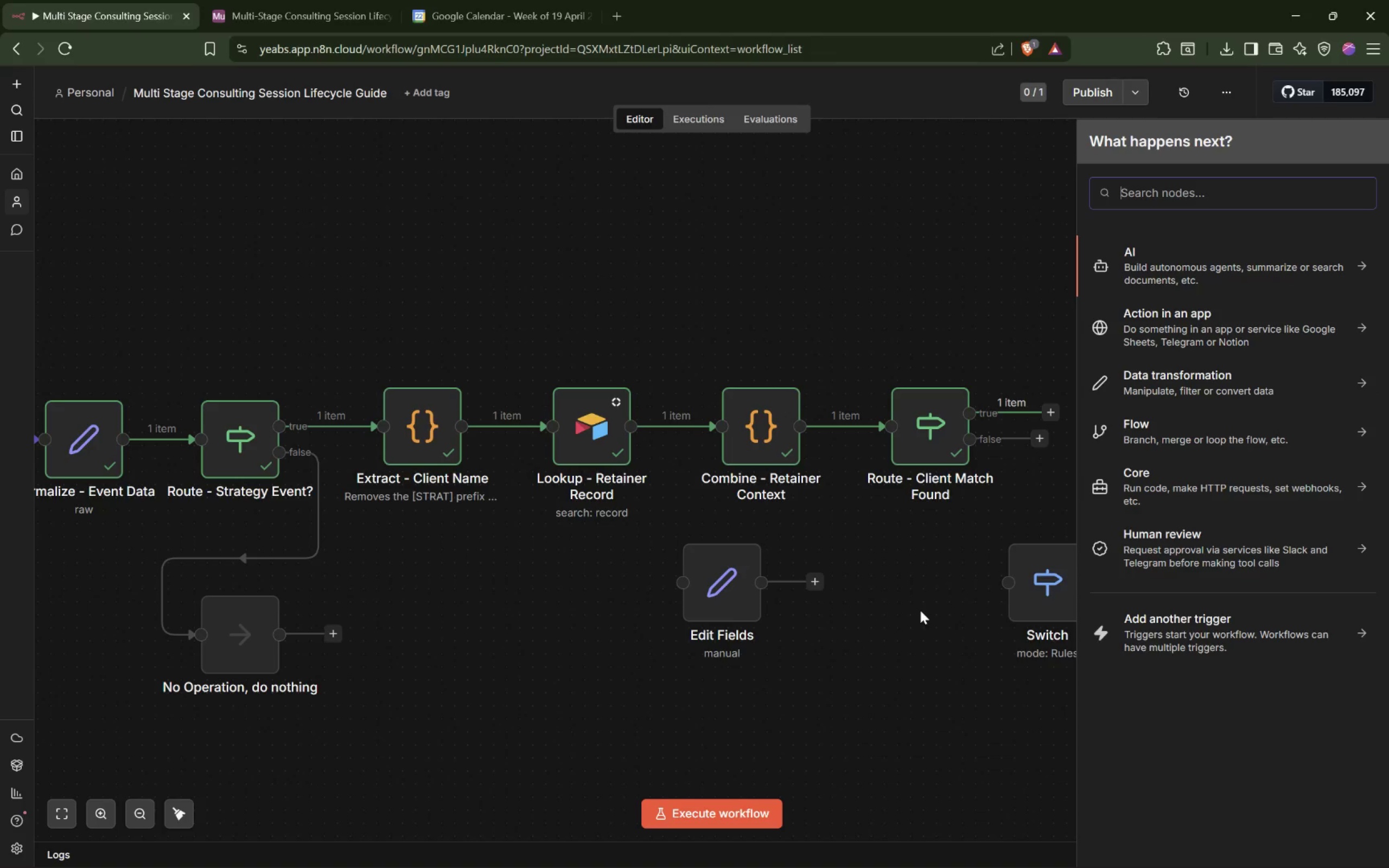 
type(Slack)
 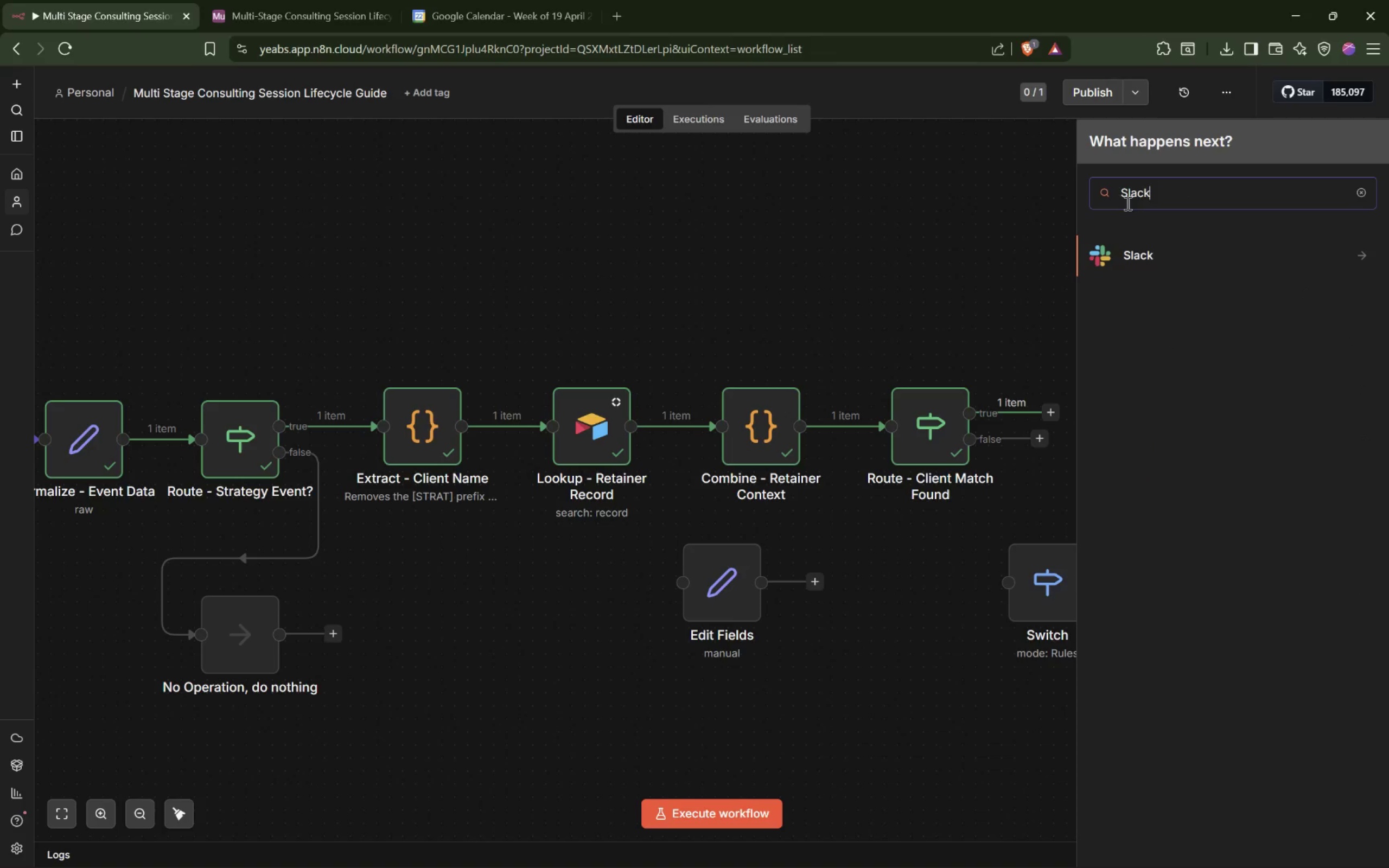 
left_click([1174, 263])
 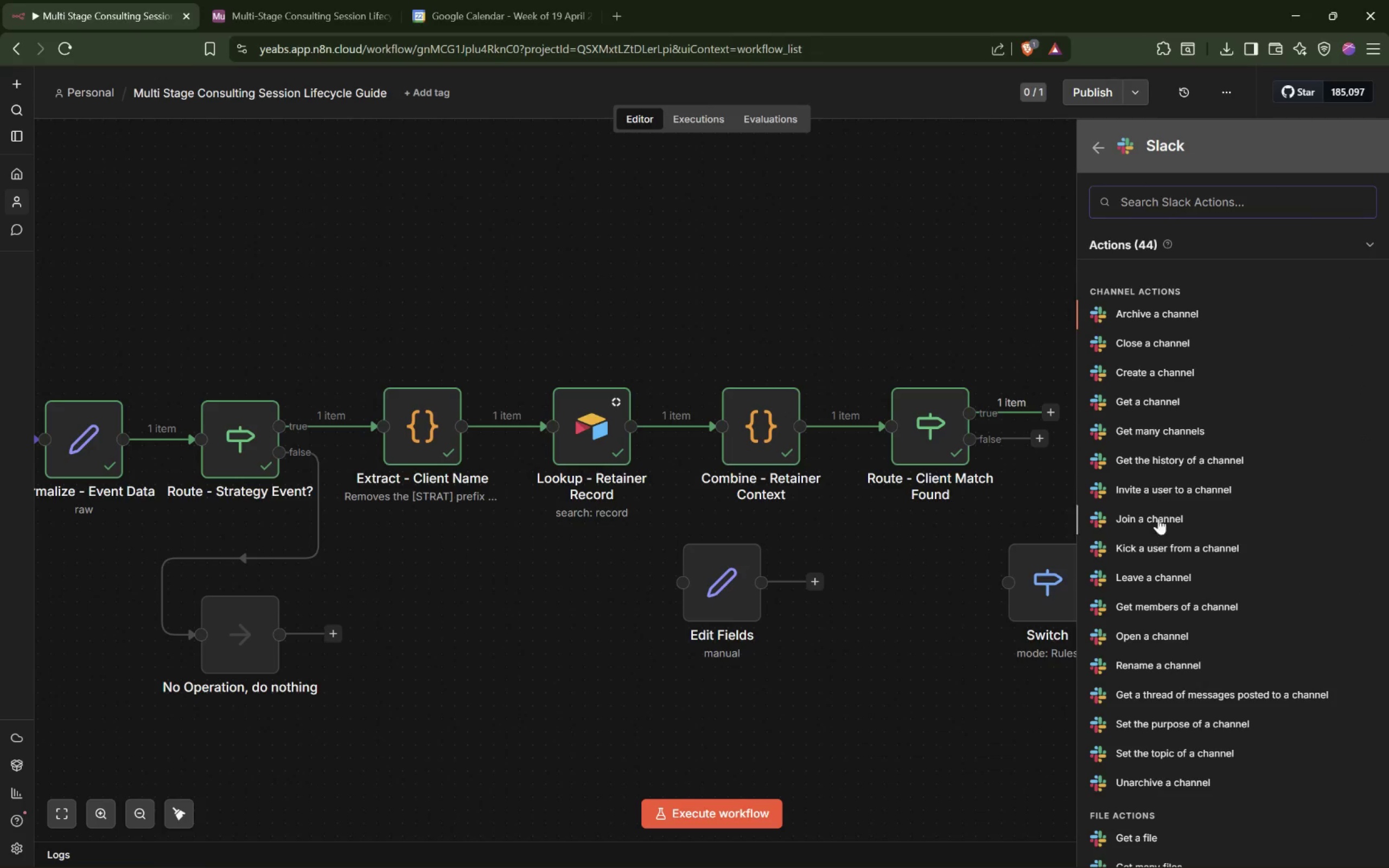 
scroll: coordinate [1169, 556], scroll_direction: down, amount: 8.0
 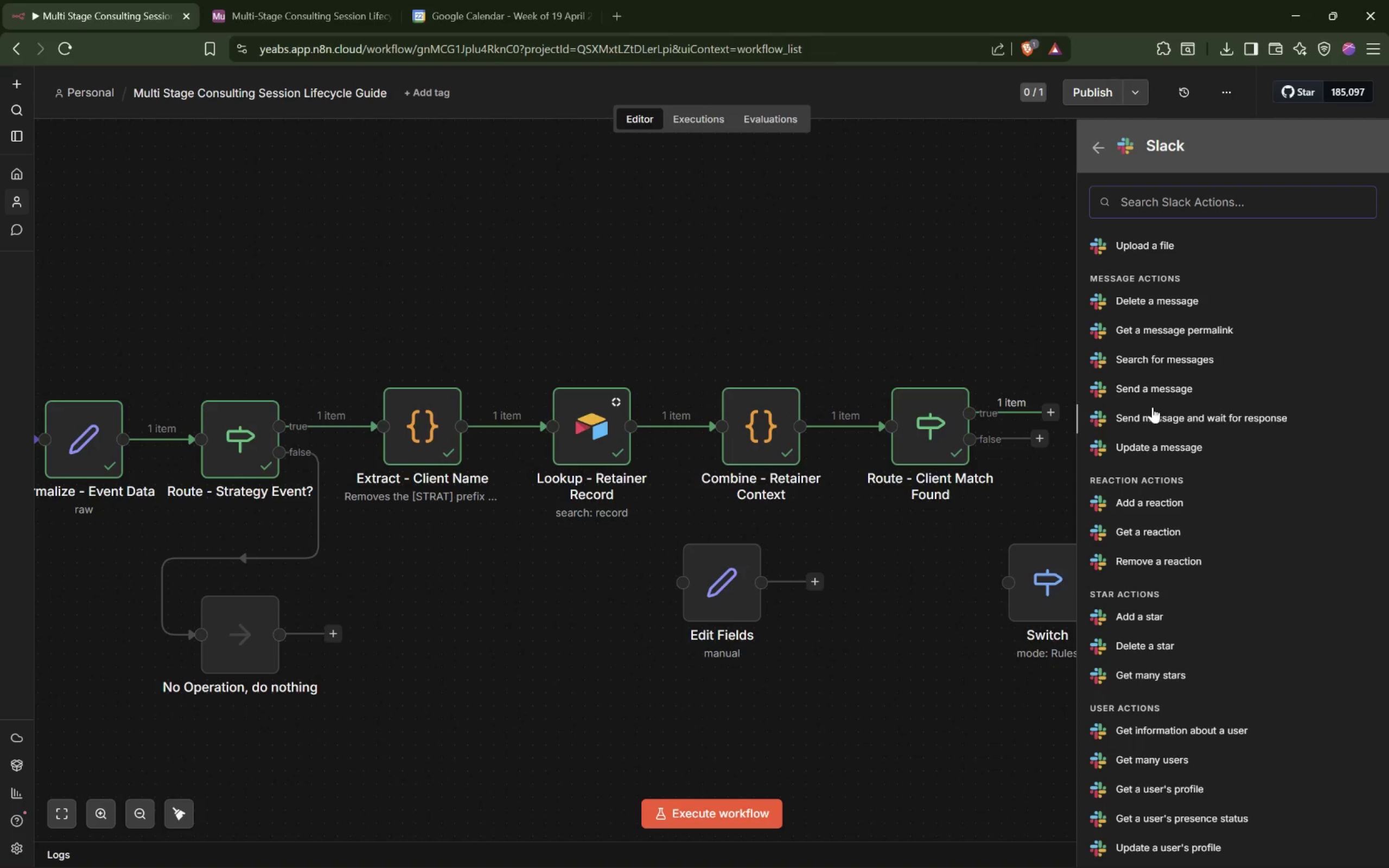 
left_click([1171, 389])
 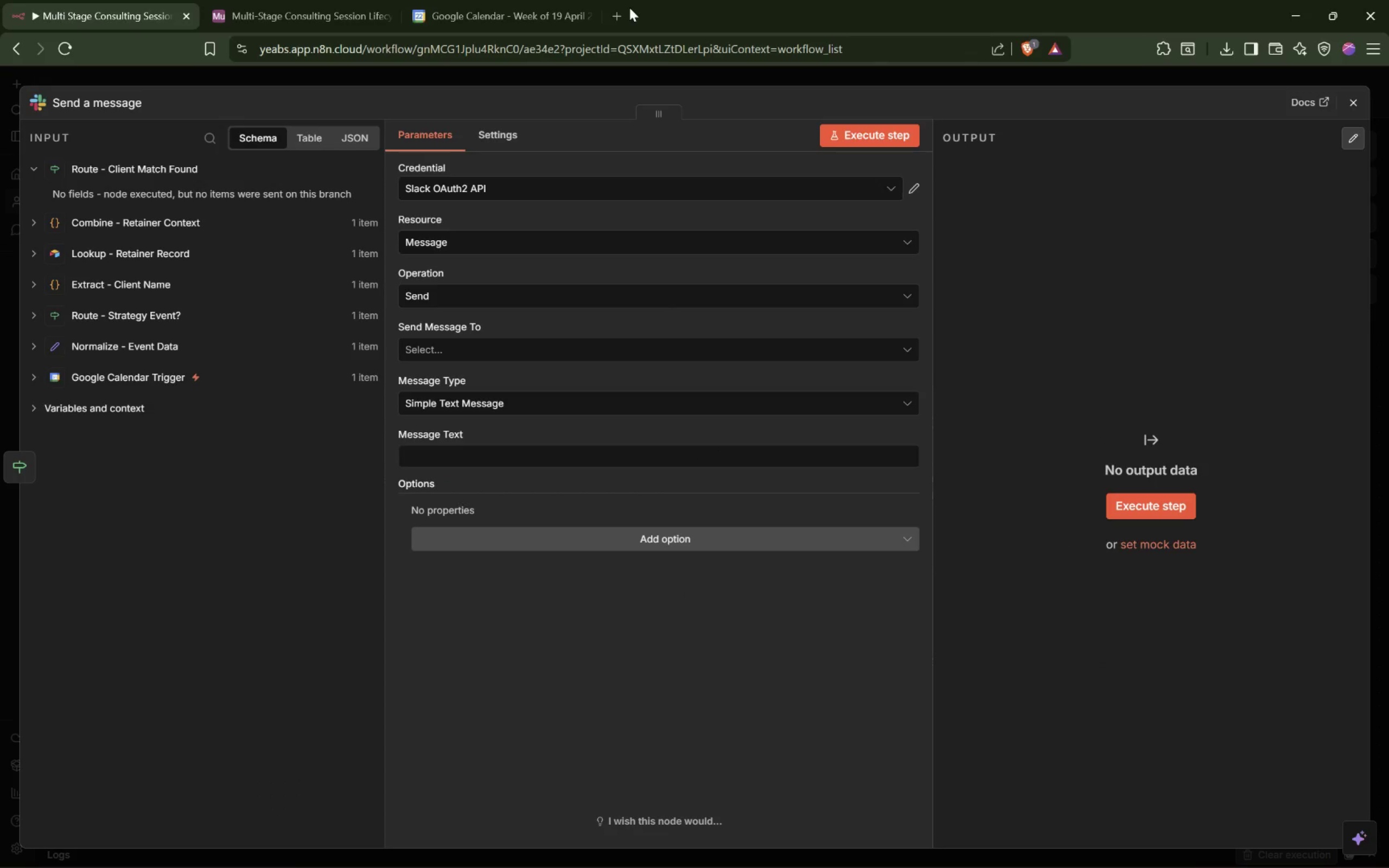 
wait(5.46)
 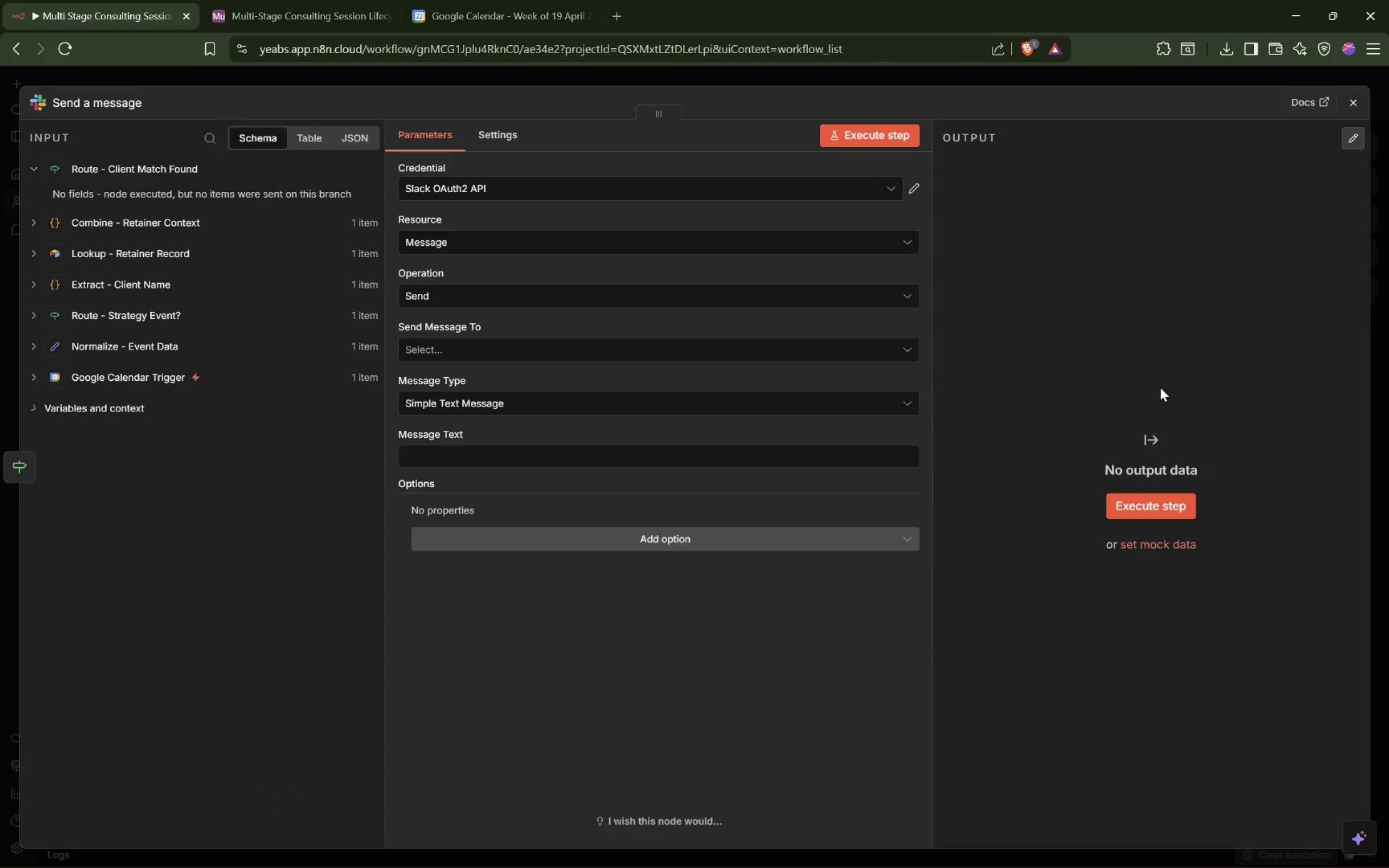 
left_click([620, 23])
 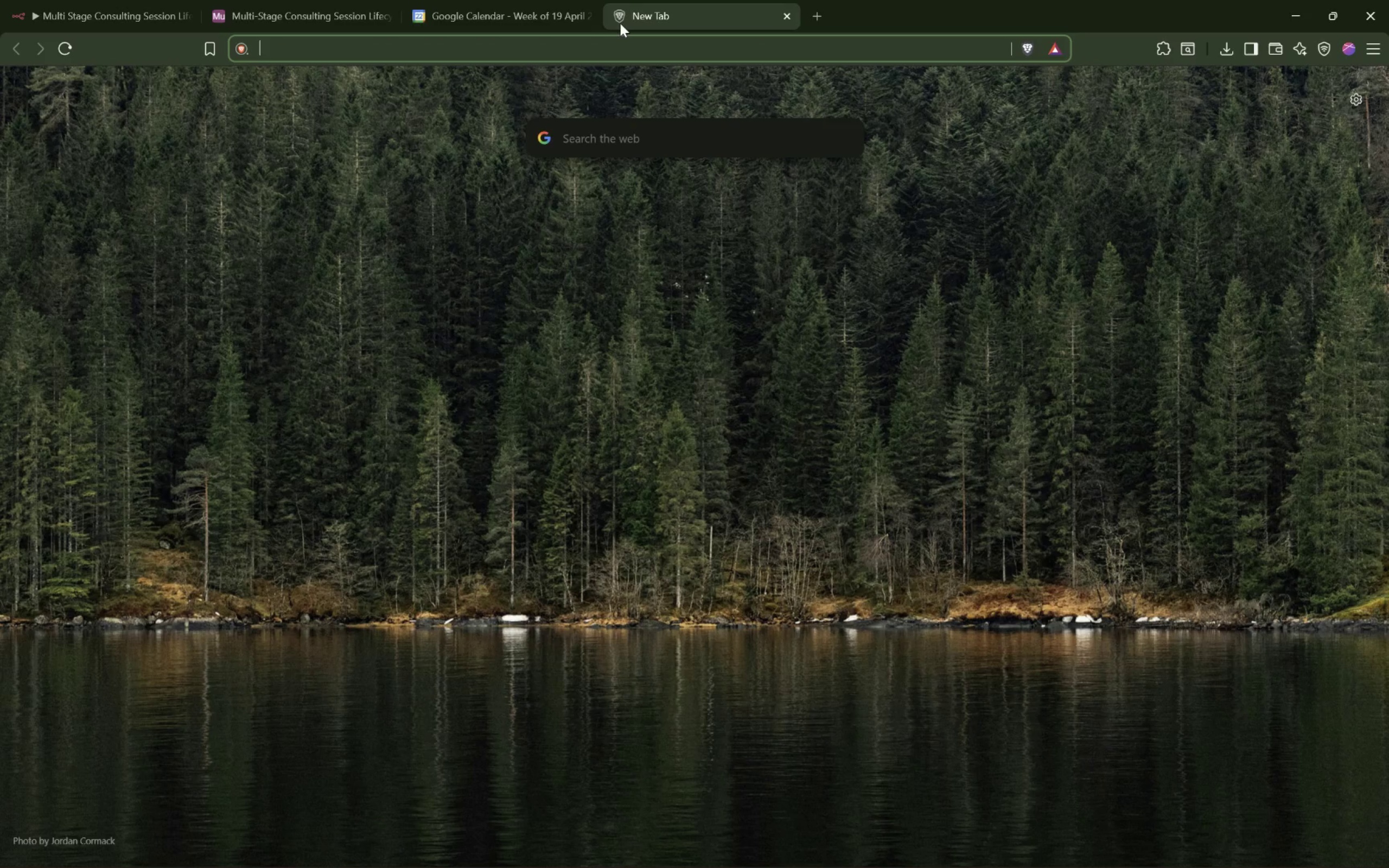 
type(slca)
key(Backspace)
key(Backspace)
type(ack)
 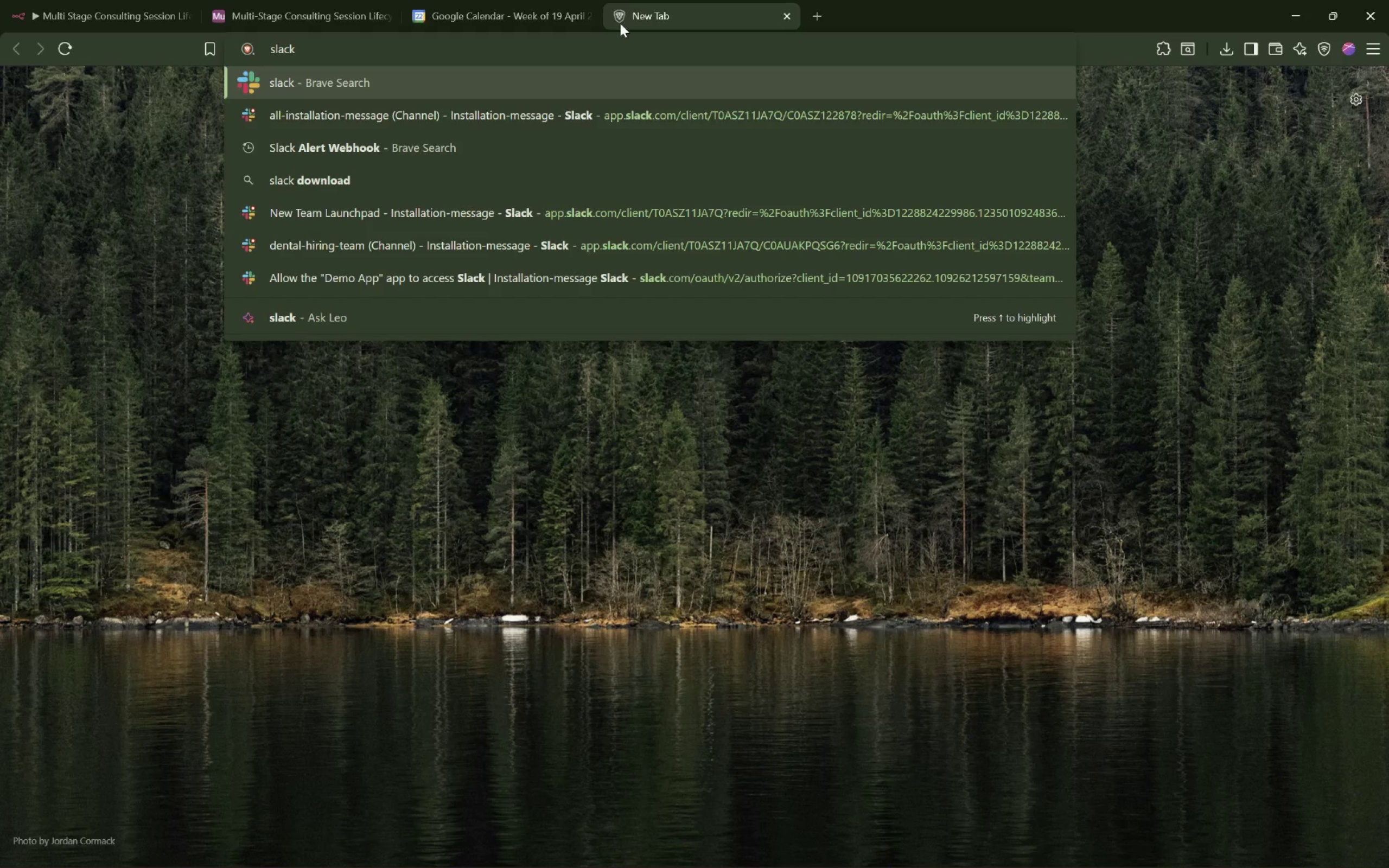 
key(ArrowDown)
 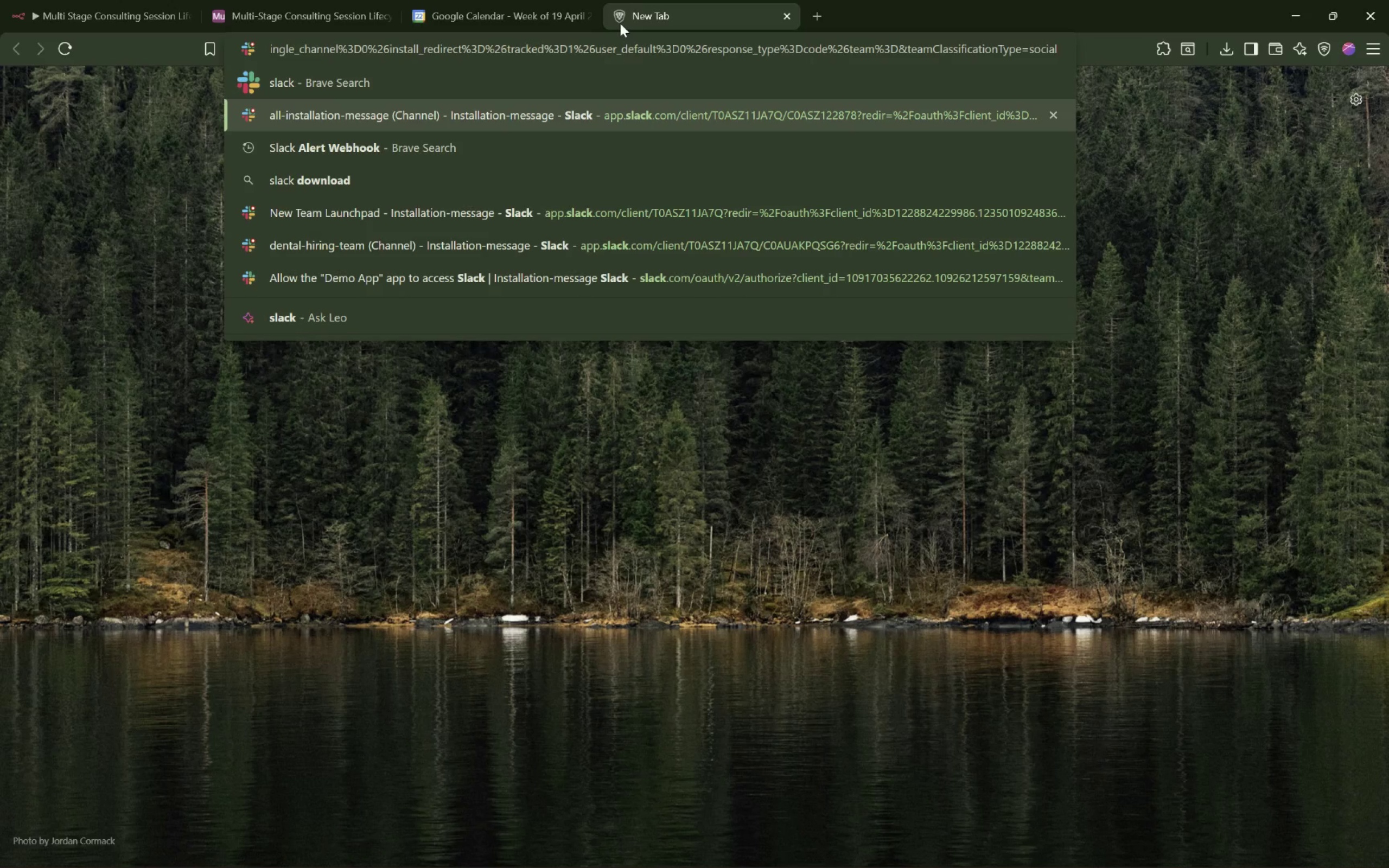 
key(Enter)
 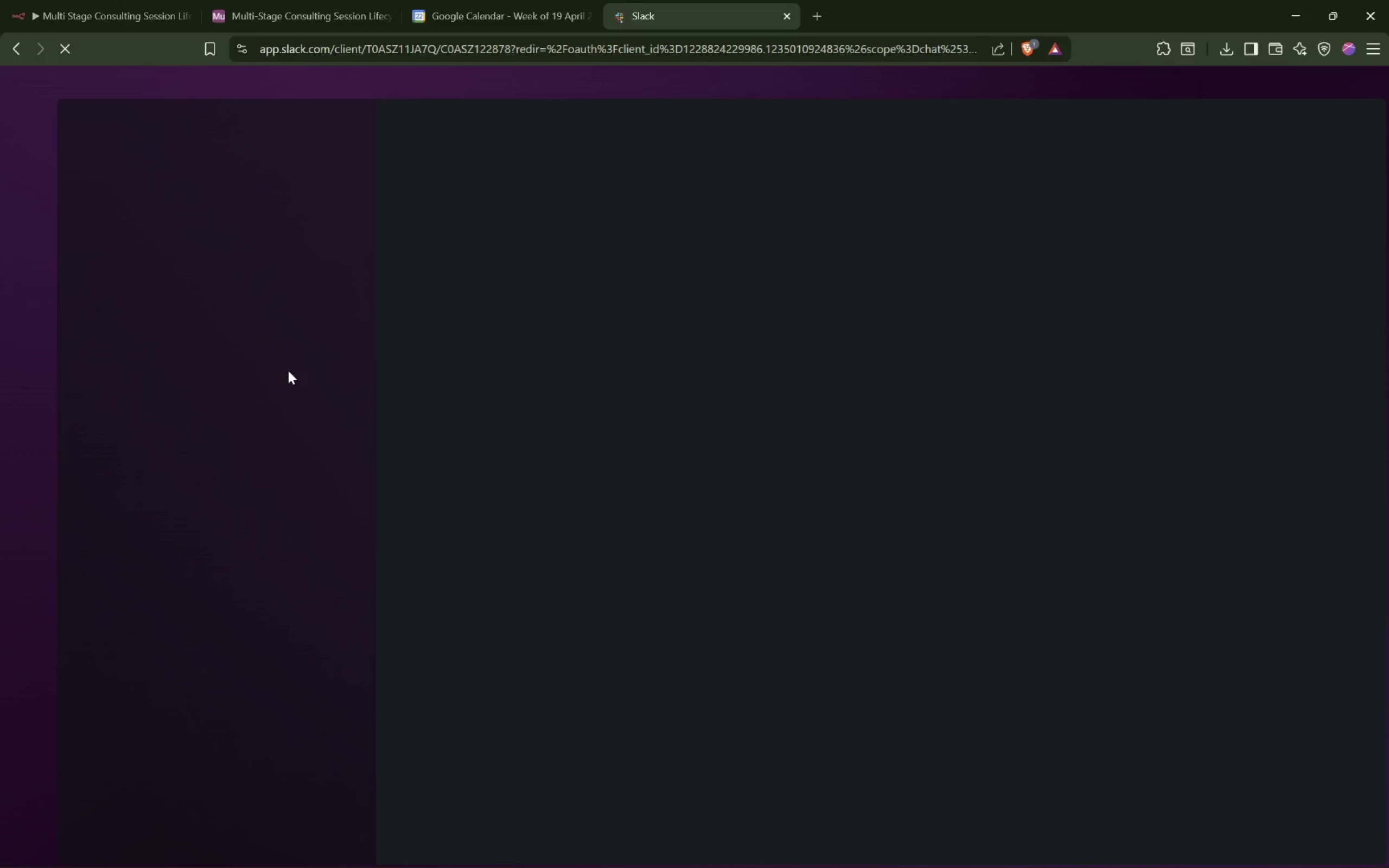 
wait(10.36)
 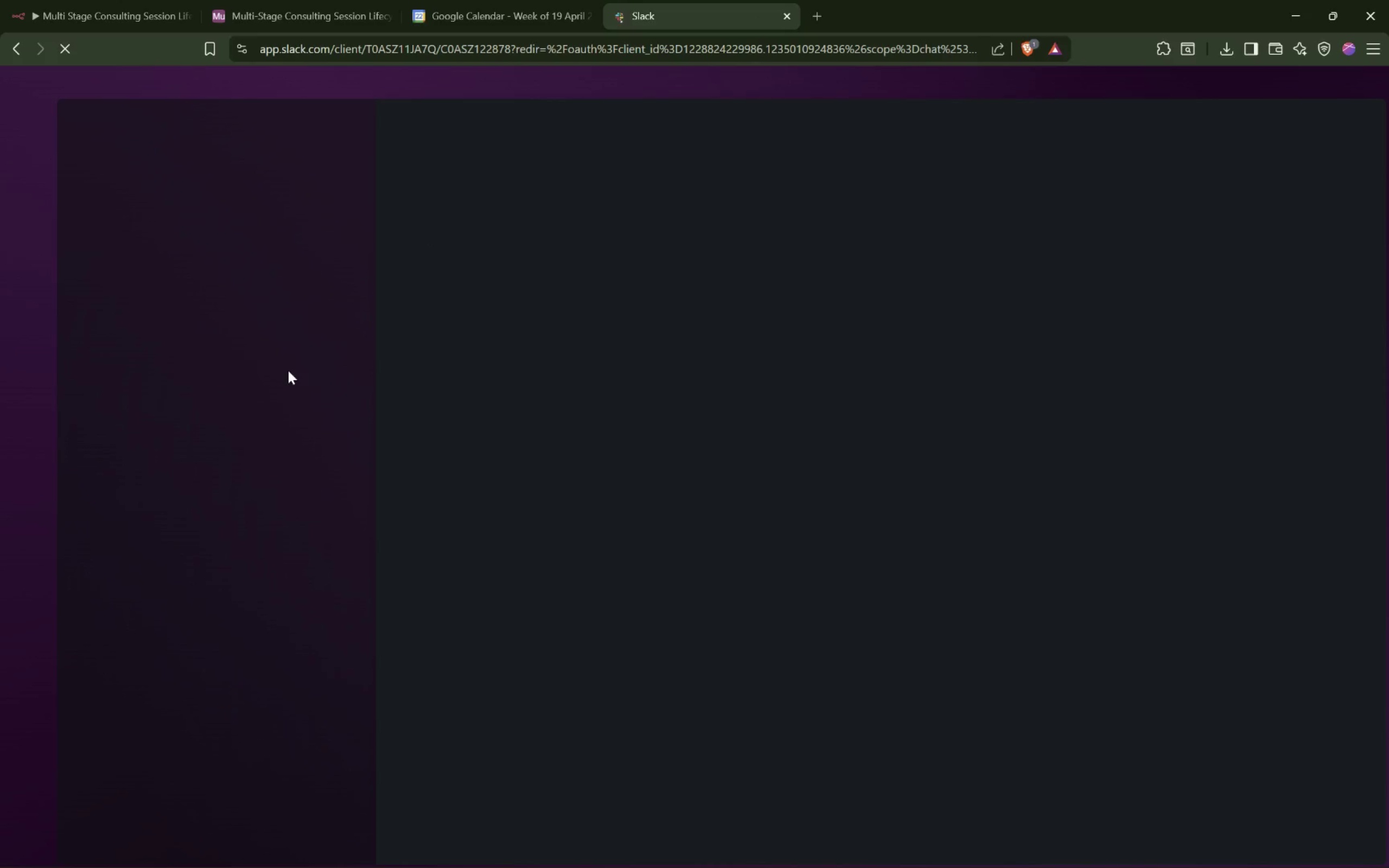 
left_click([1355, 95])
 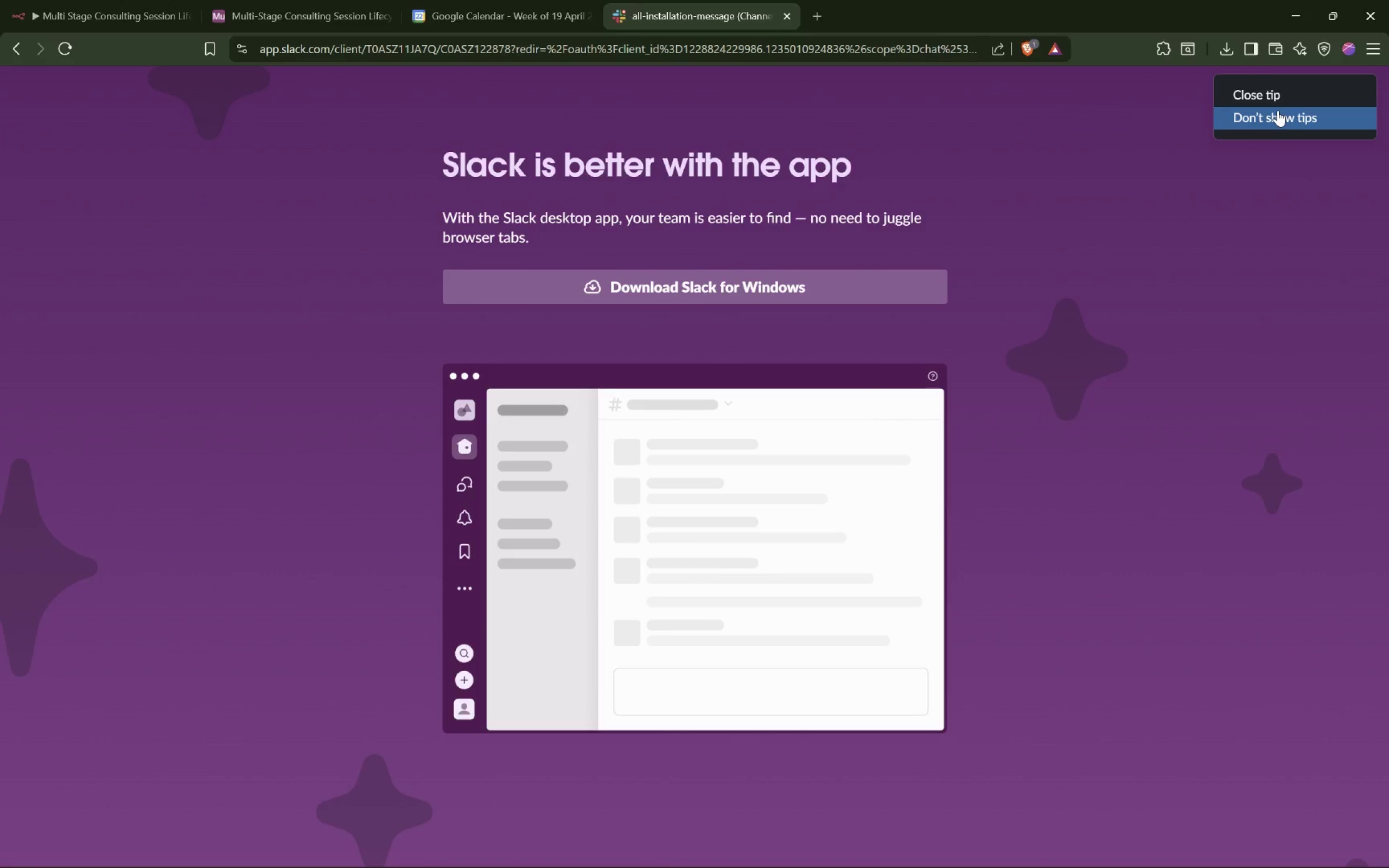 
left_click([1278, 114])
 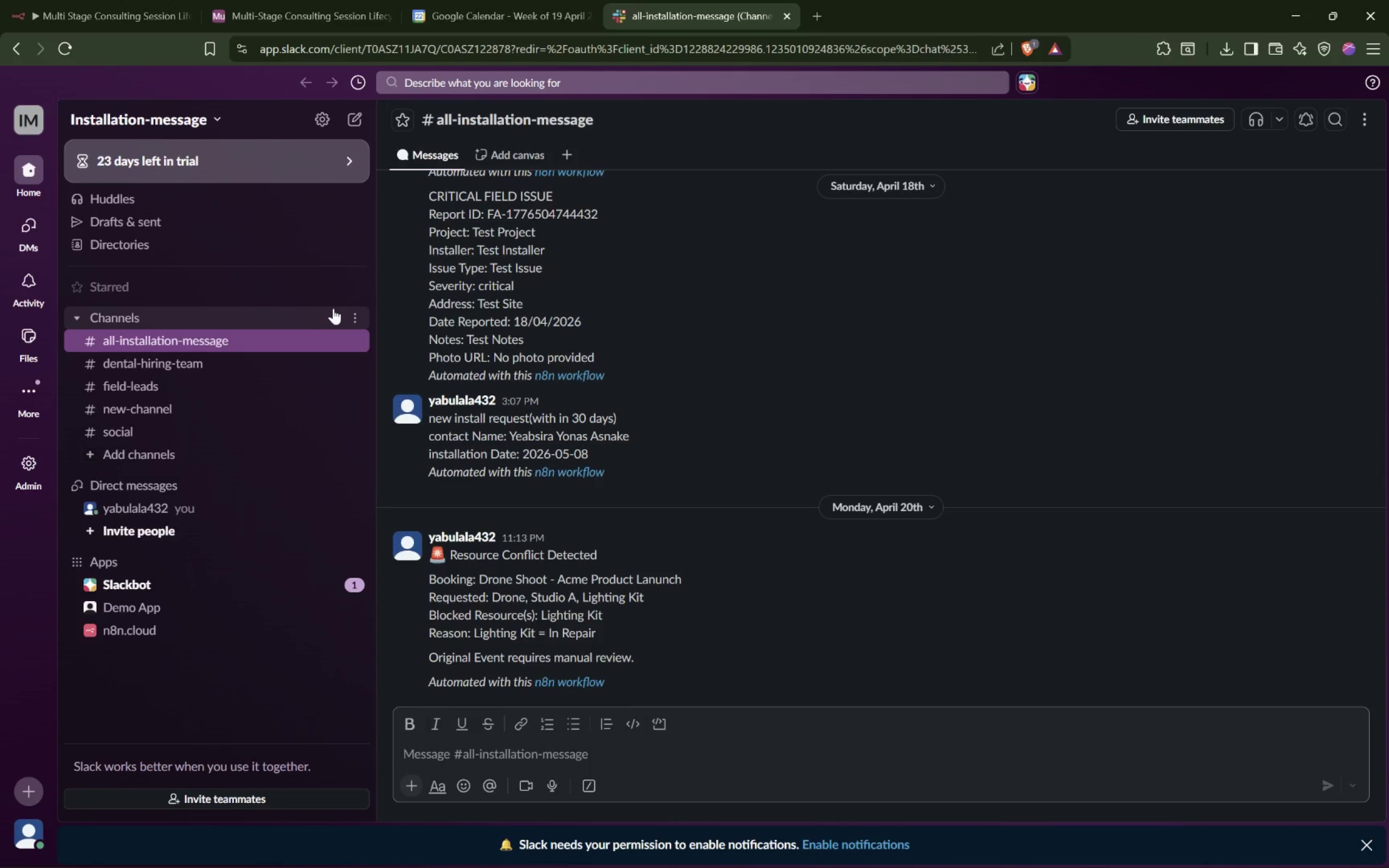 
left_click([337, 323])
 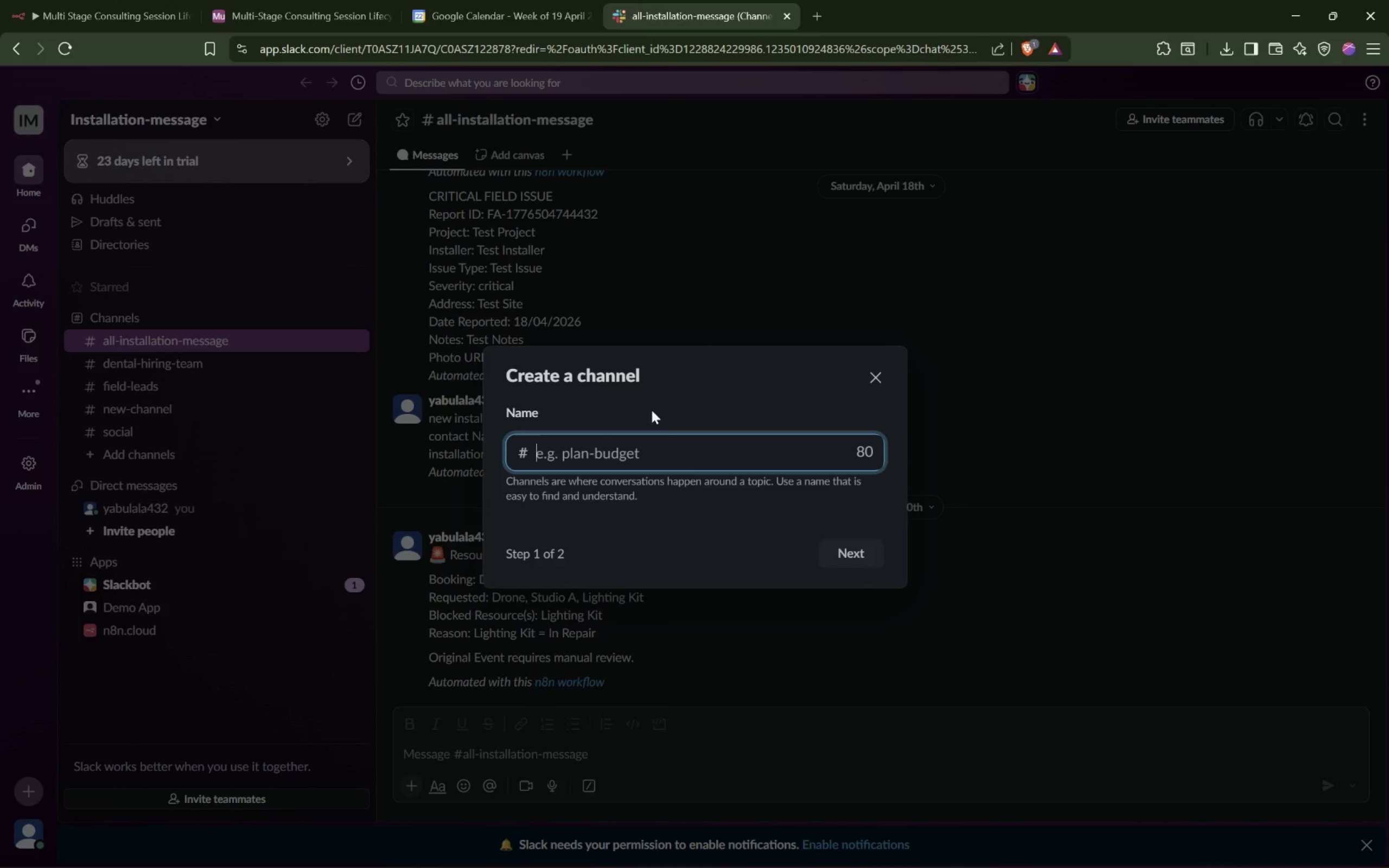 
left_click([657, 451])
 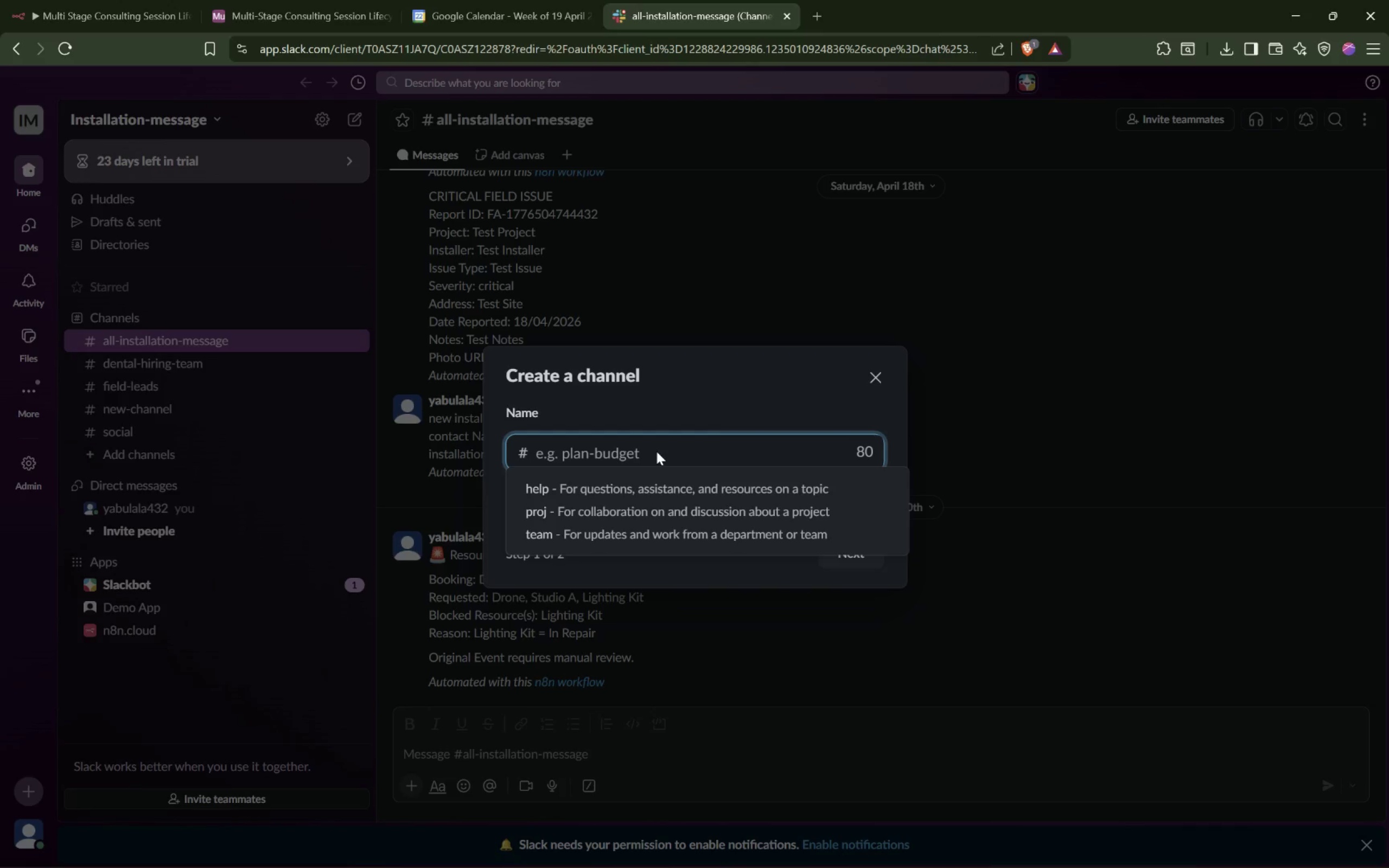 
wait(6.74)
 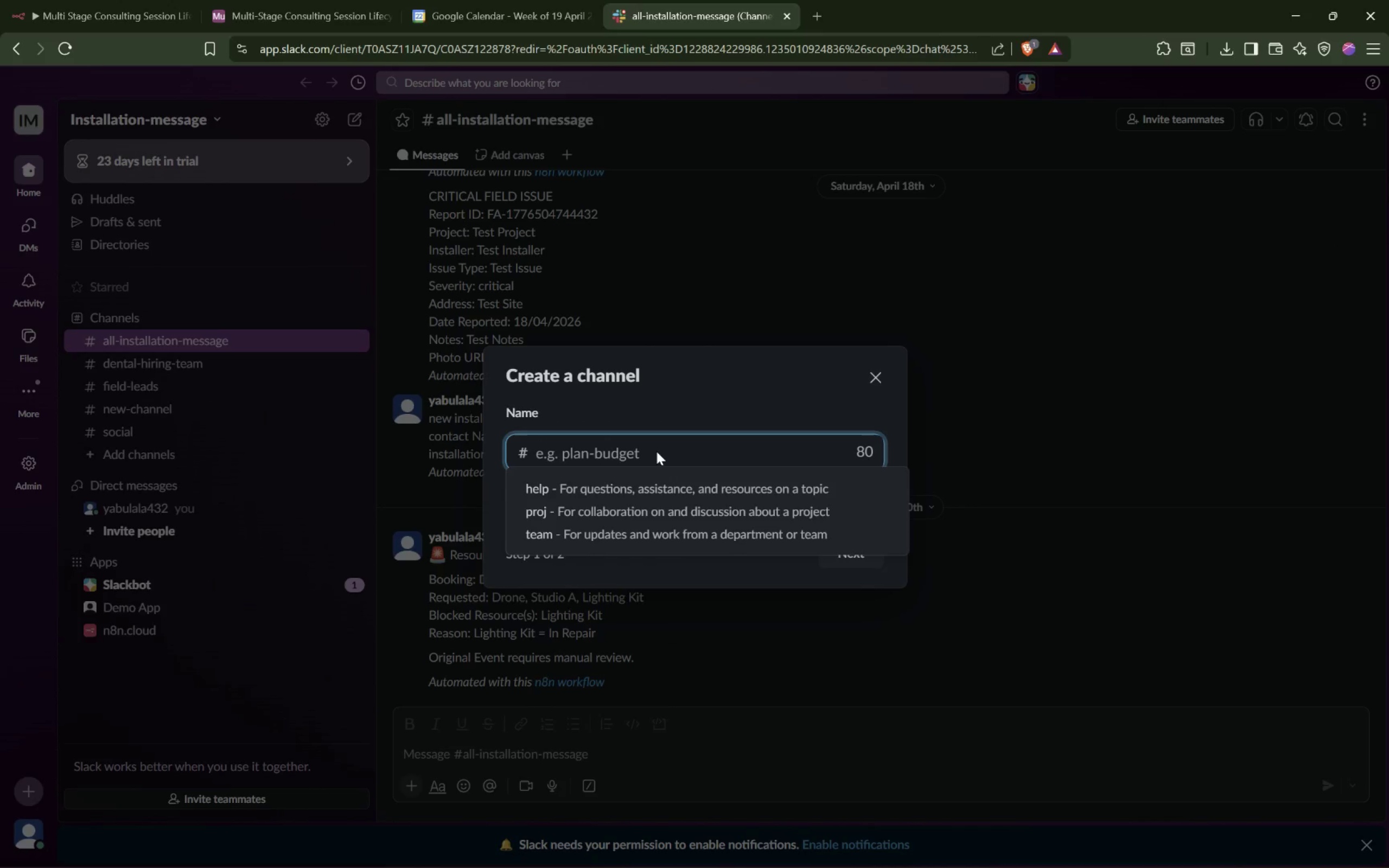 
type(multi-stage-exceptions)
 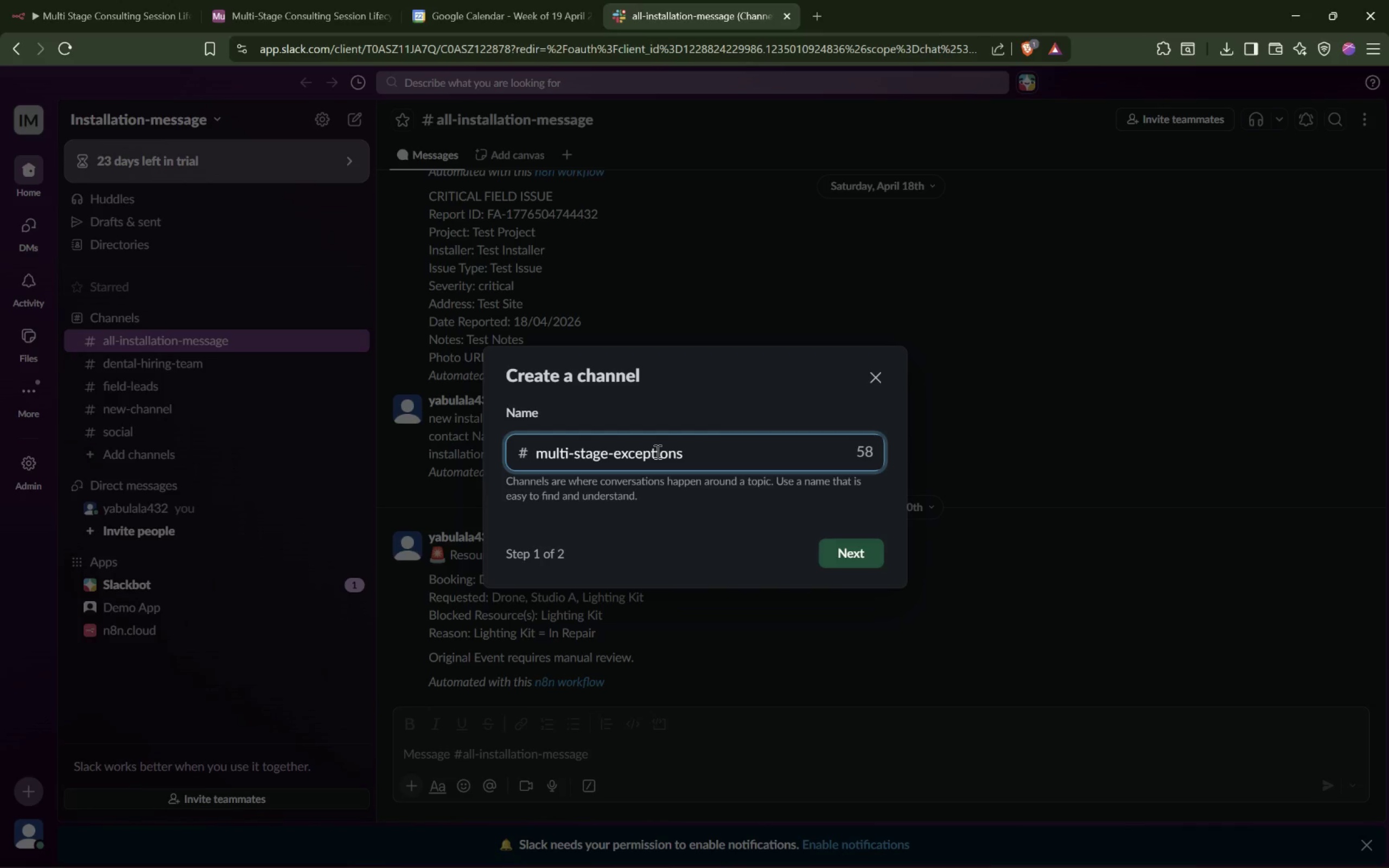 
key(Enter)
 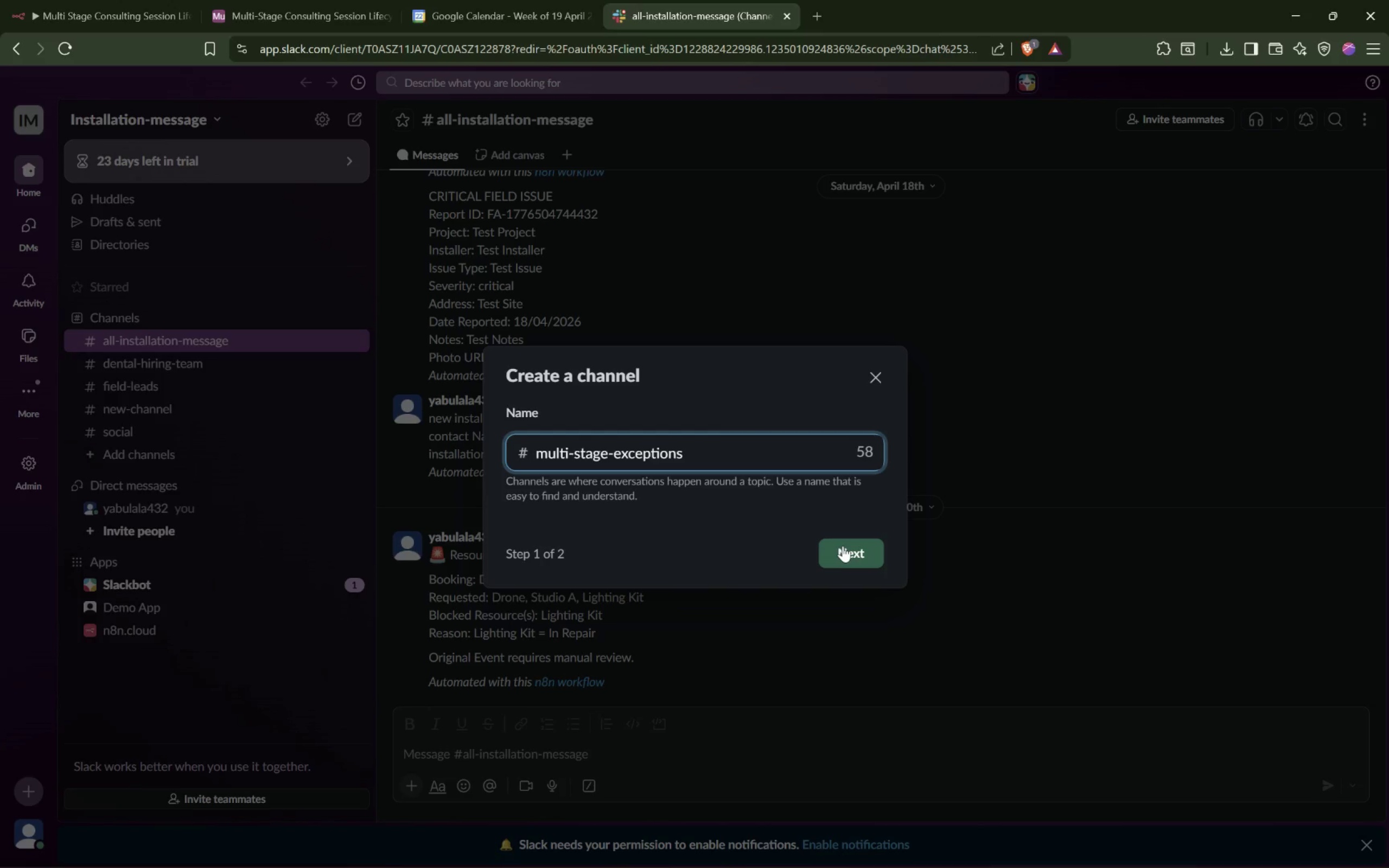 
wait(6.68)
 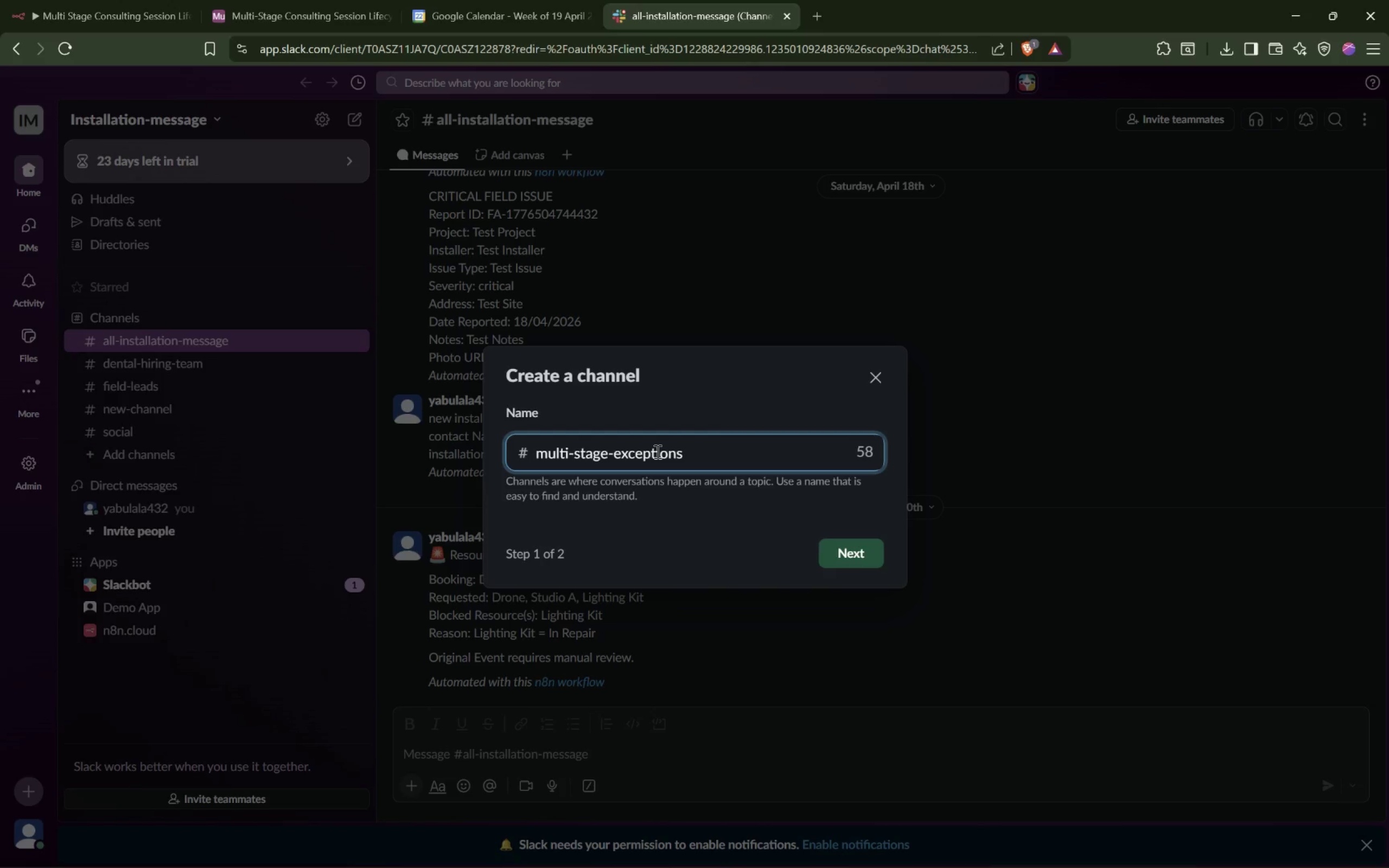 
left_click([843, 546])
 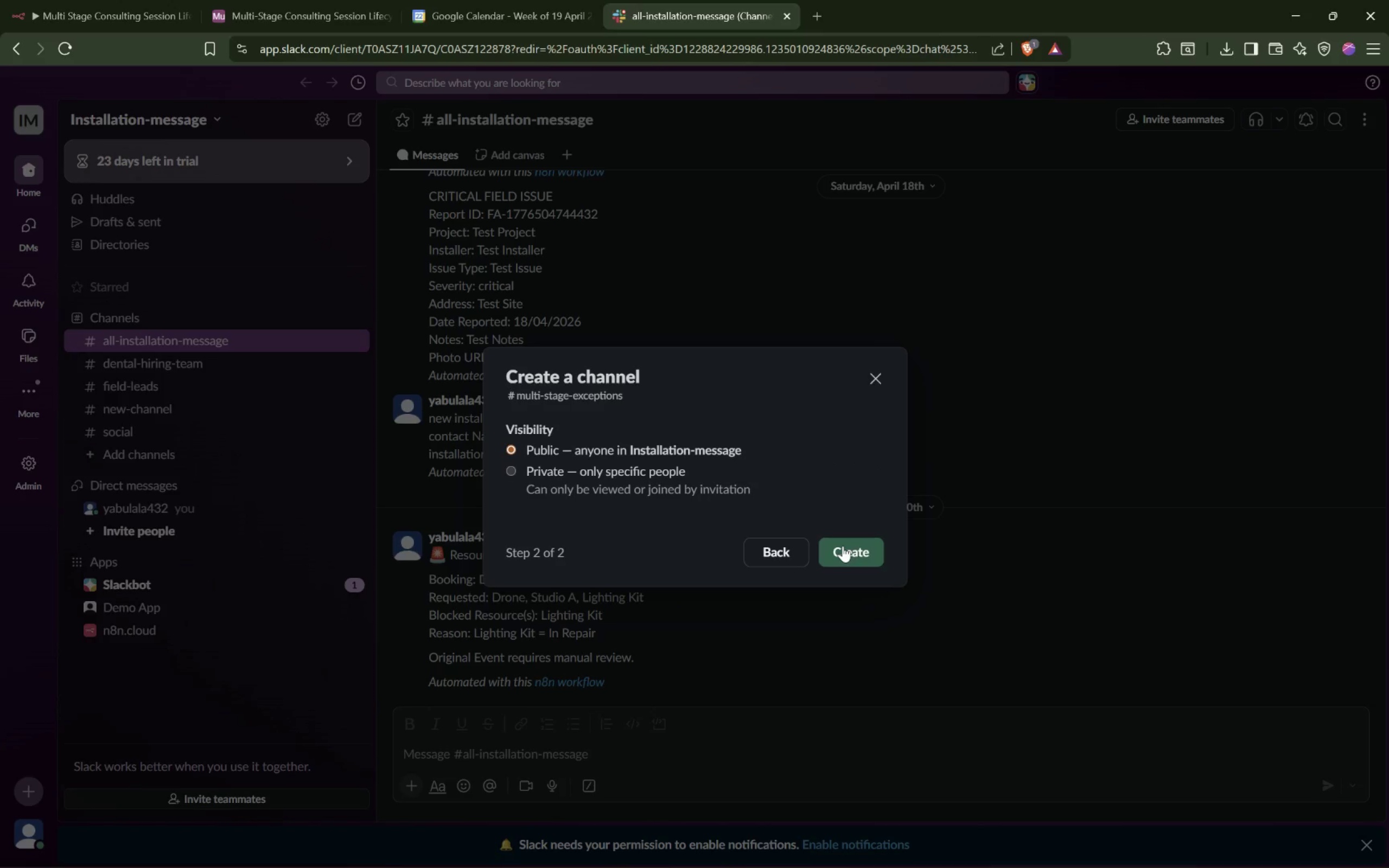 
left_click([843, 546])
 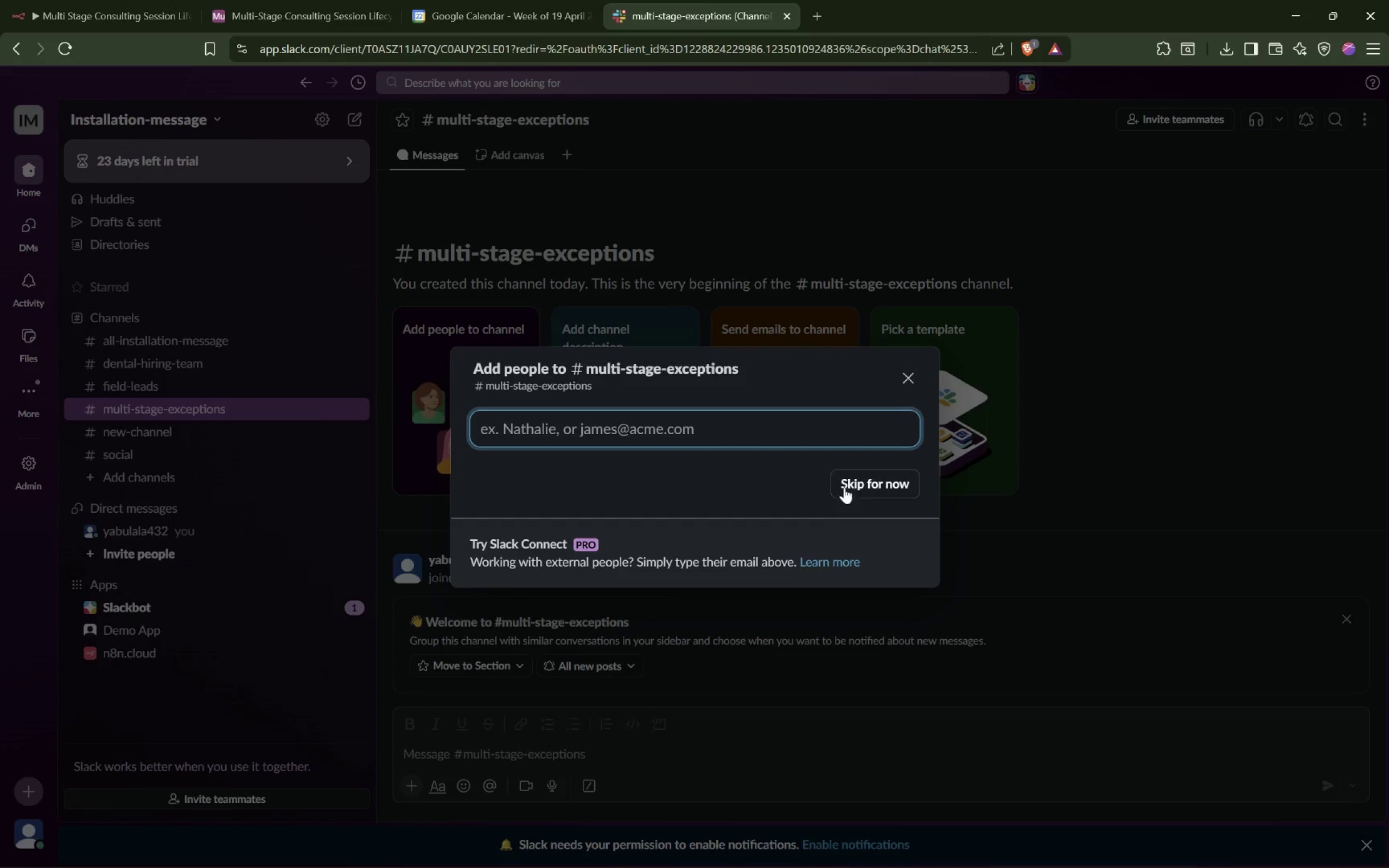 
left_click([879, 490])
 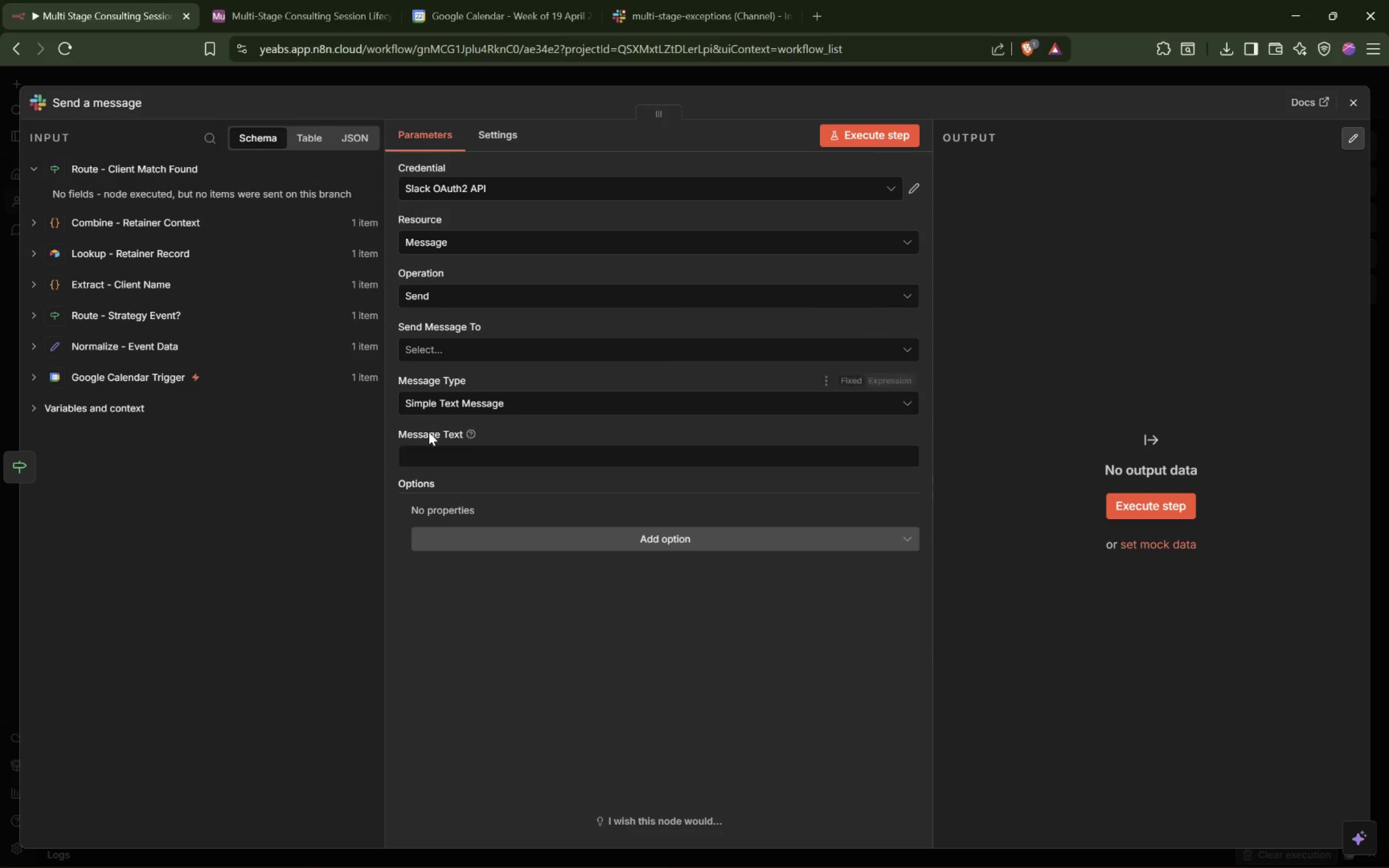 
left_click([481, 351])
 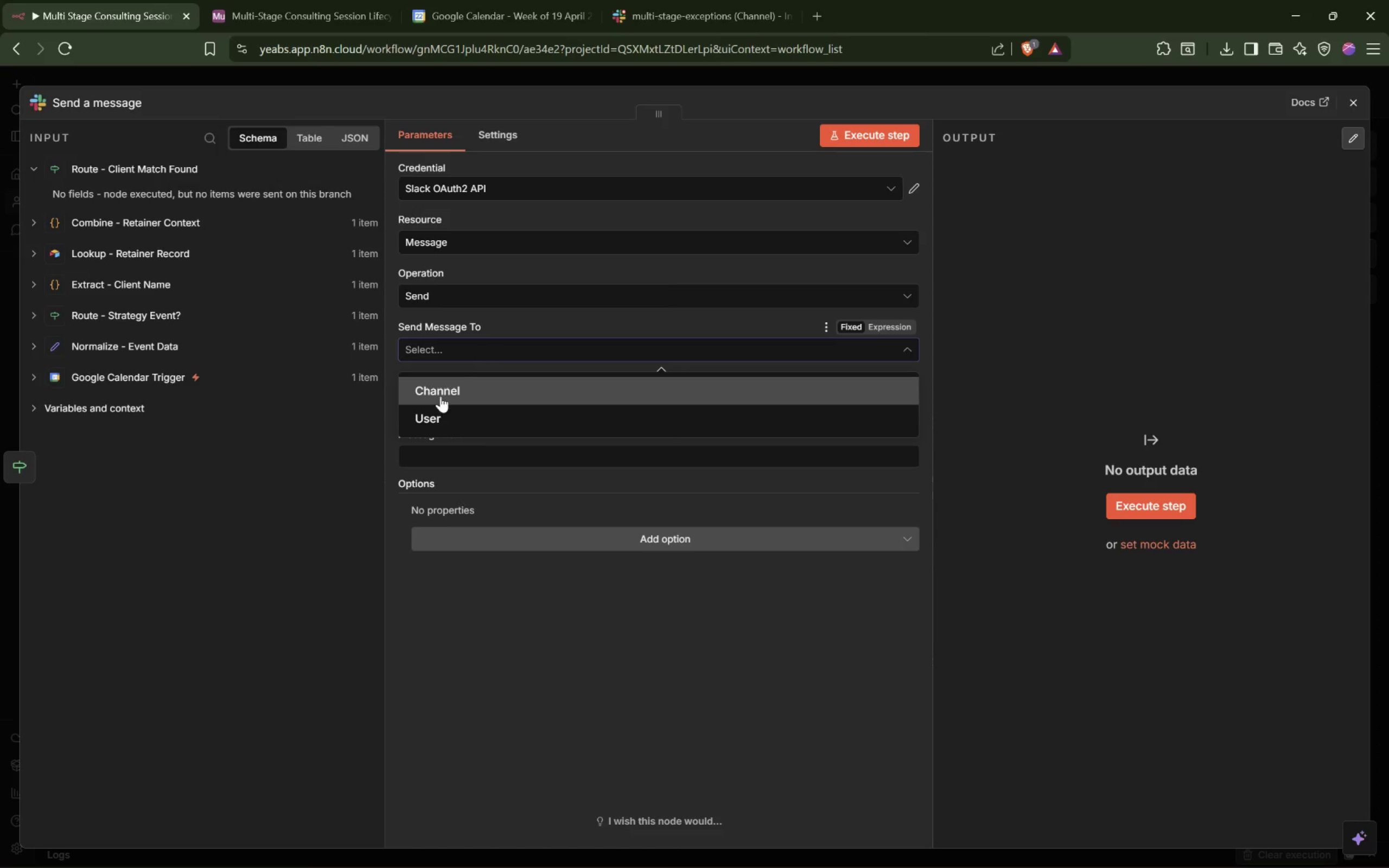 
left_click([447, 393])
 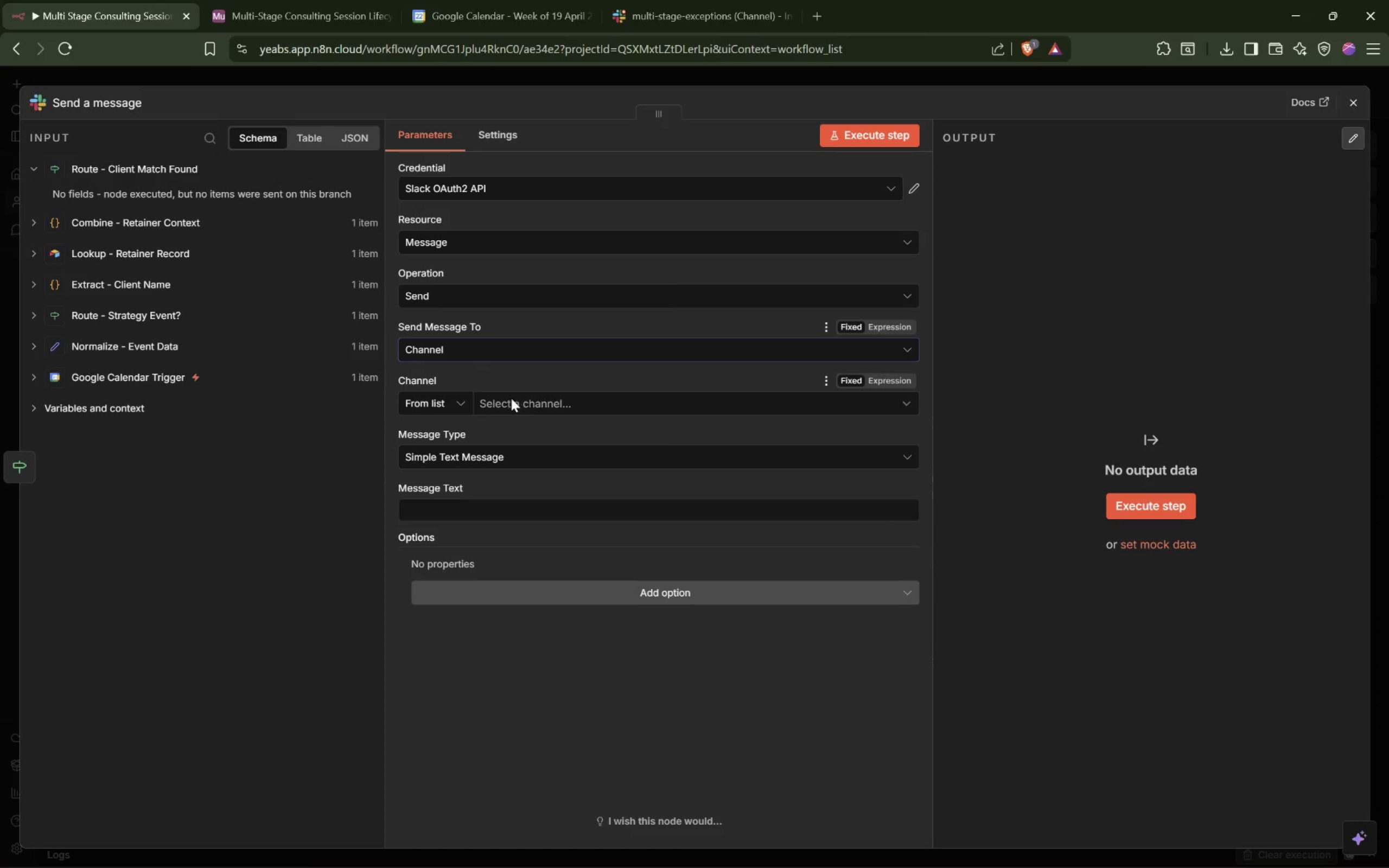 
left_click([507, 402])
 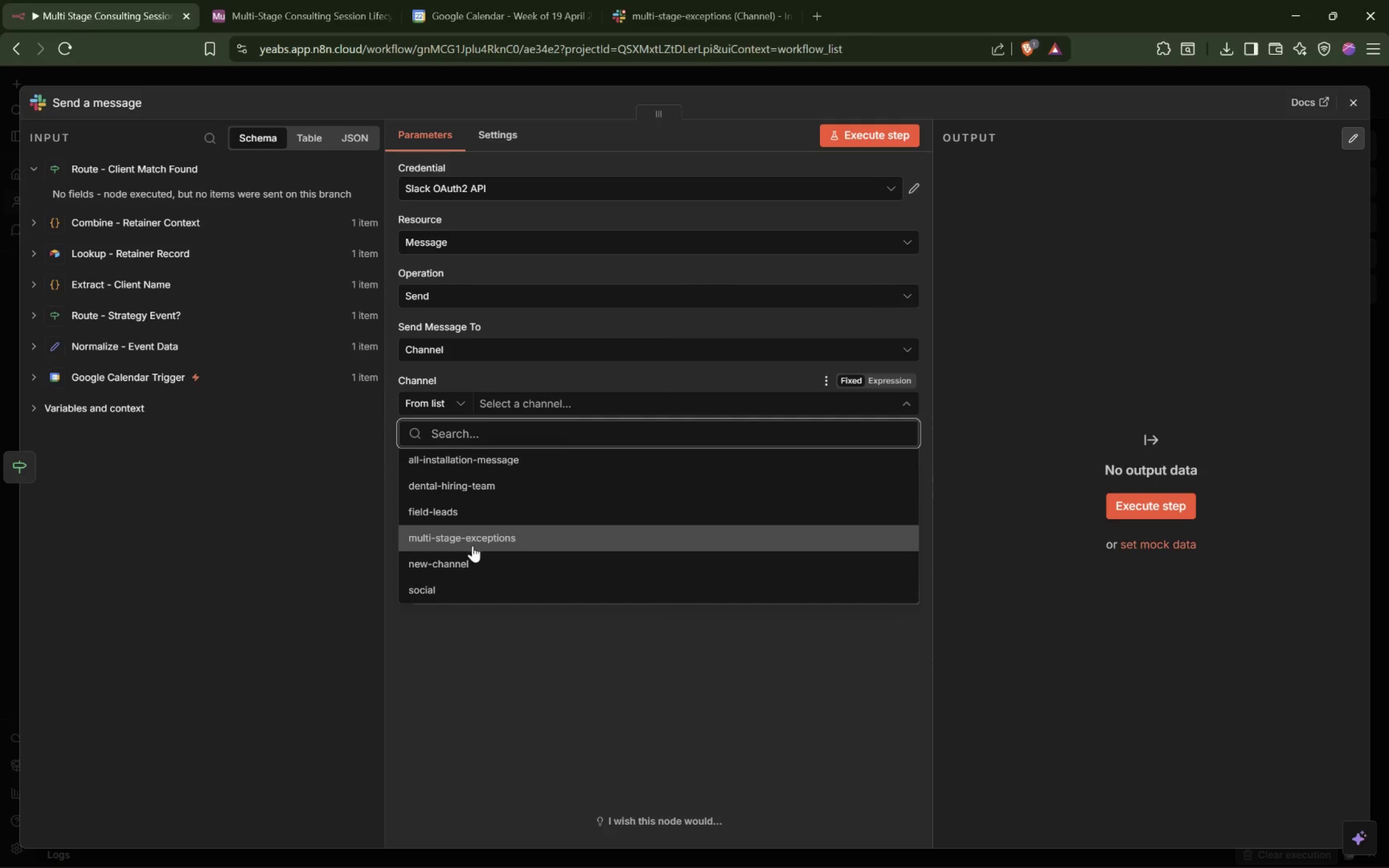 
left_click([486, 535])
 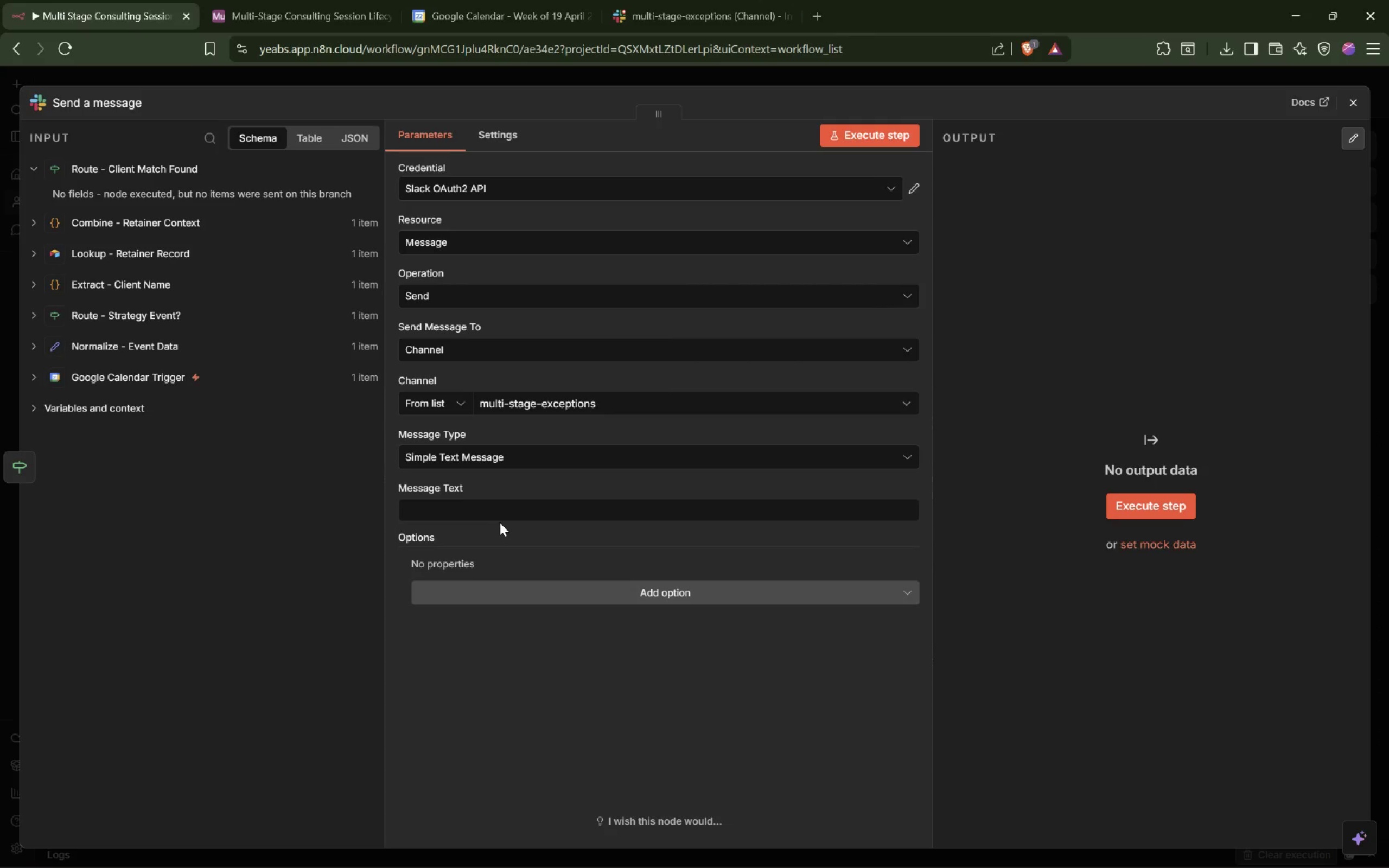 
wait(5.13)
 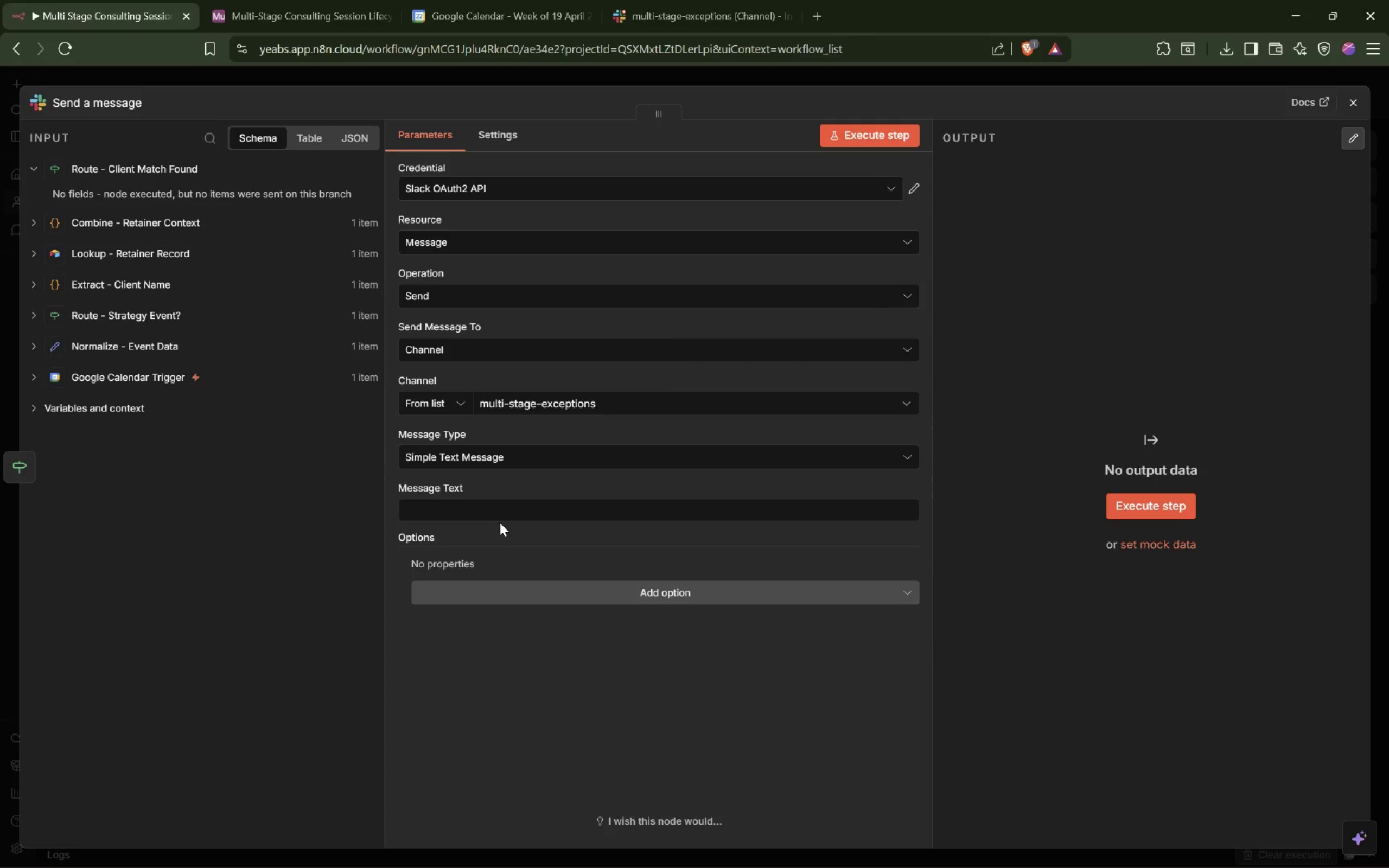 
left_click([502, 520])
 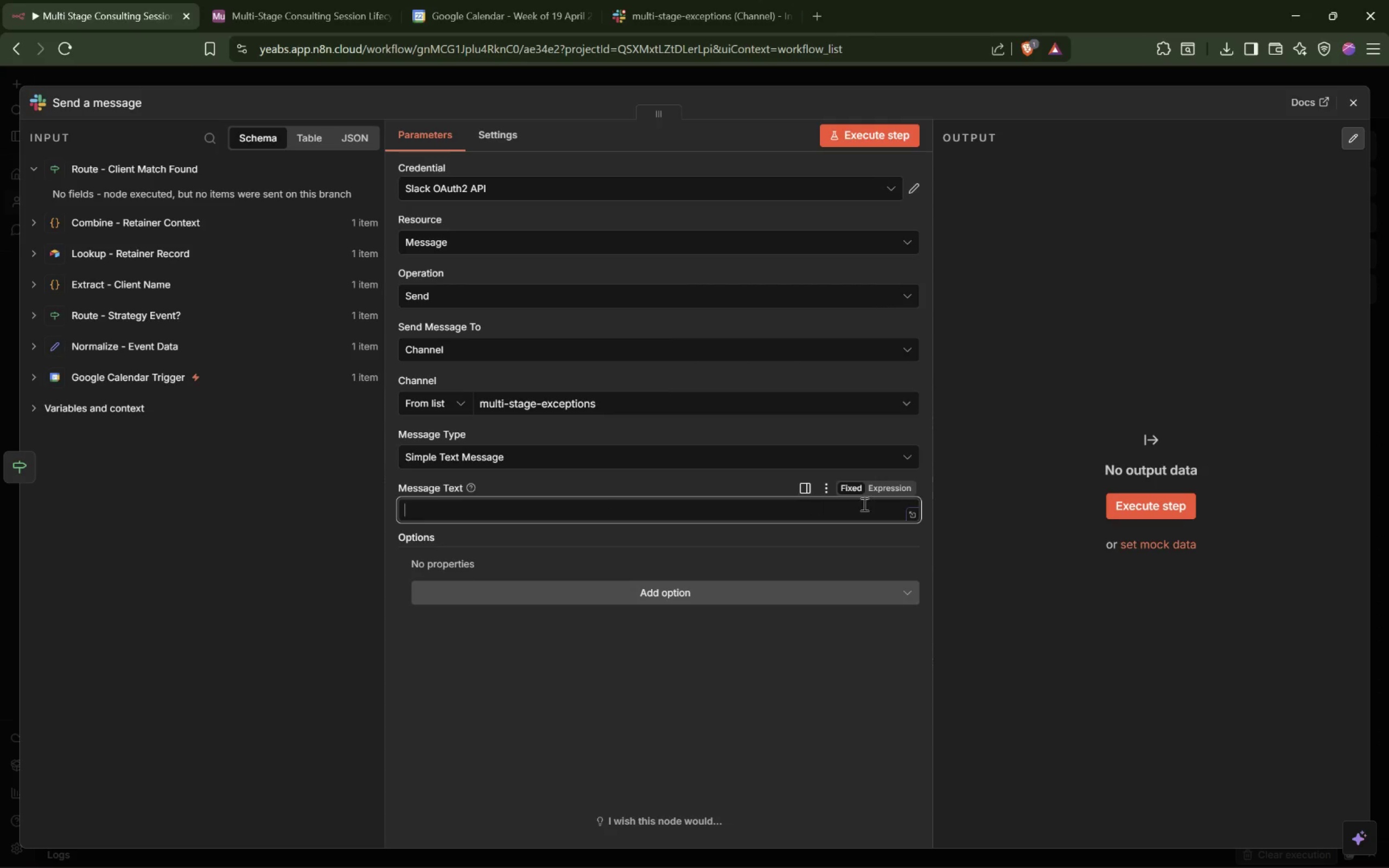 
left_click([906, 488])
 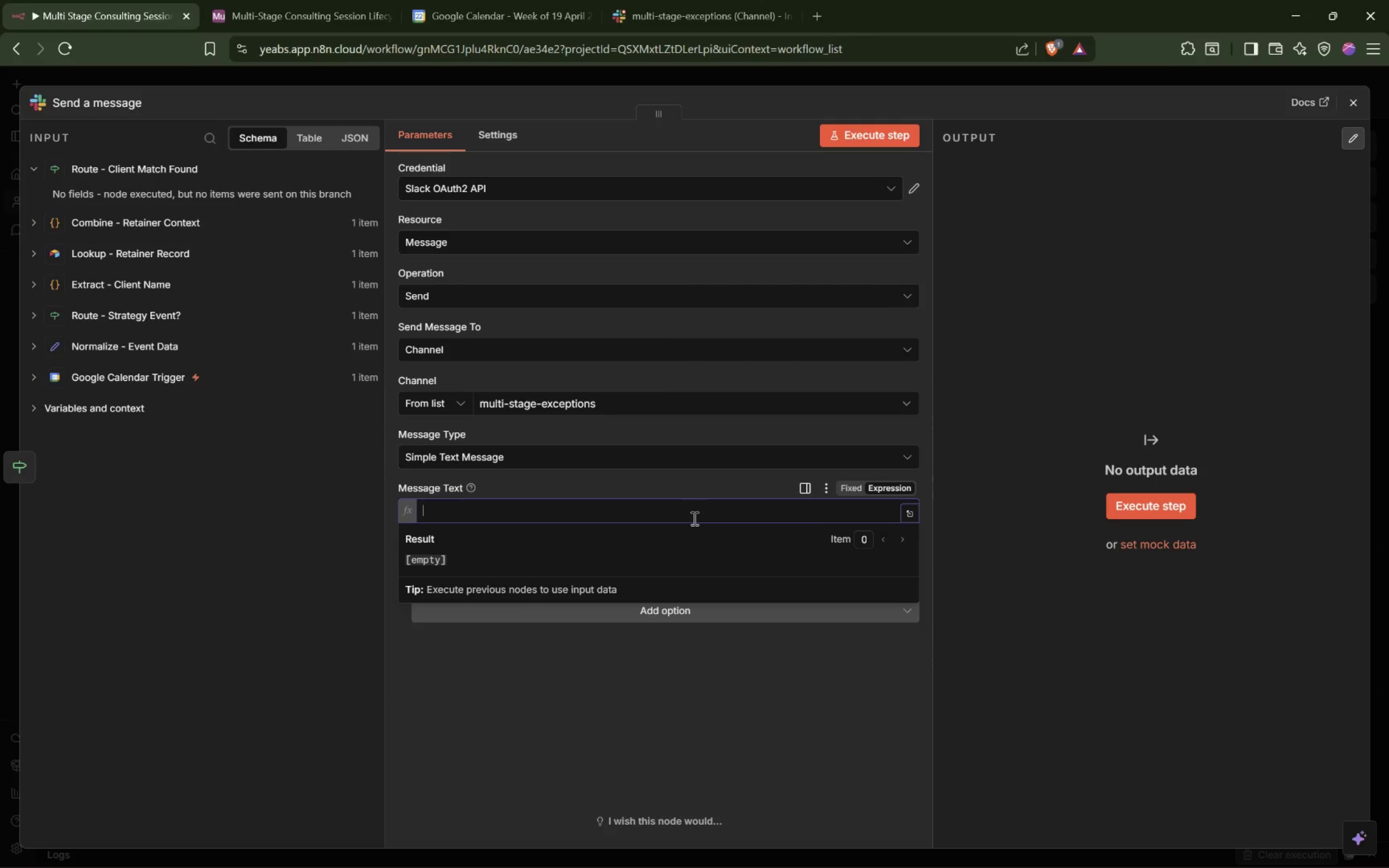 
key(Shift+BracketLeft)
 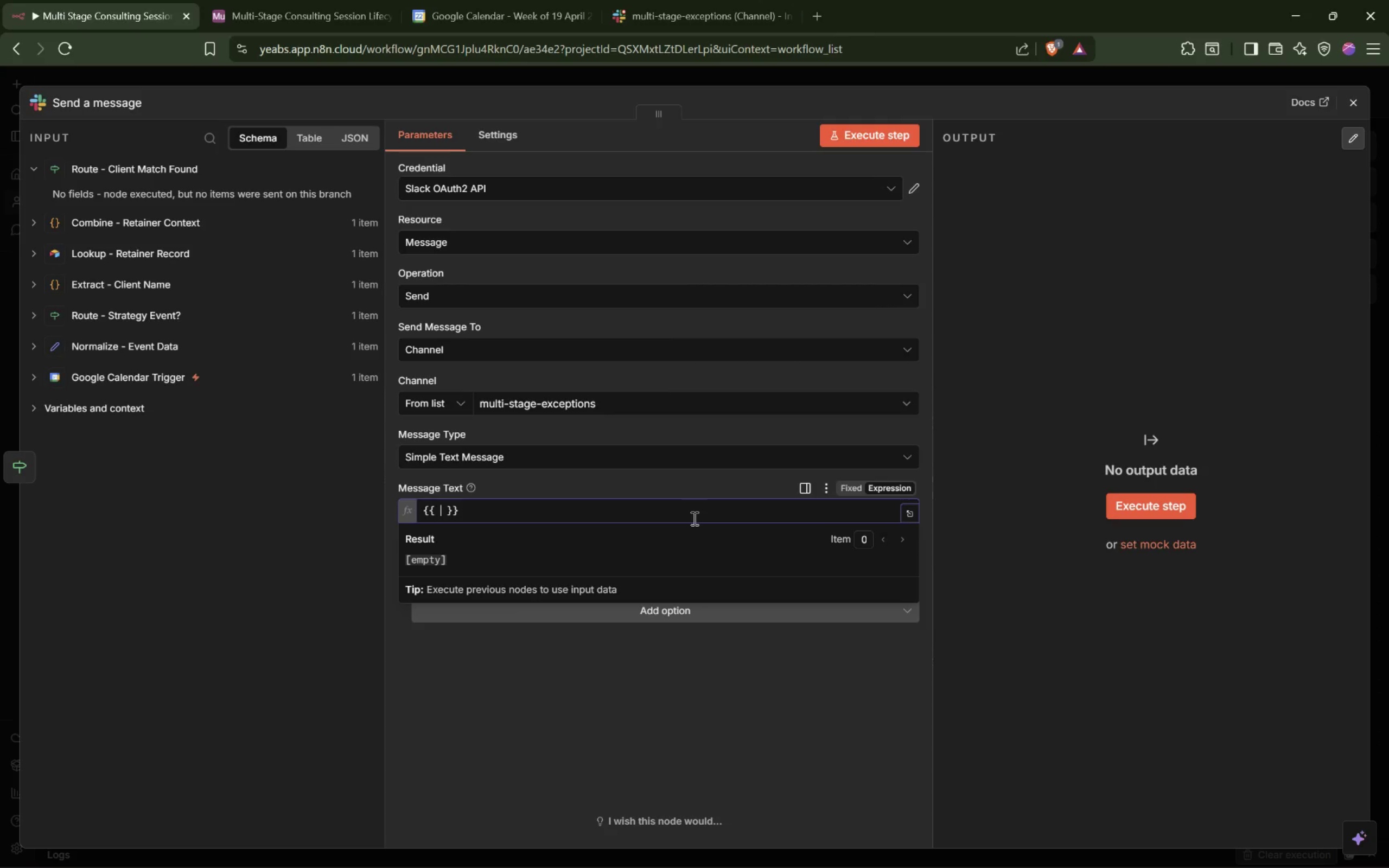 
key(Shift+BracketLeft)
 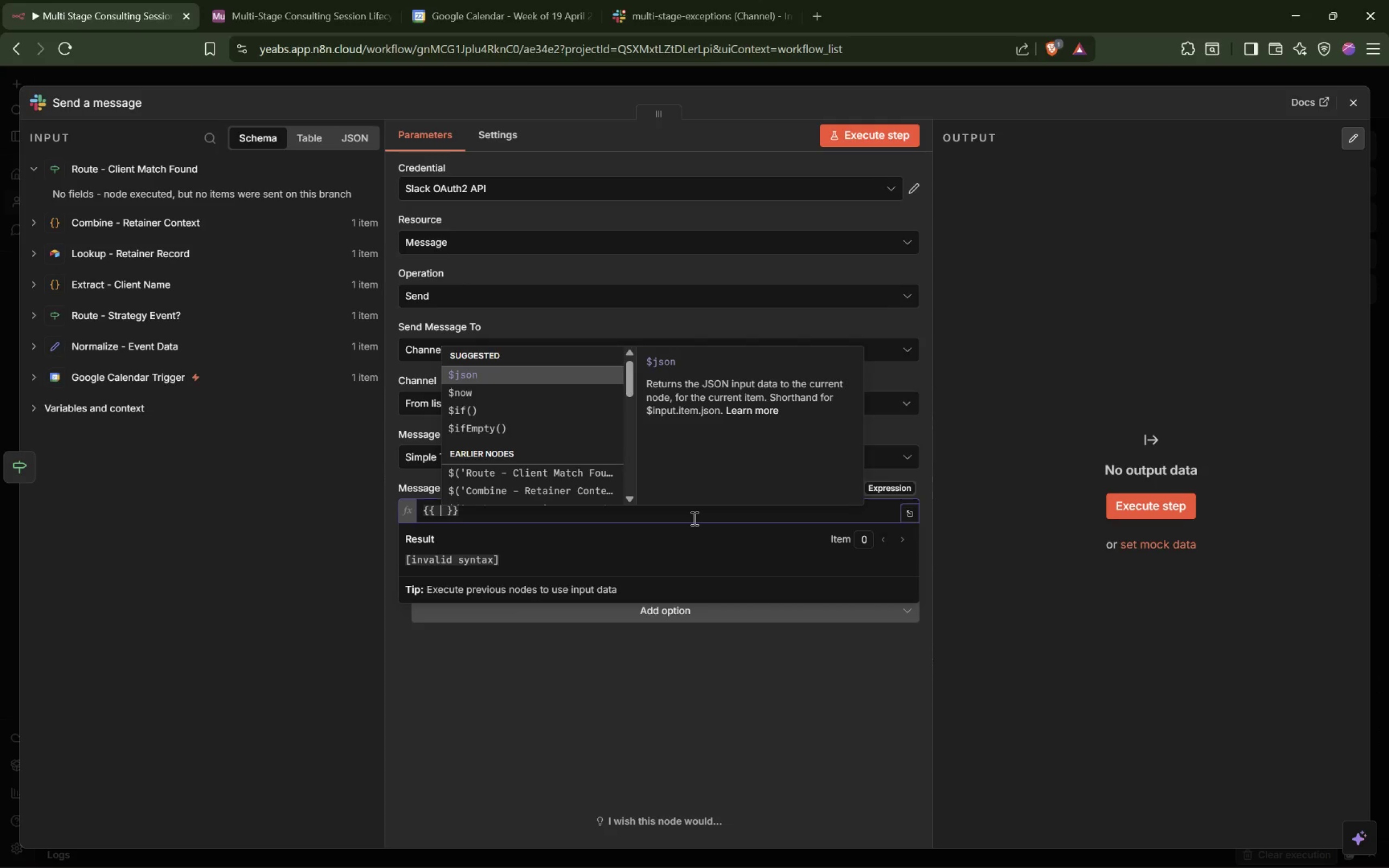 
key(Enter)
 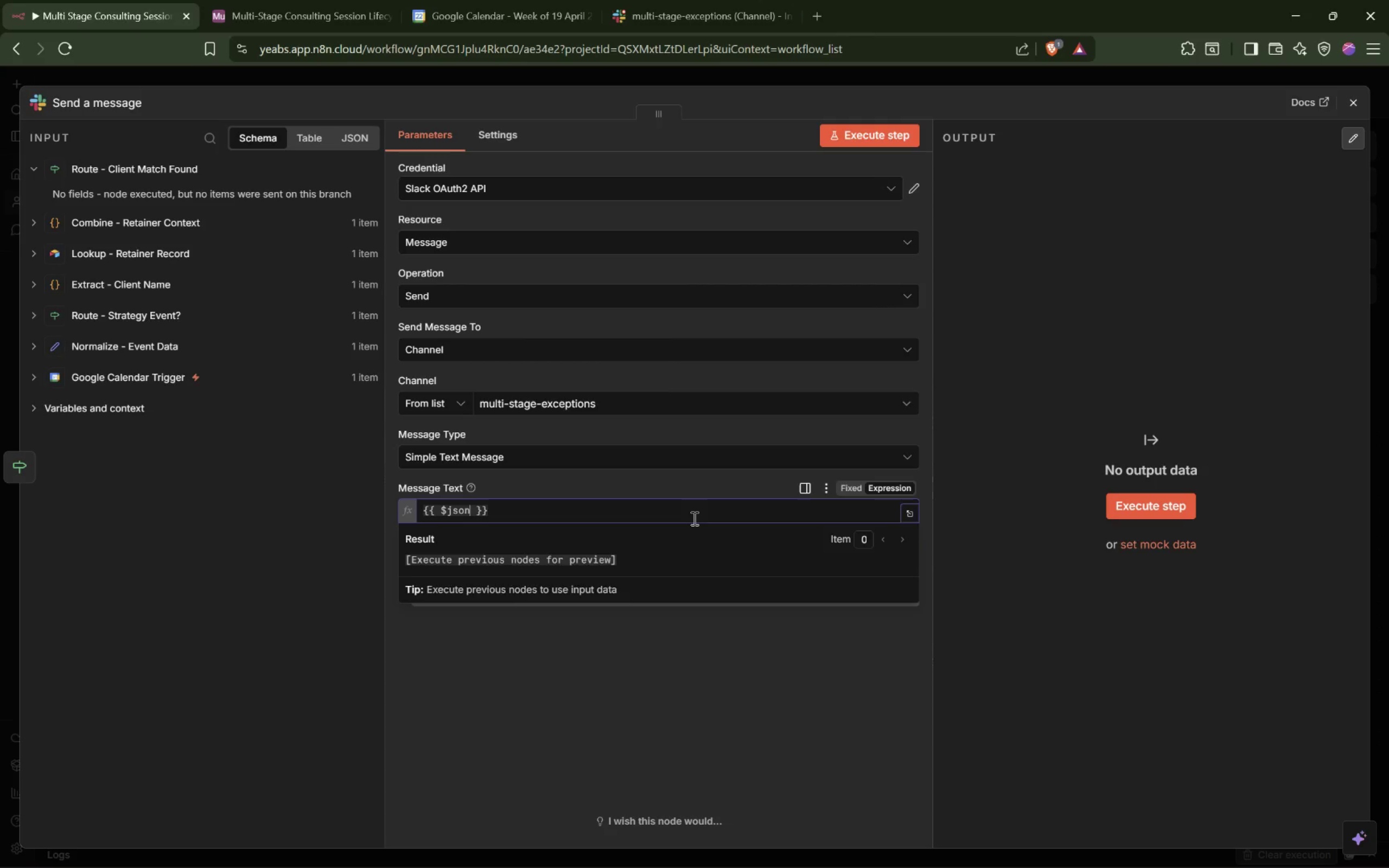 
key(Enter)
 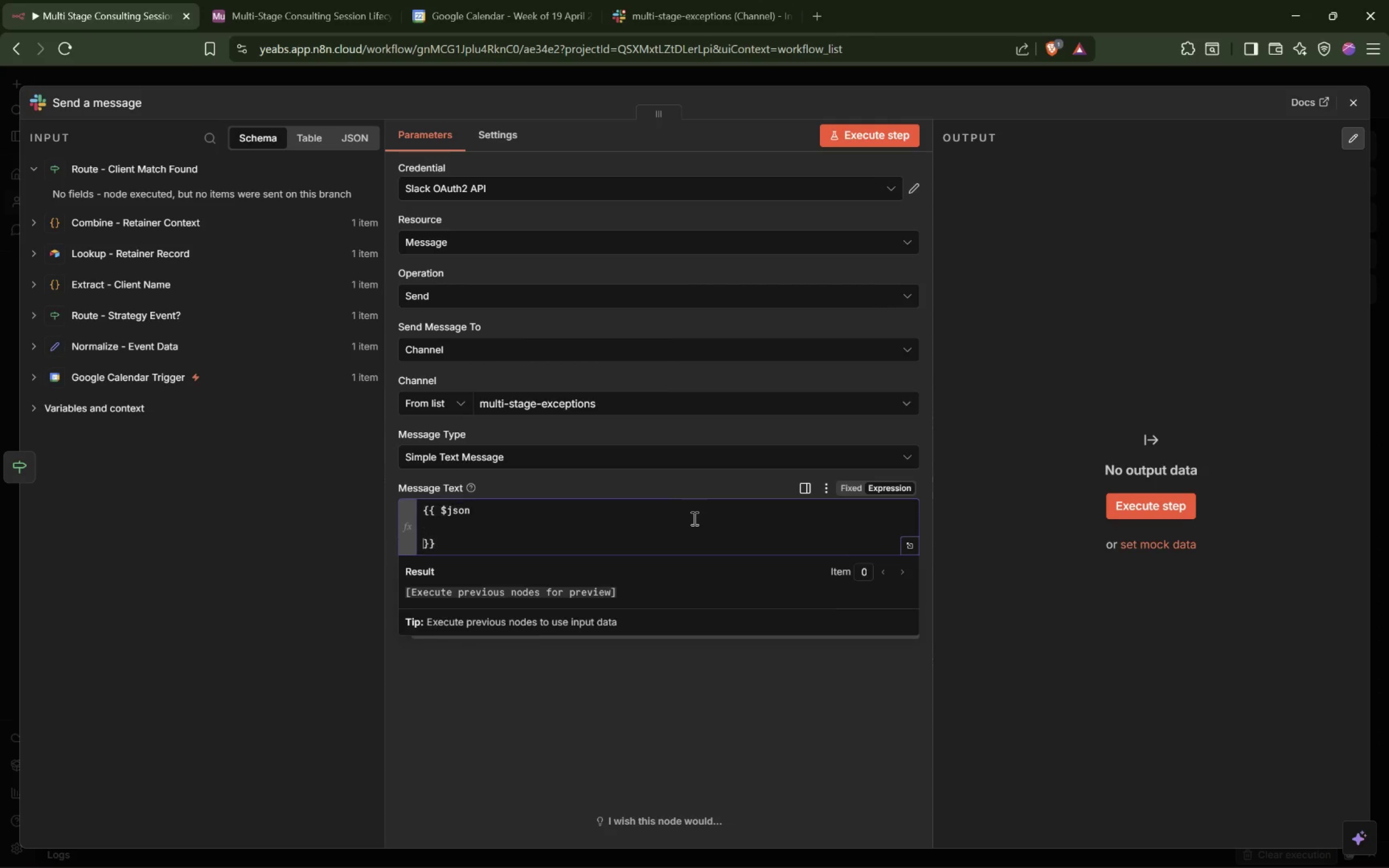 
key(Enter)
 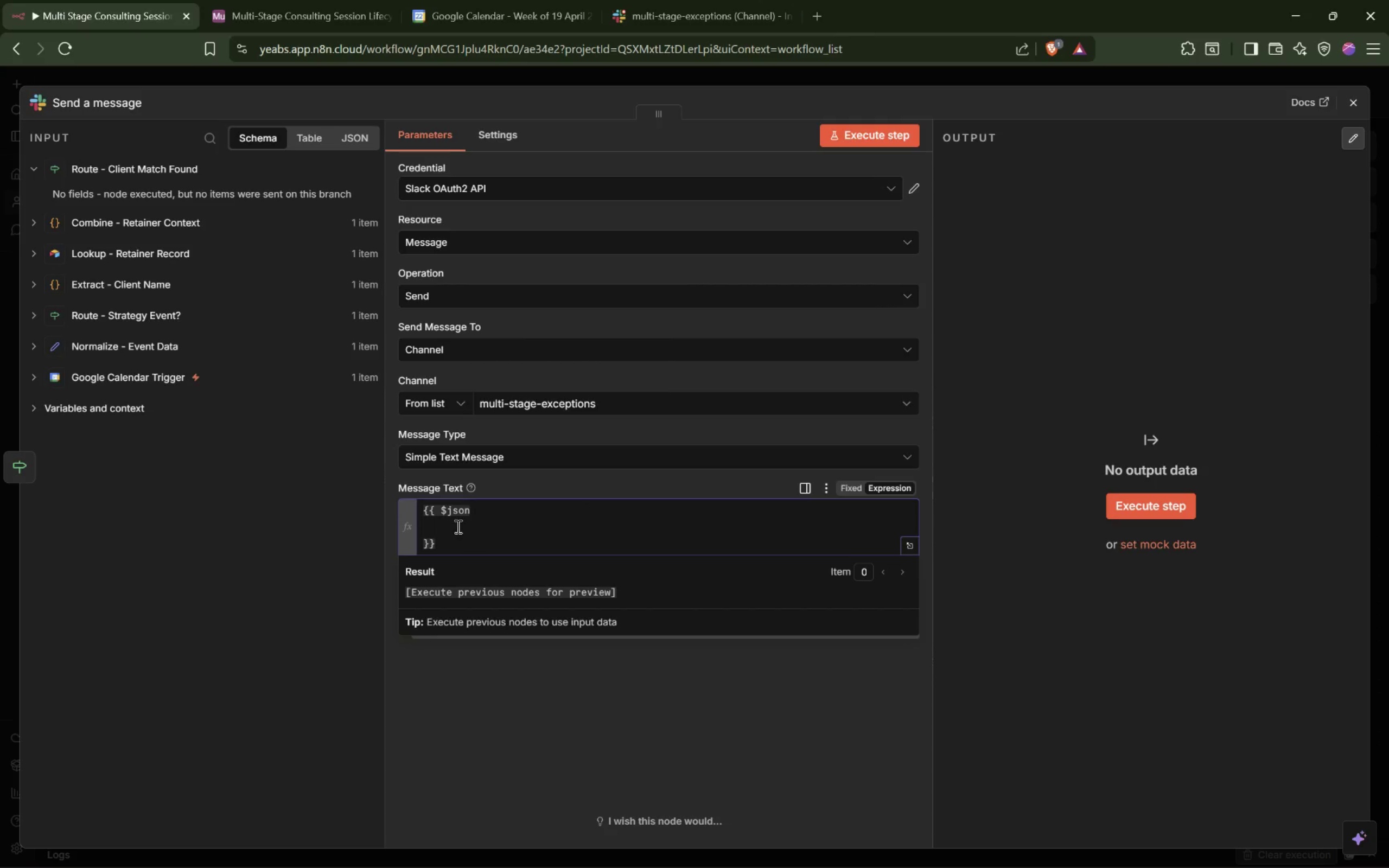 
left_click_drag(start_coordinate=[439, 512], to_coordinate=[496, 512])
 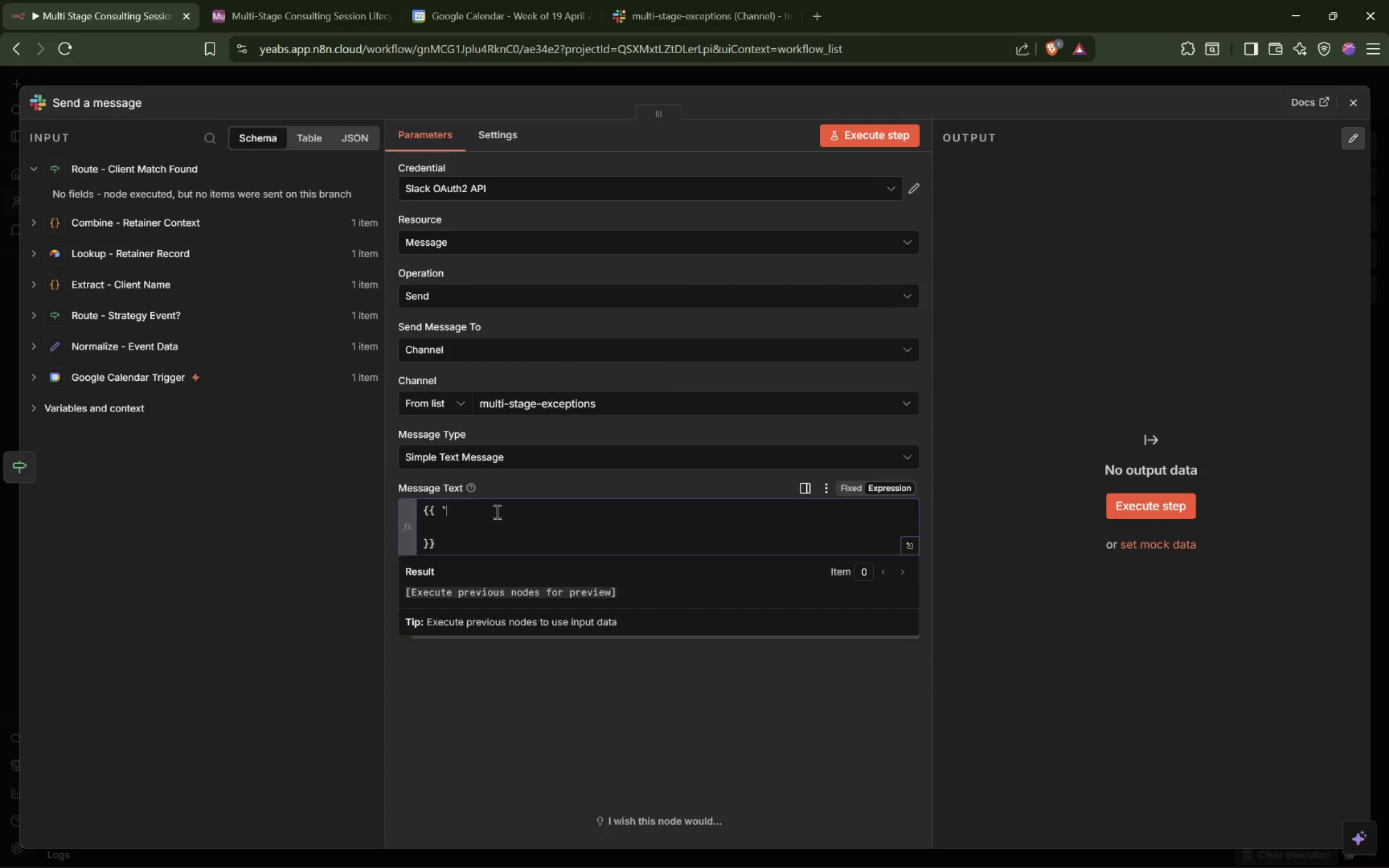 
key(Backquote)
 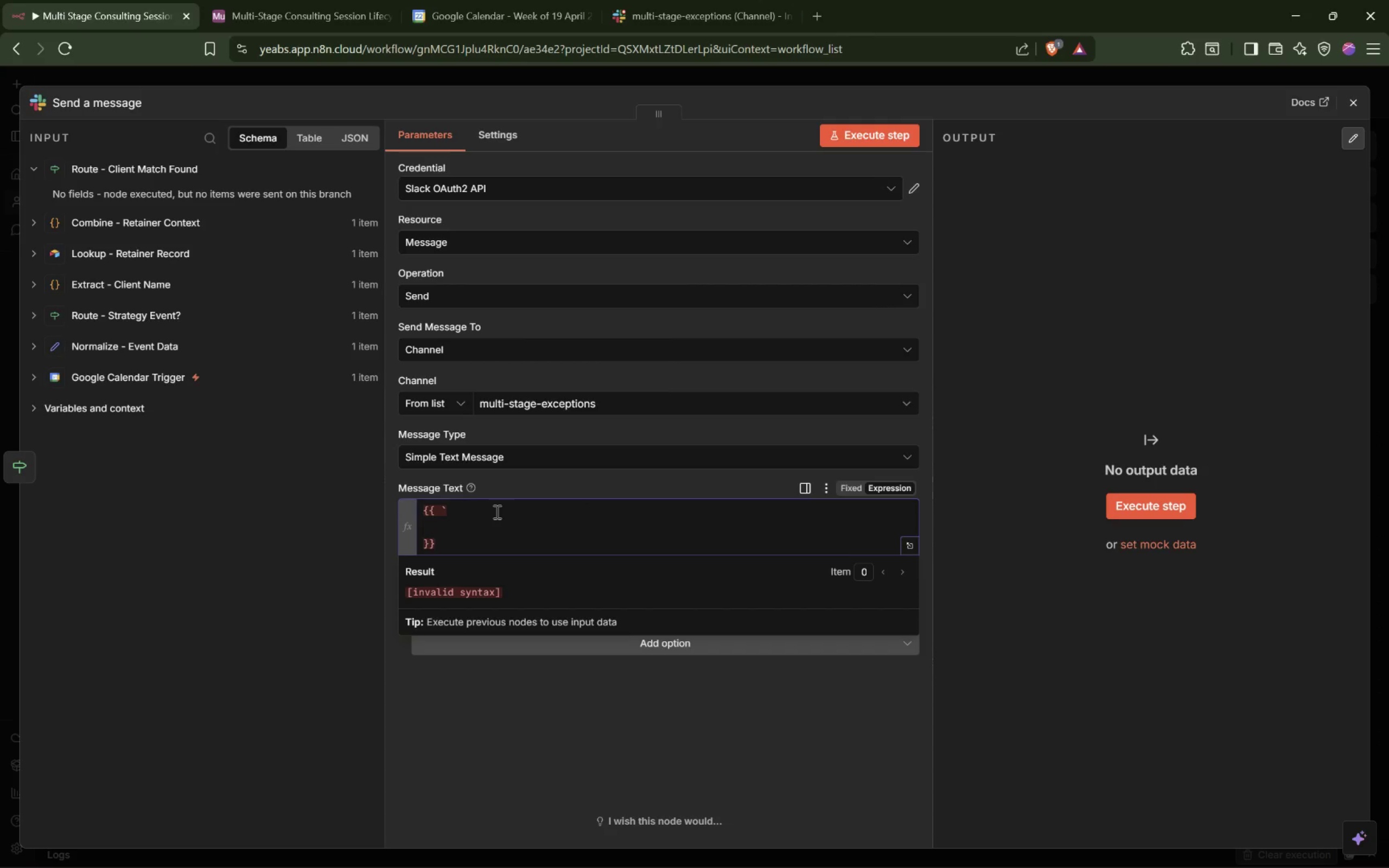 
key(Backquote)
 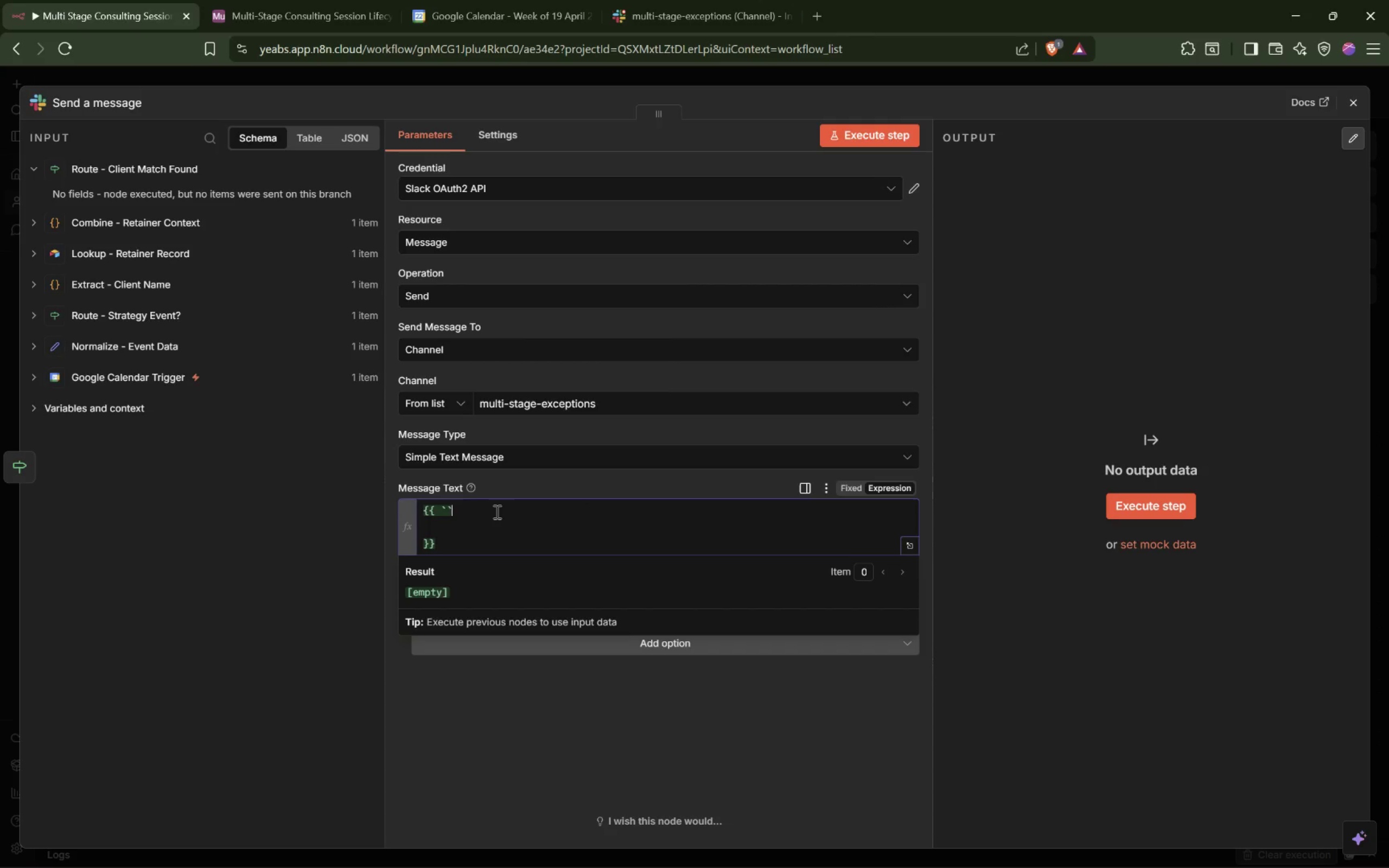 
key(ArrowLeft)
 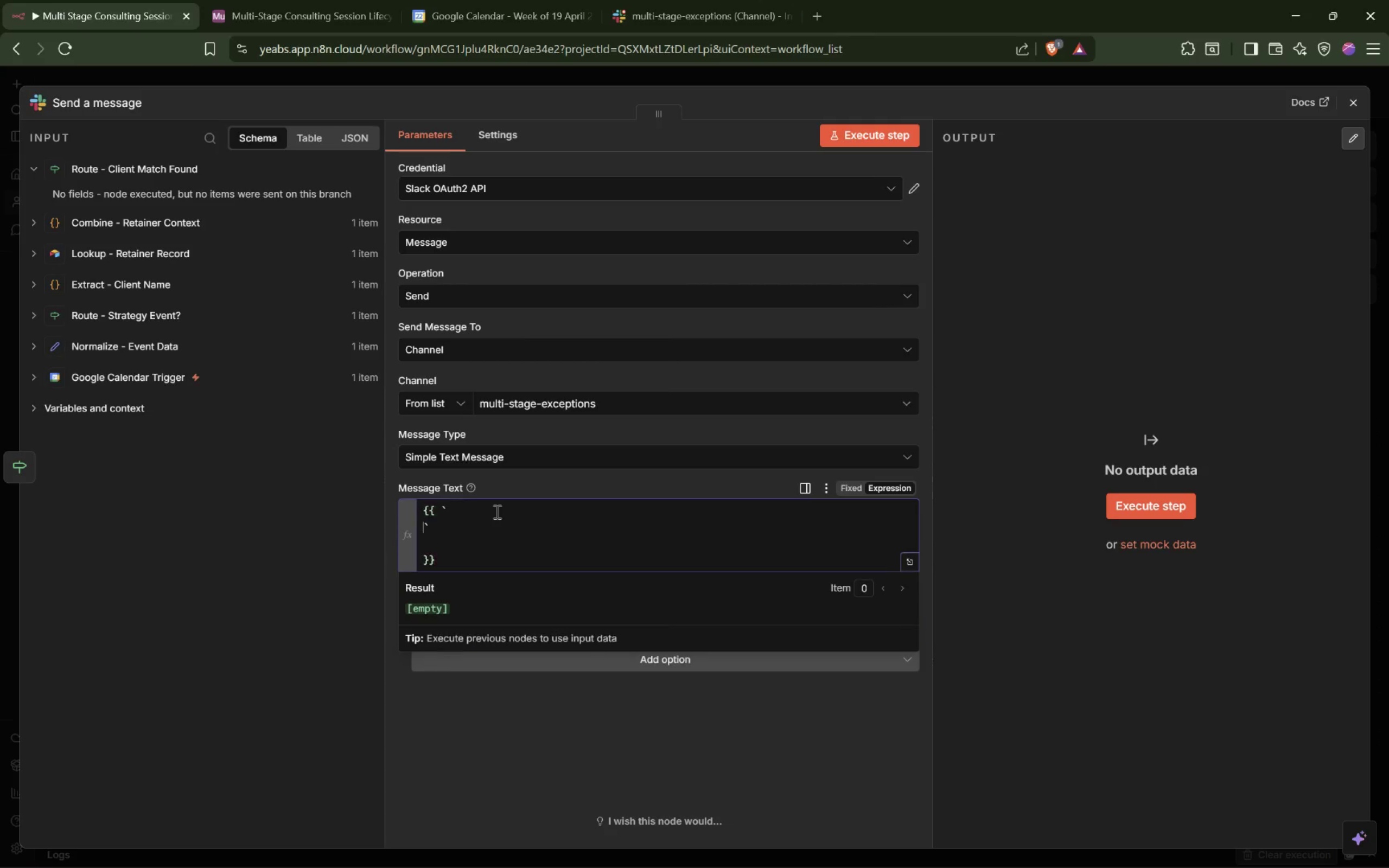 
key(Enter)
 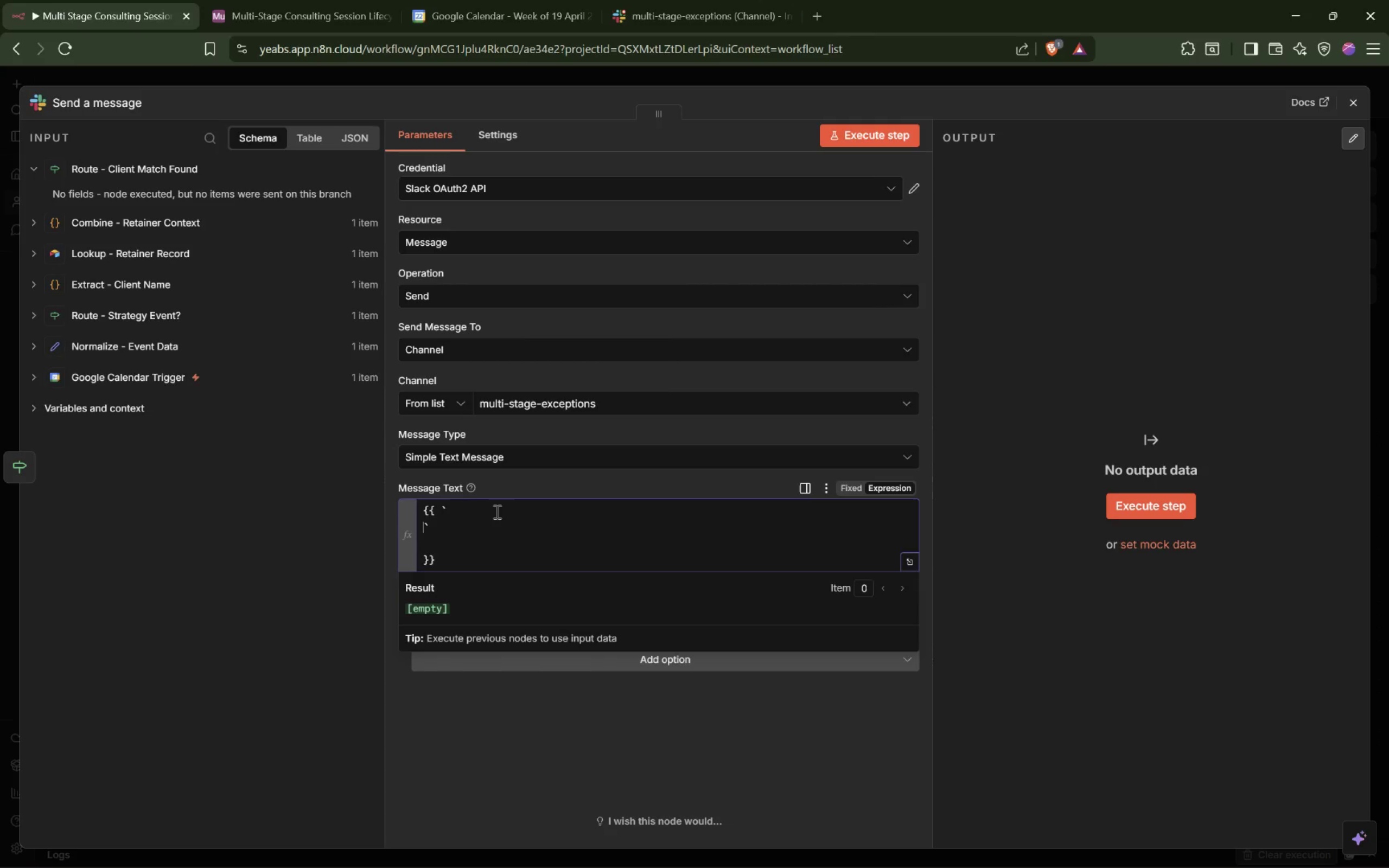 
key(Enter)
 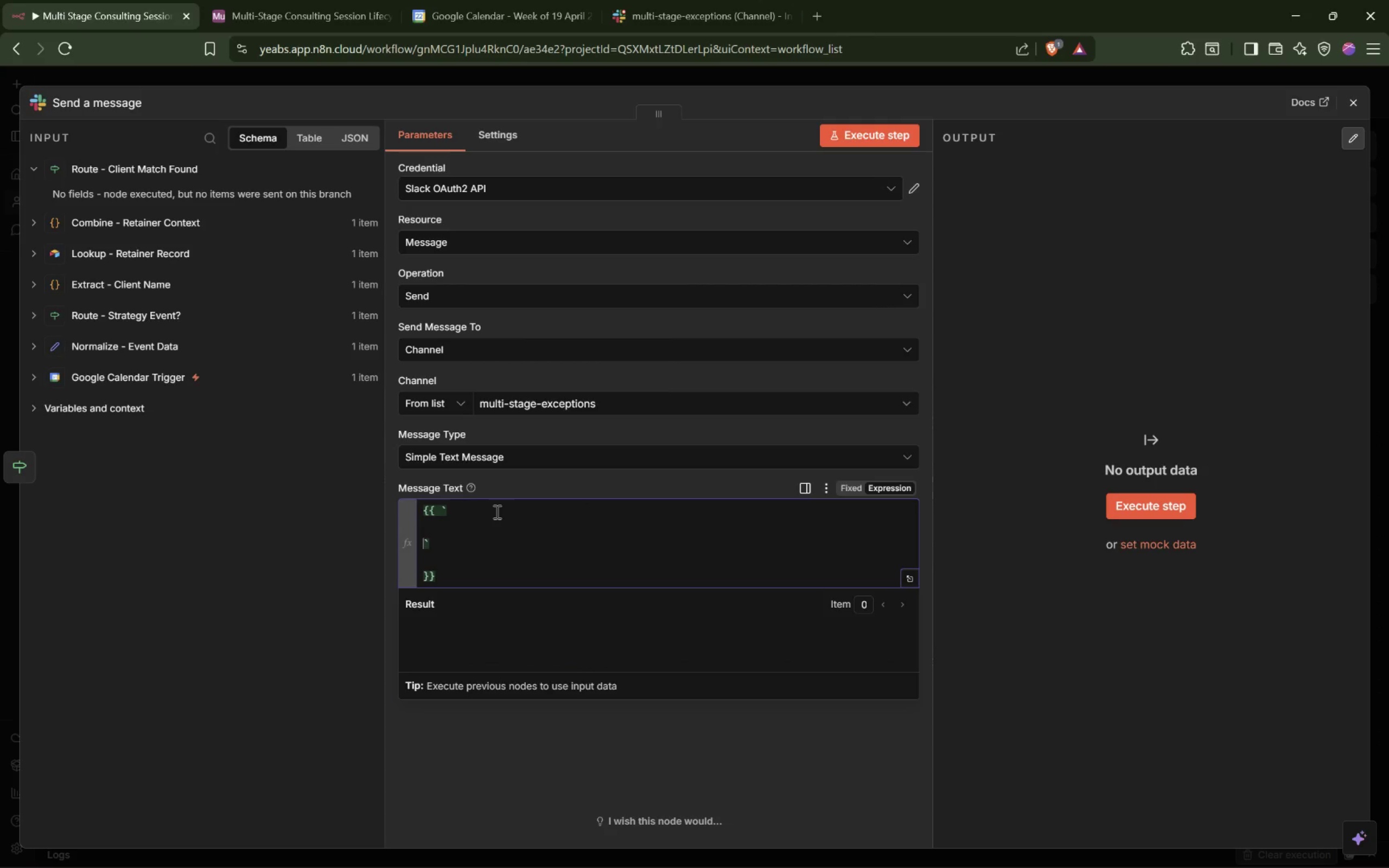 
key(ArrowRight)
 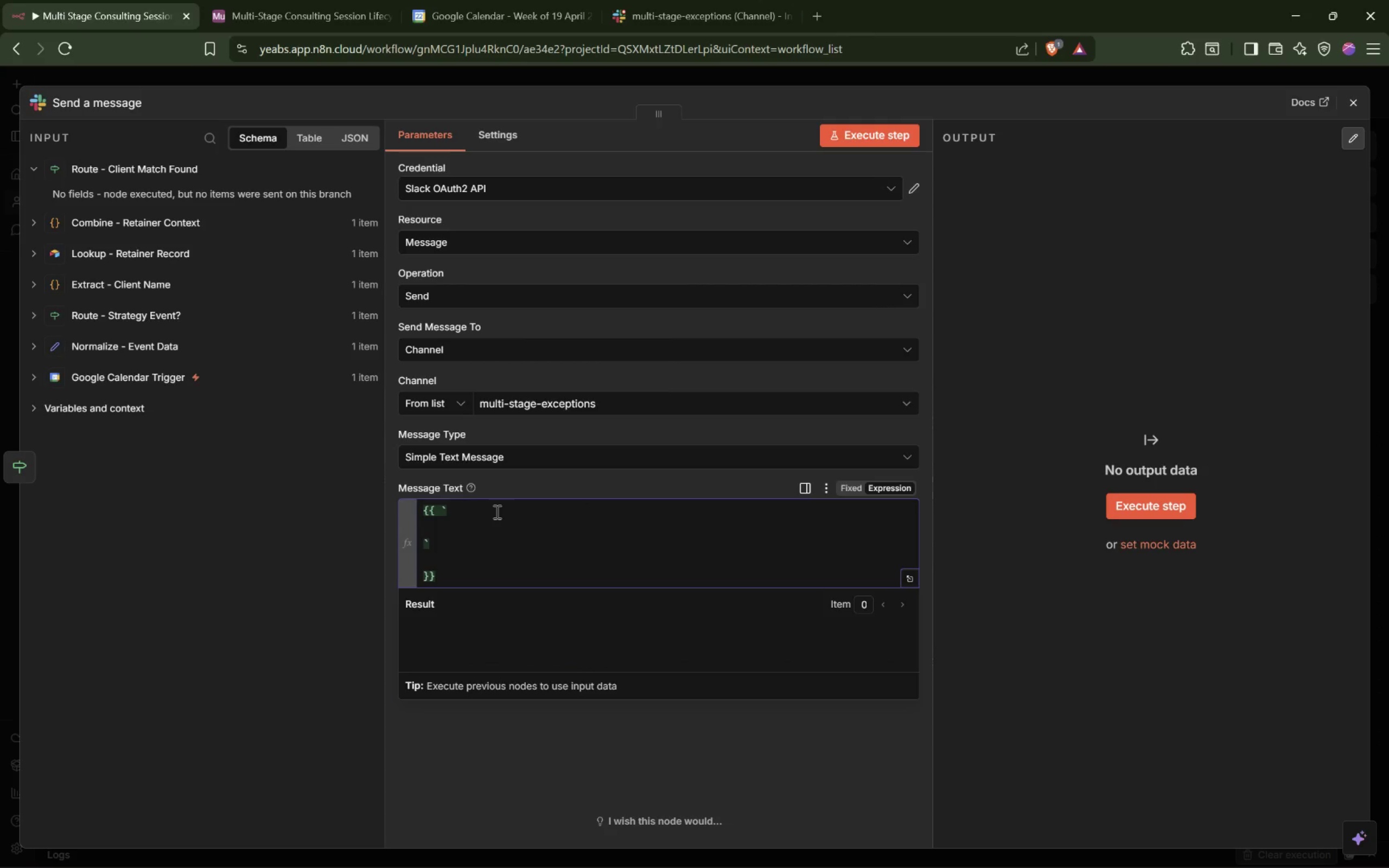 
key(Delete)
 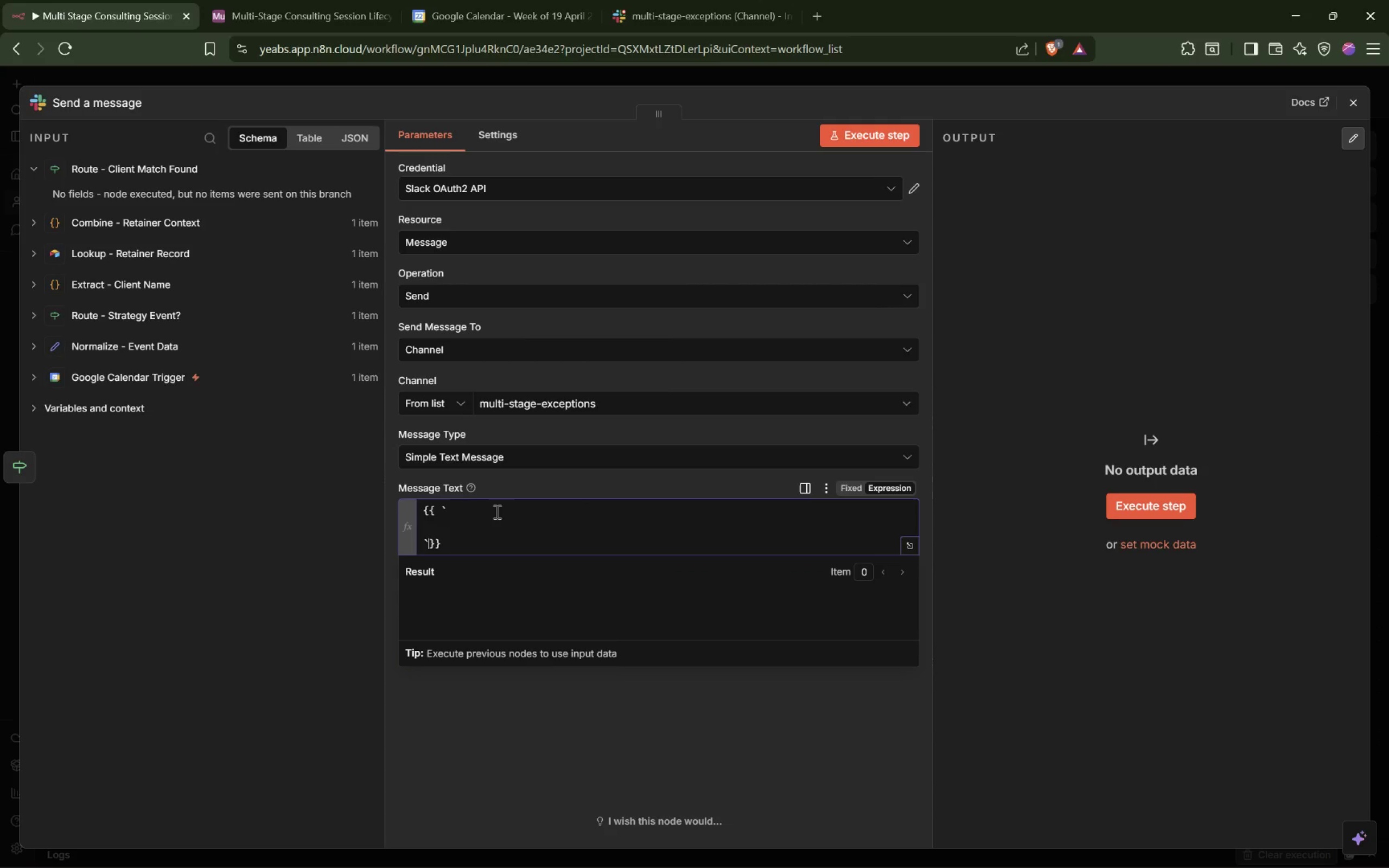 
key(Delete)
 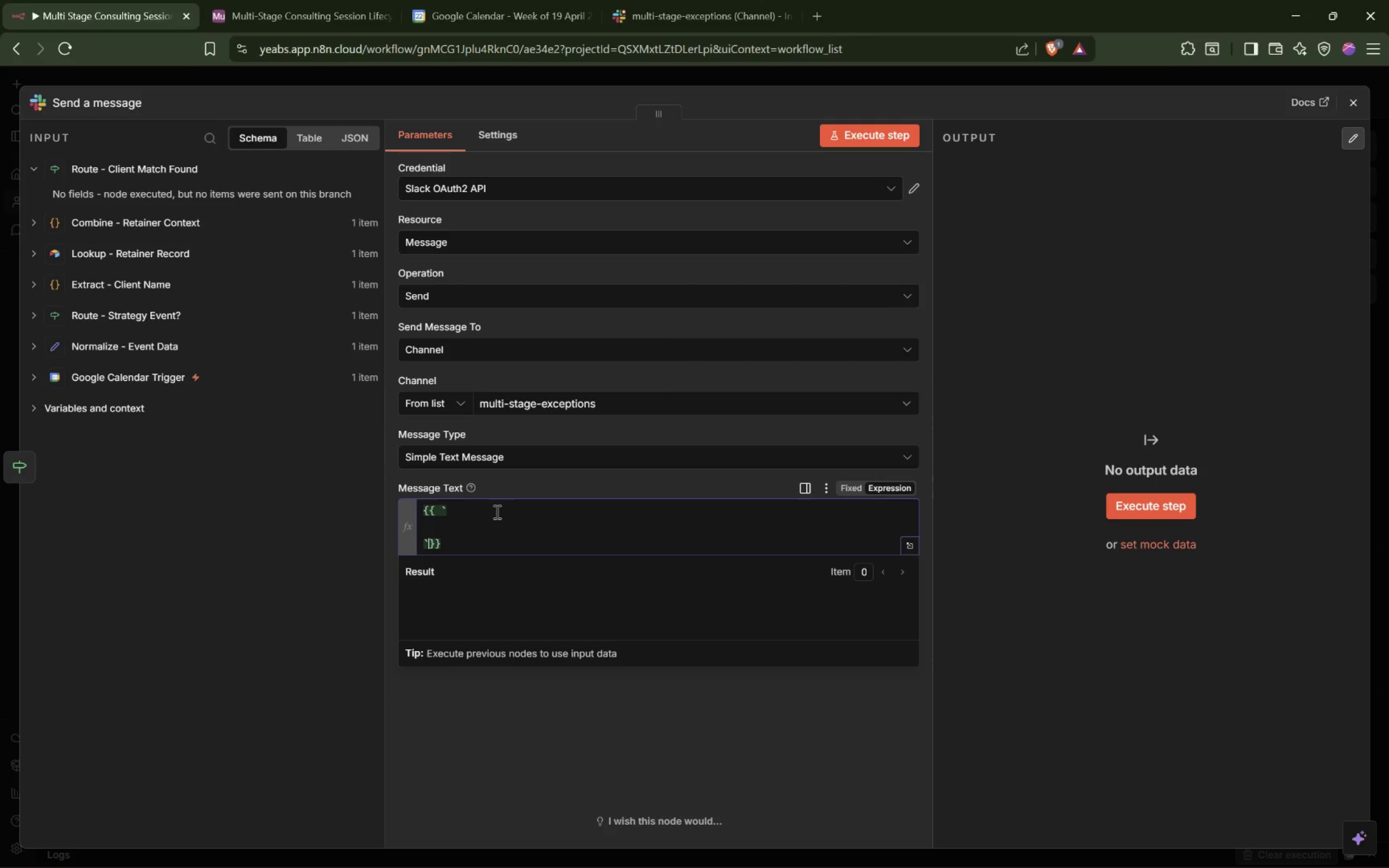 
key(ArrowUp)
 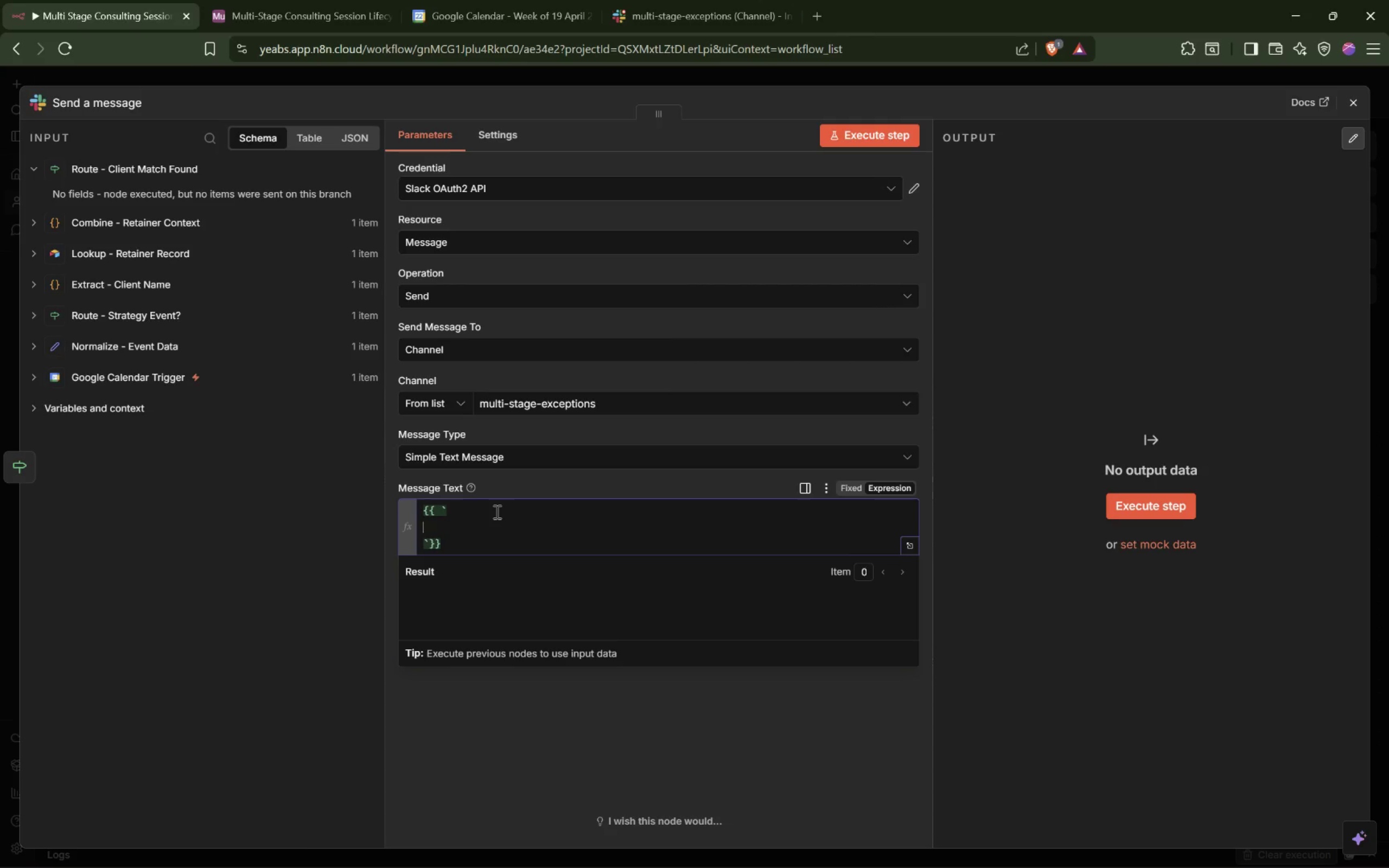 
key(ArrowUp)
 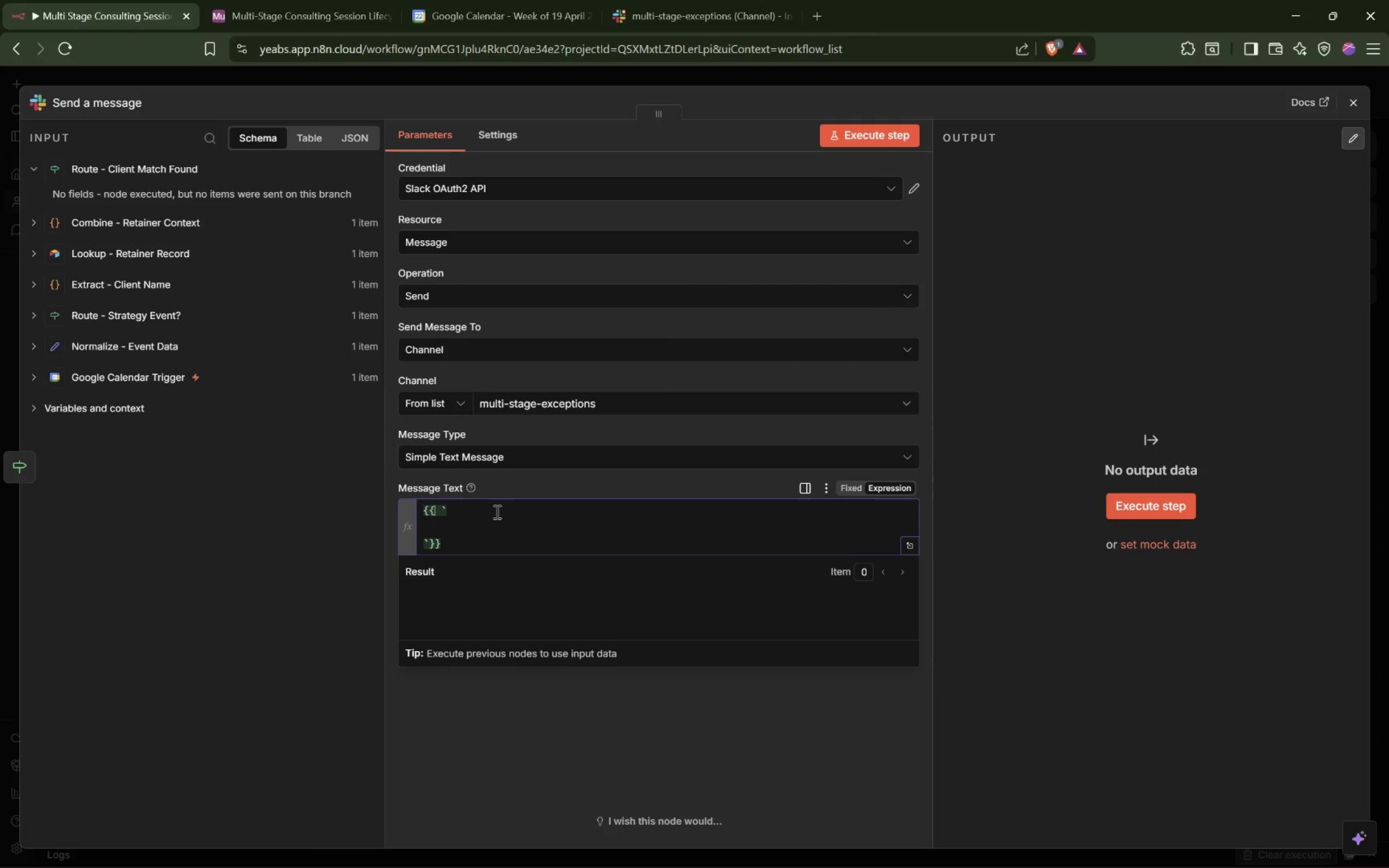 
key(ArrowRight)
 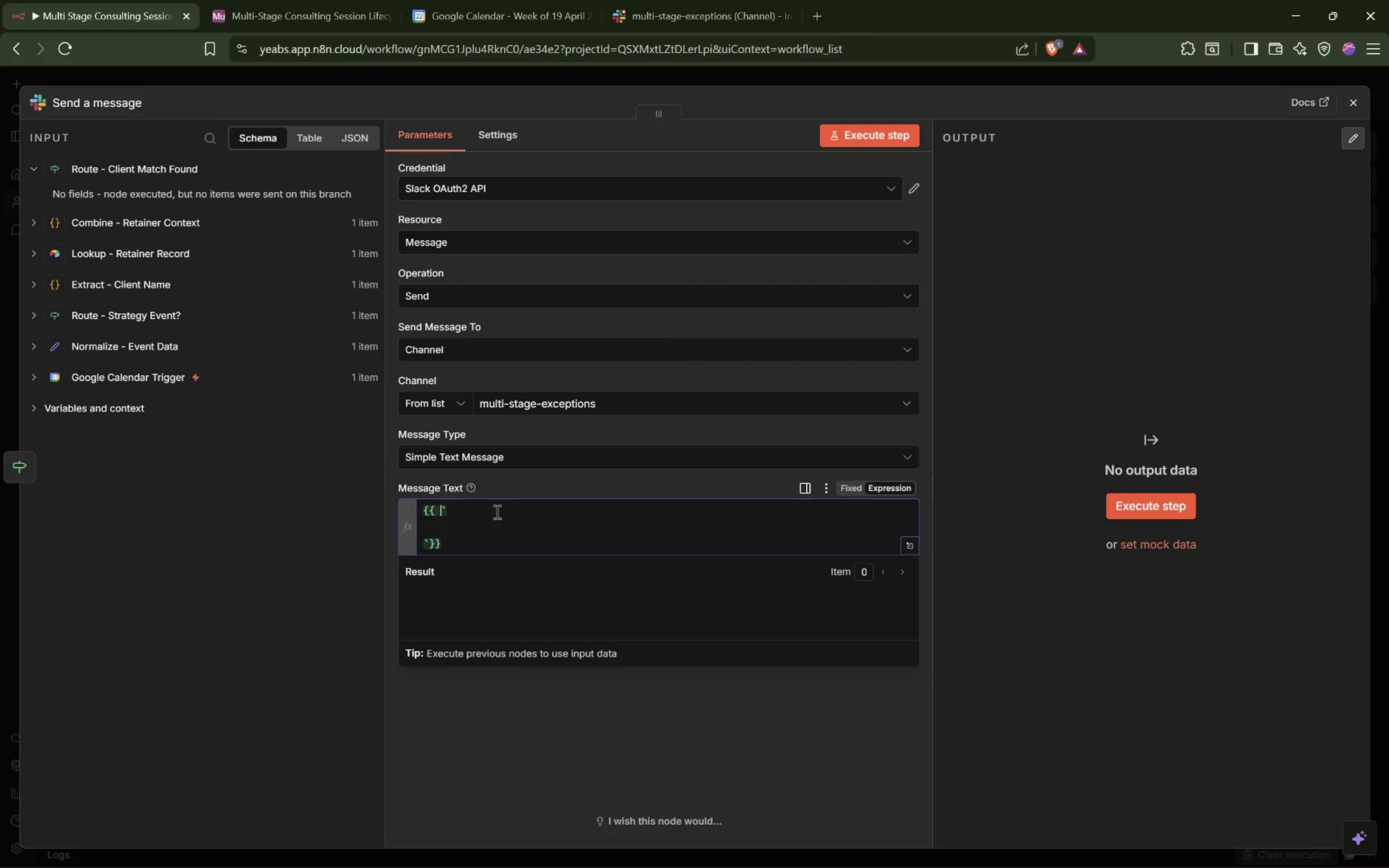 
key(ArrowRight)
 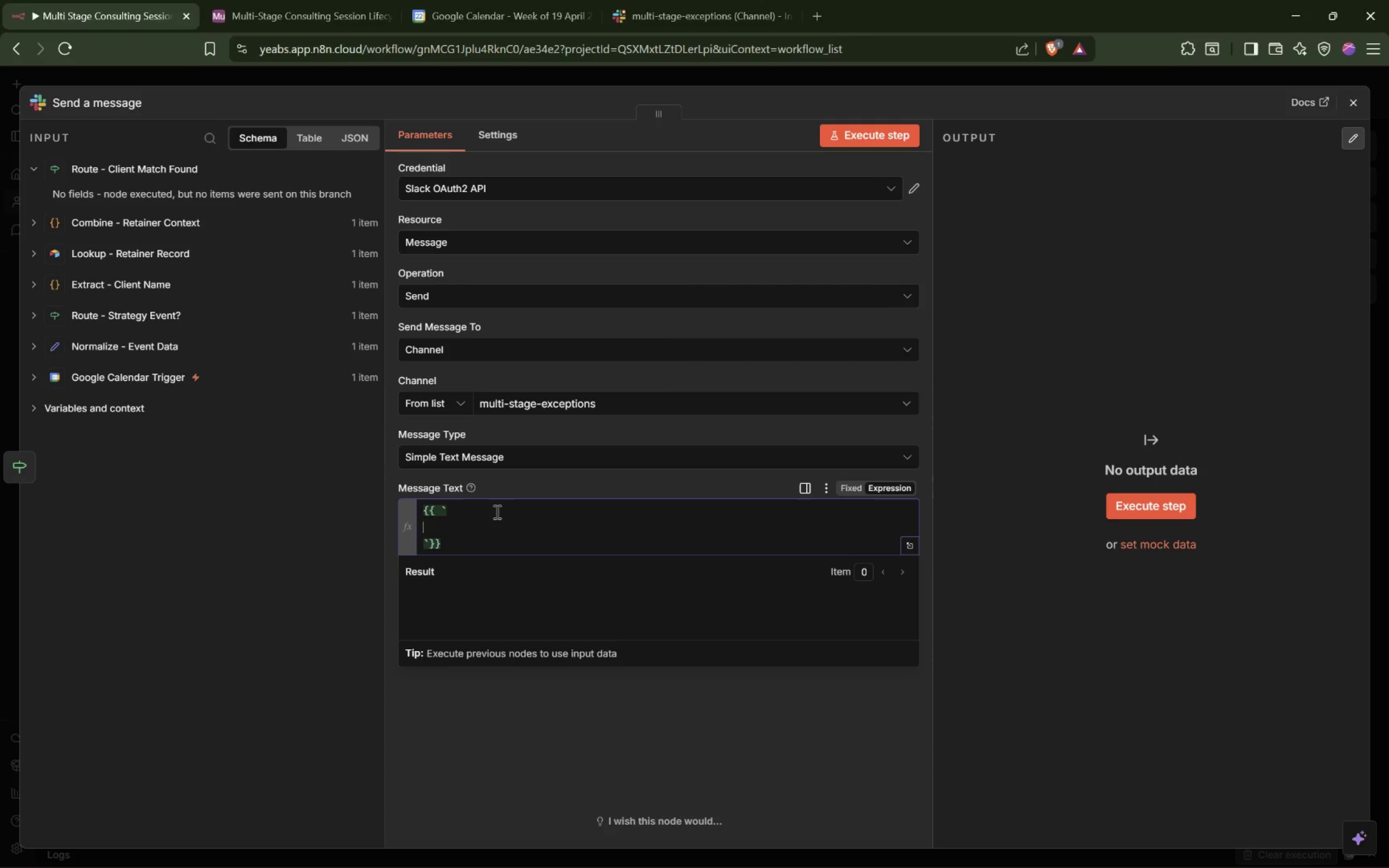 
key(ArrowRight)
 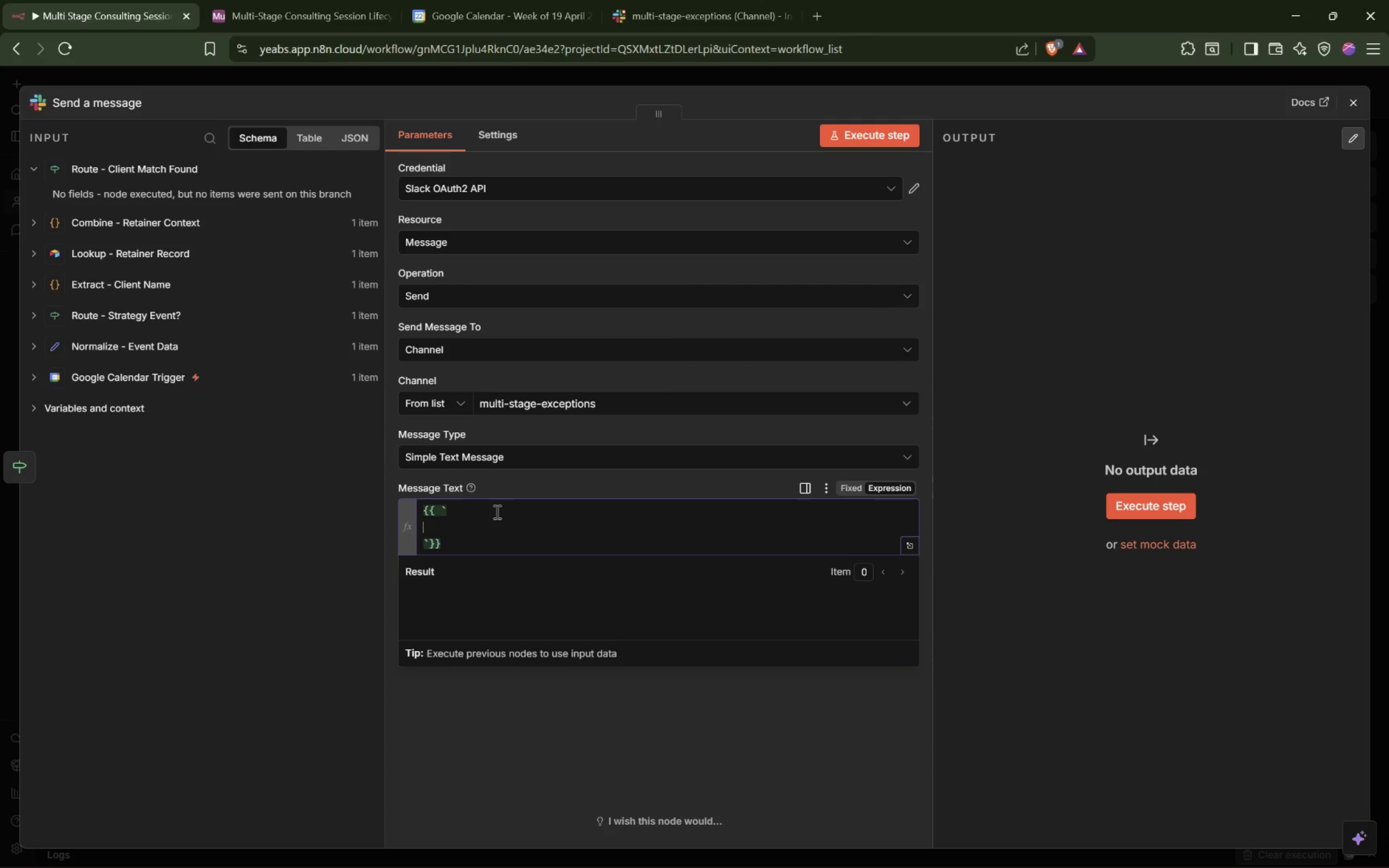 
key(ArrowRight)
 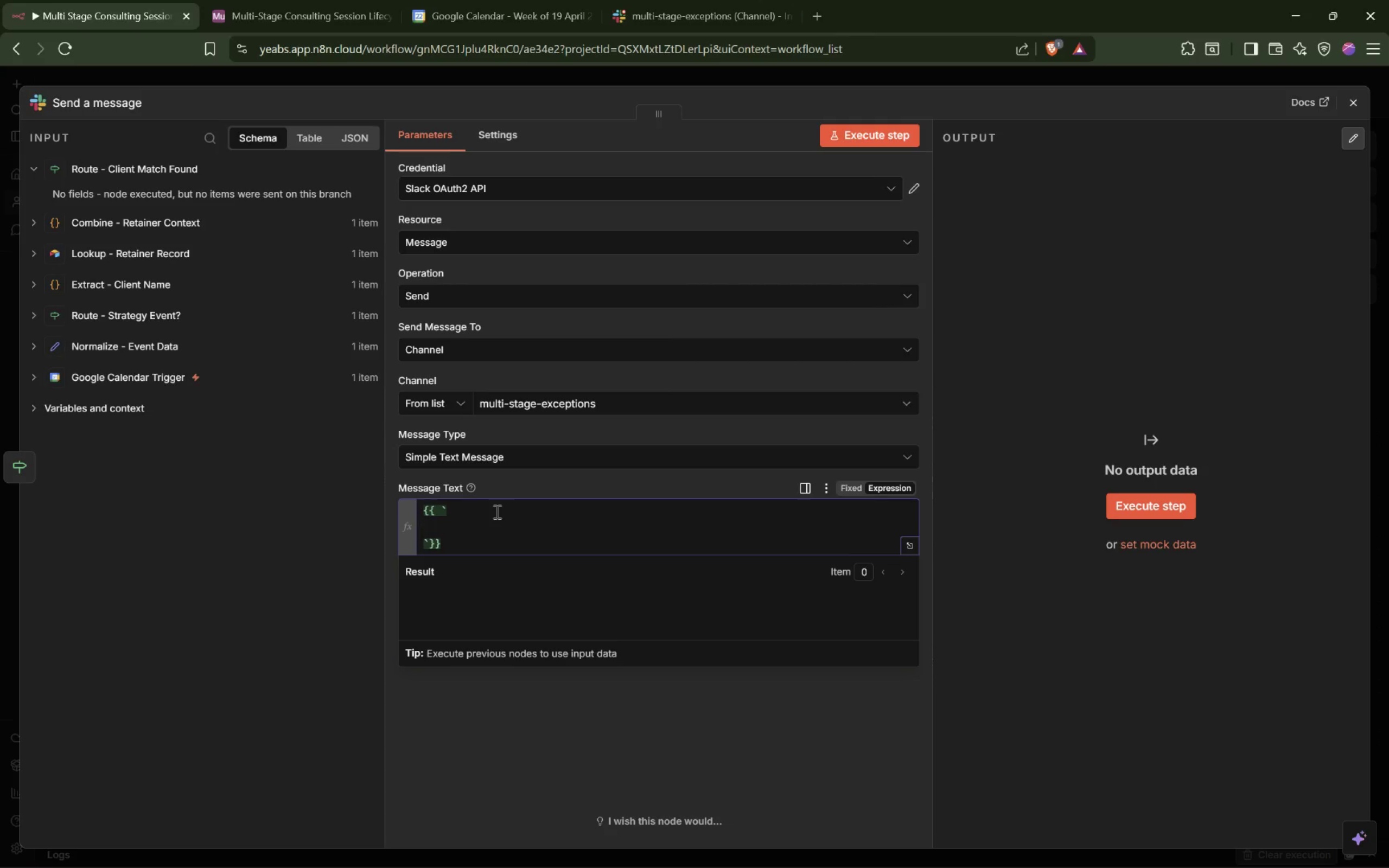 
key(ArrowLeft)
 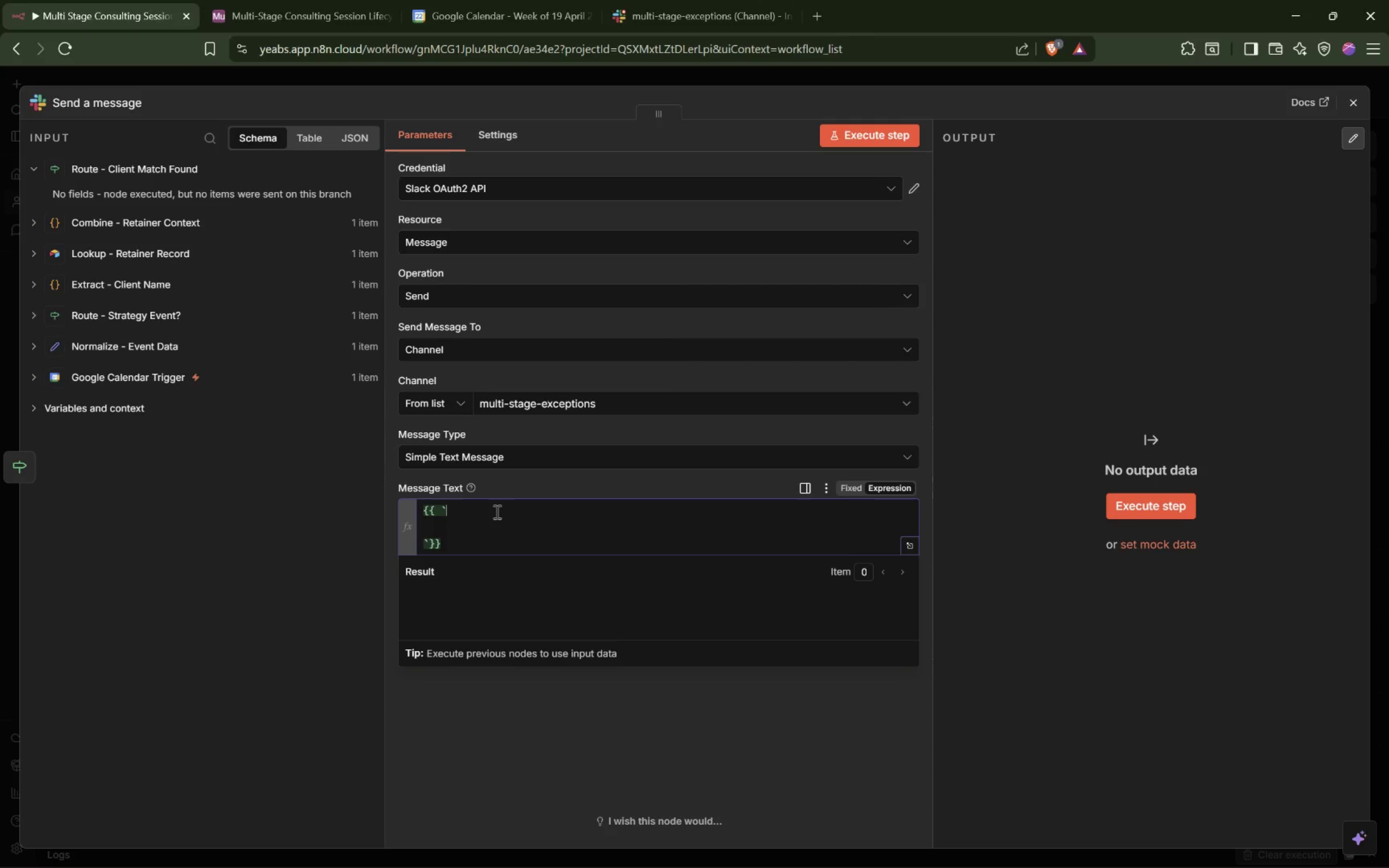 
type(Unresolve session detected.)
 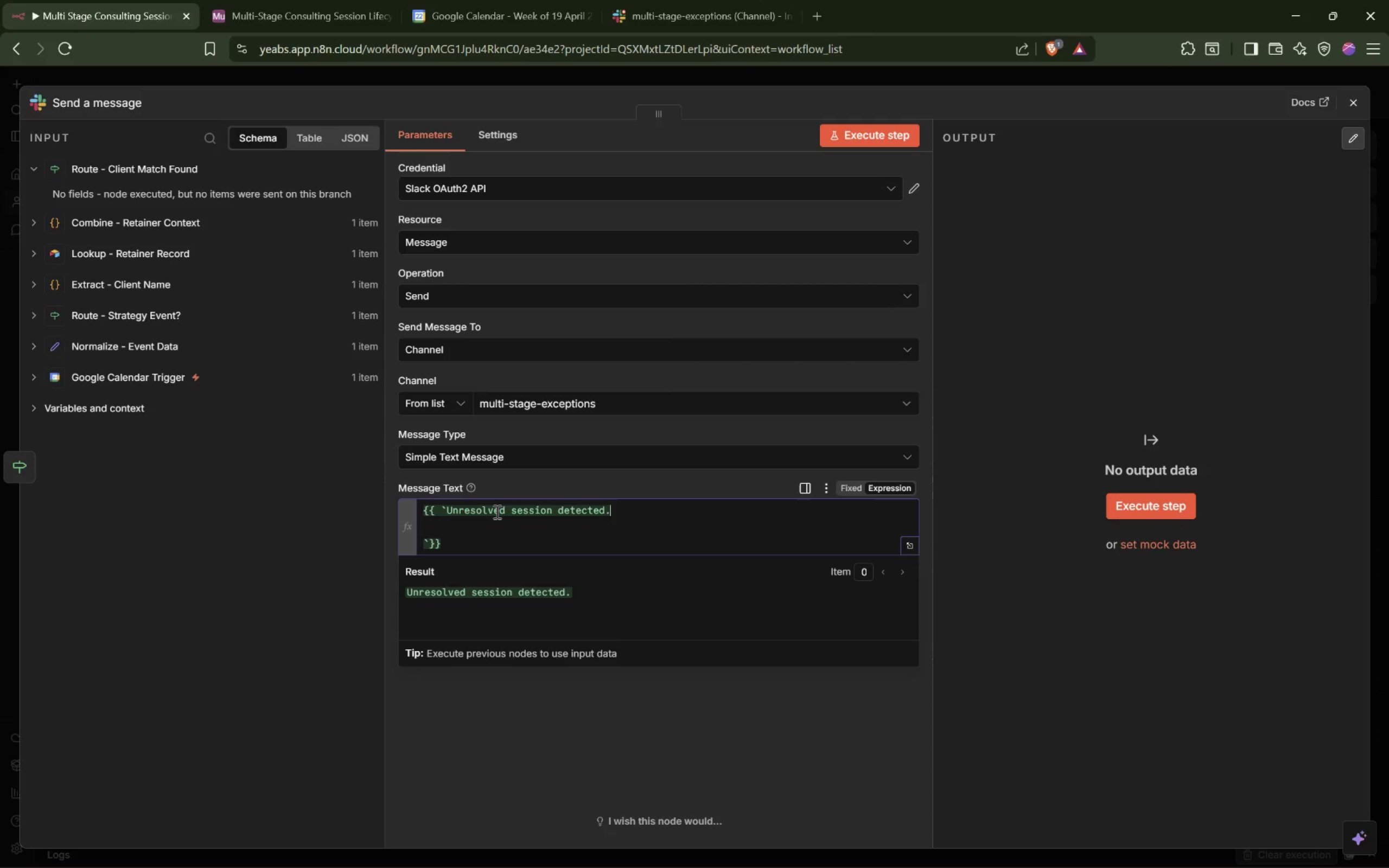 
key(Enter)
 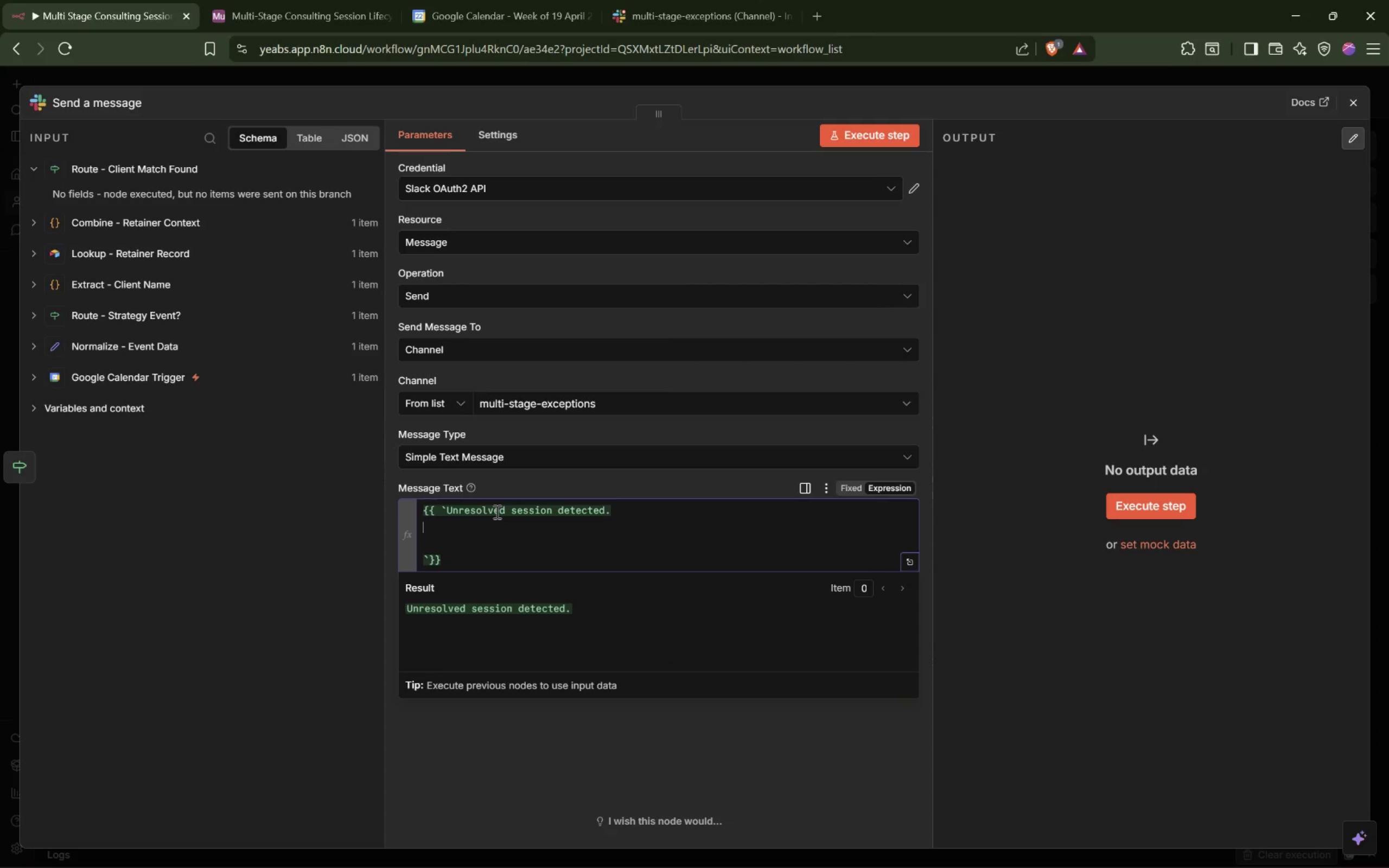 
key(Enter)
 